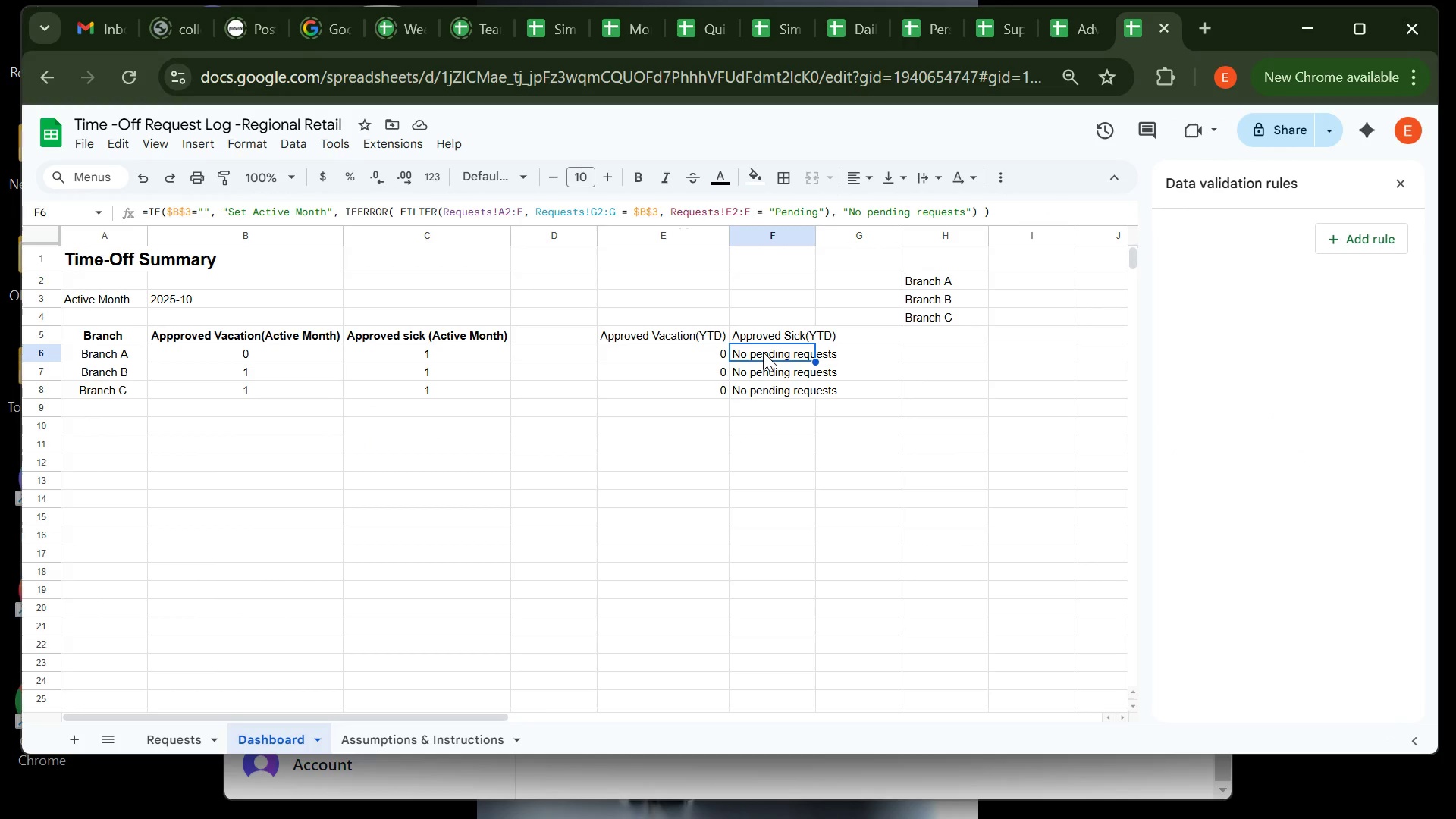 
key(Control+ControlLeft)
 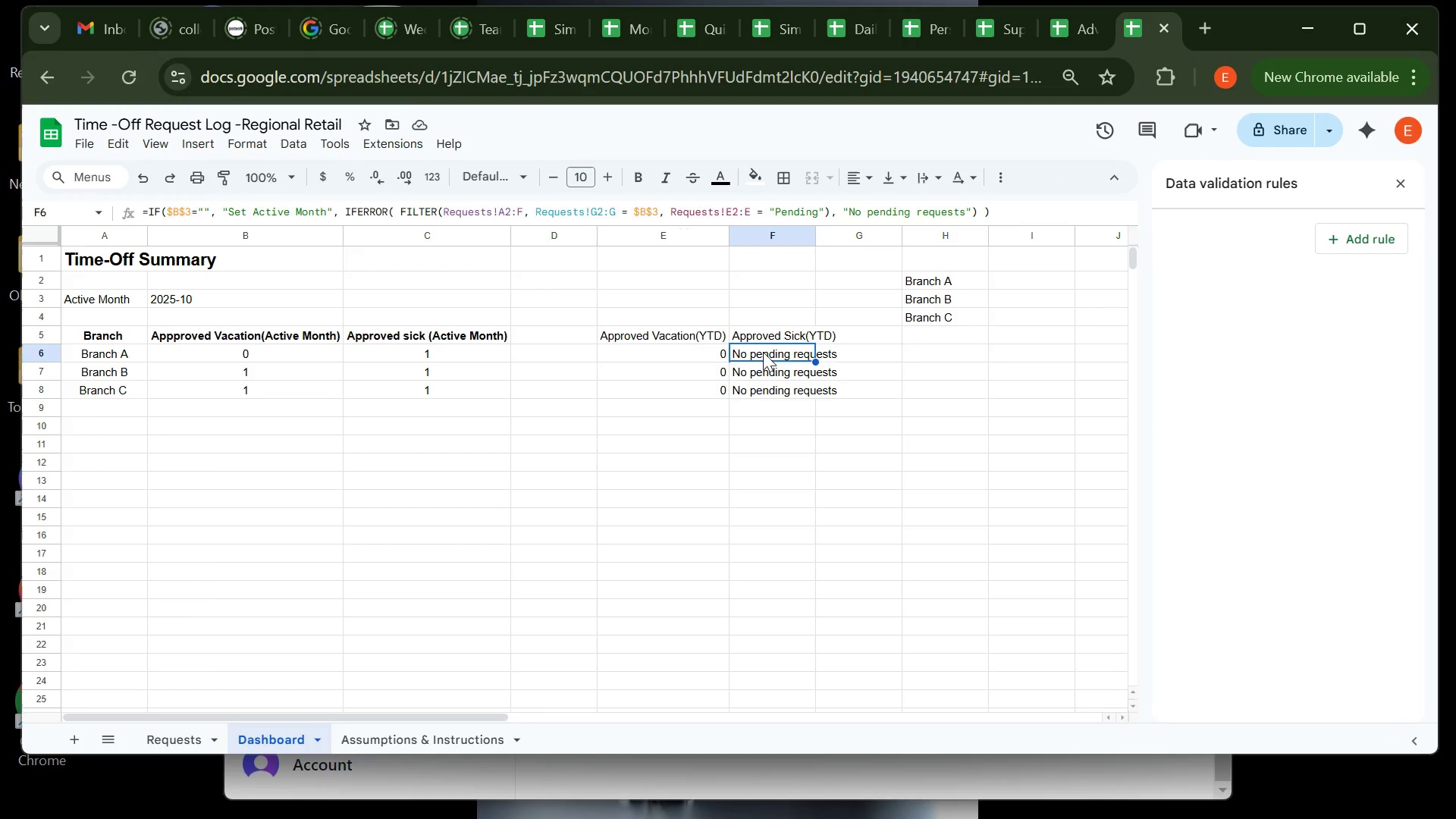 
key(Control+V)
 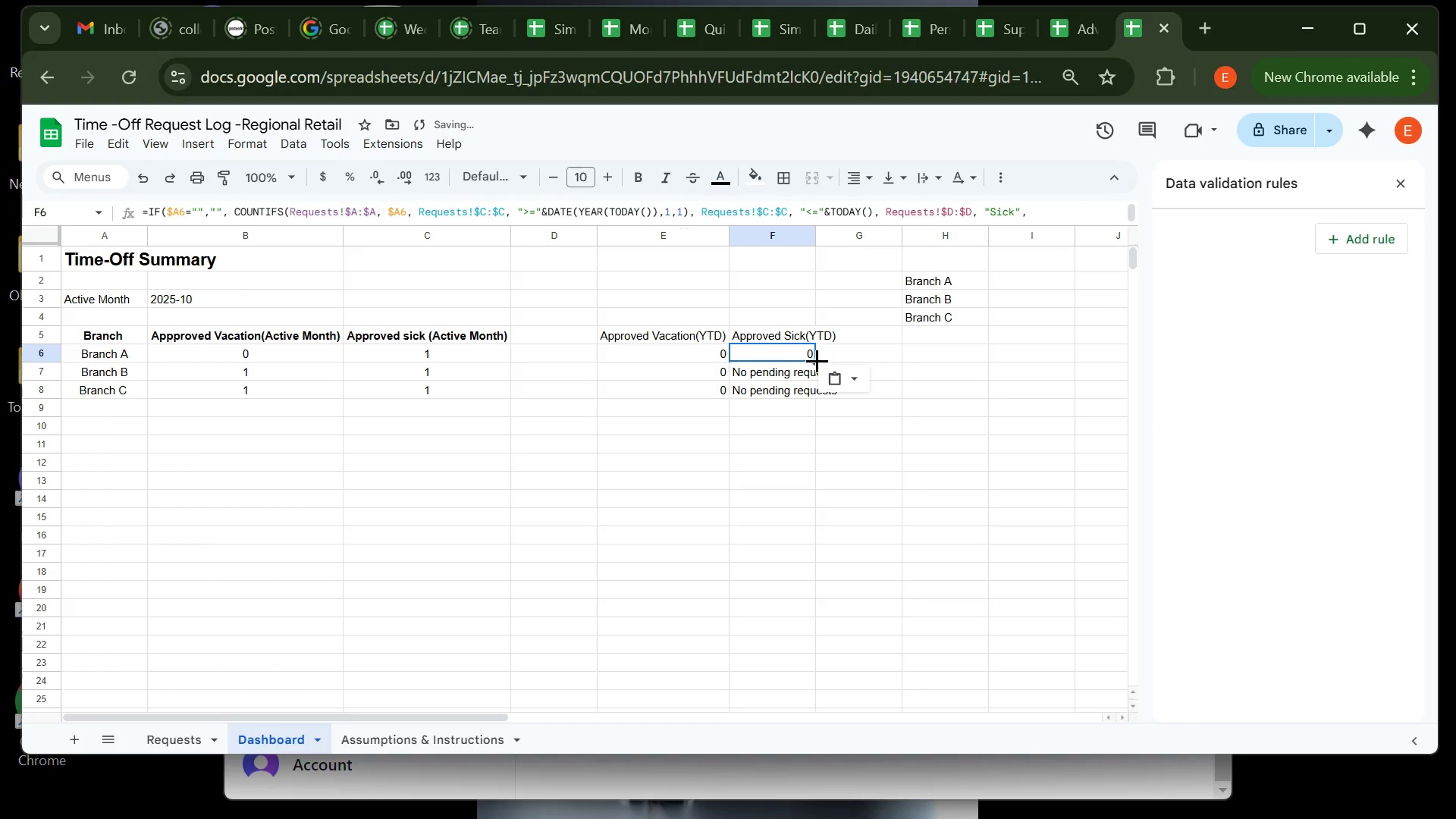 
left_click_drag(start_coordinate=[817, 359], to_coordinate=[816, 391])
 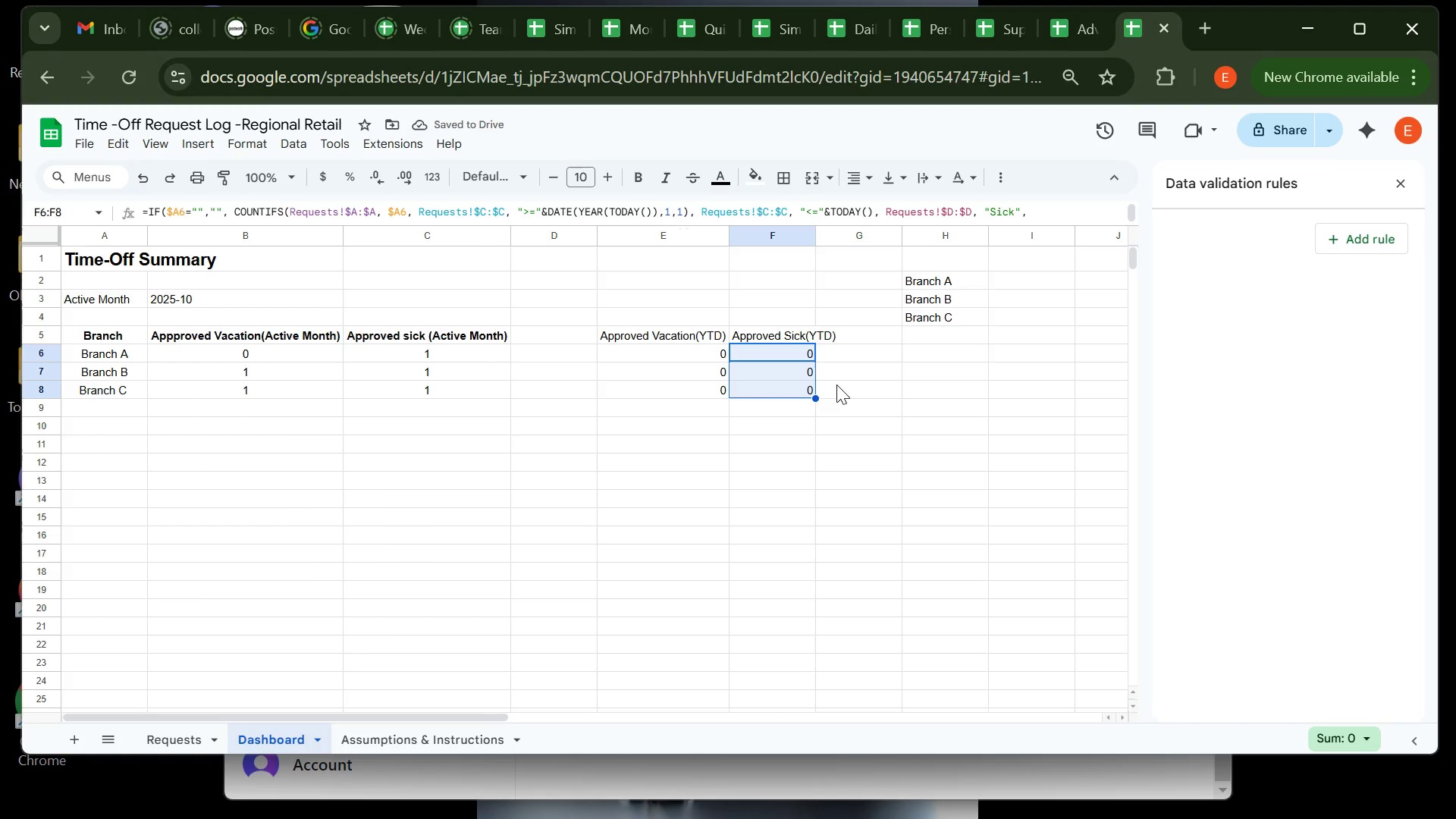 
wait(9.56)
 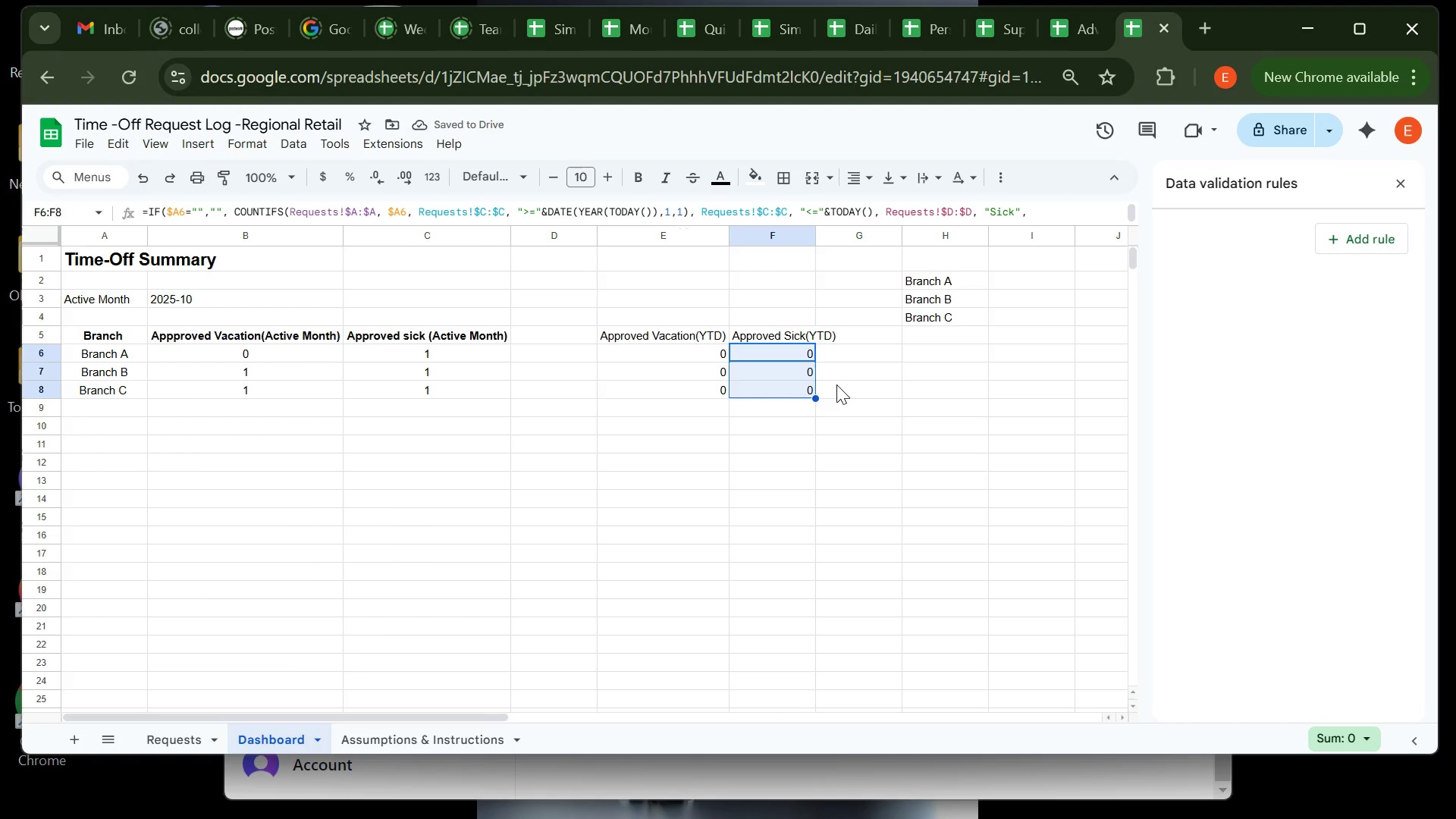 
left_click([655, 334])
 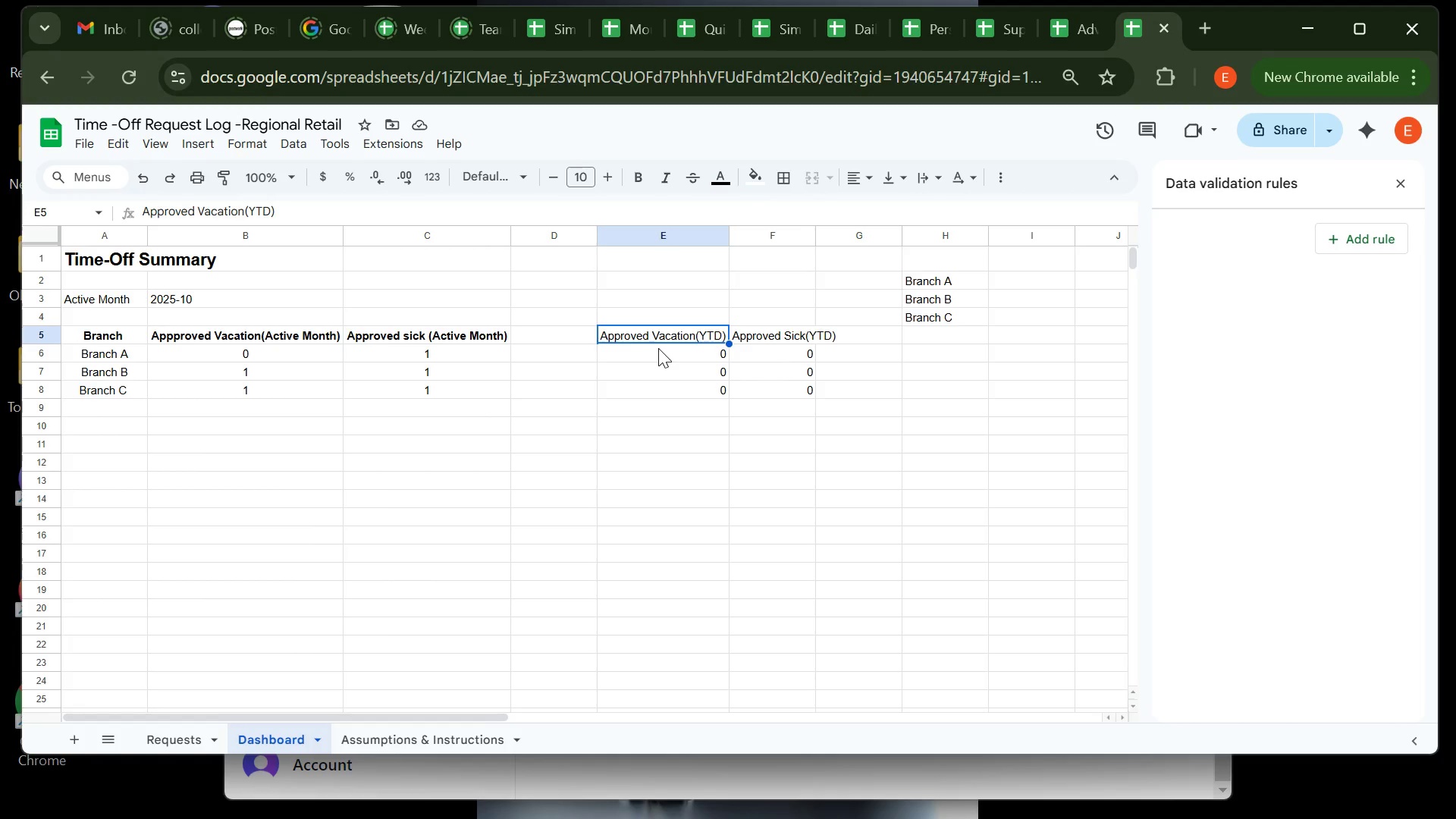 
left_click([658, 348])
 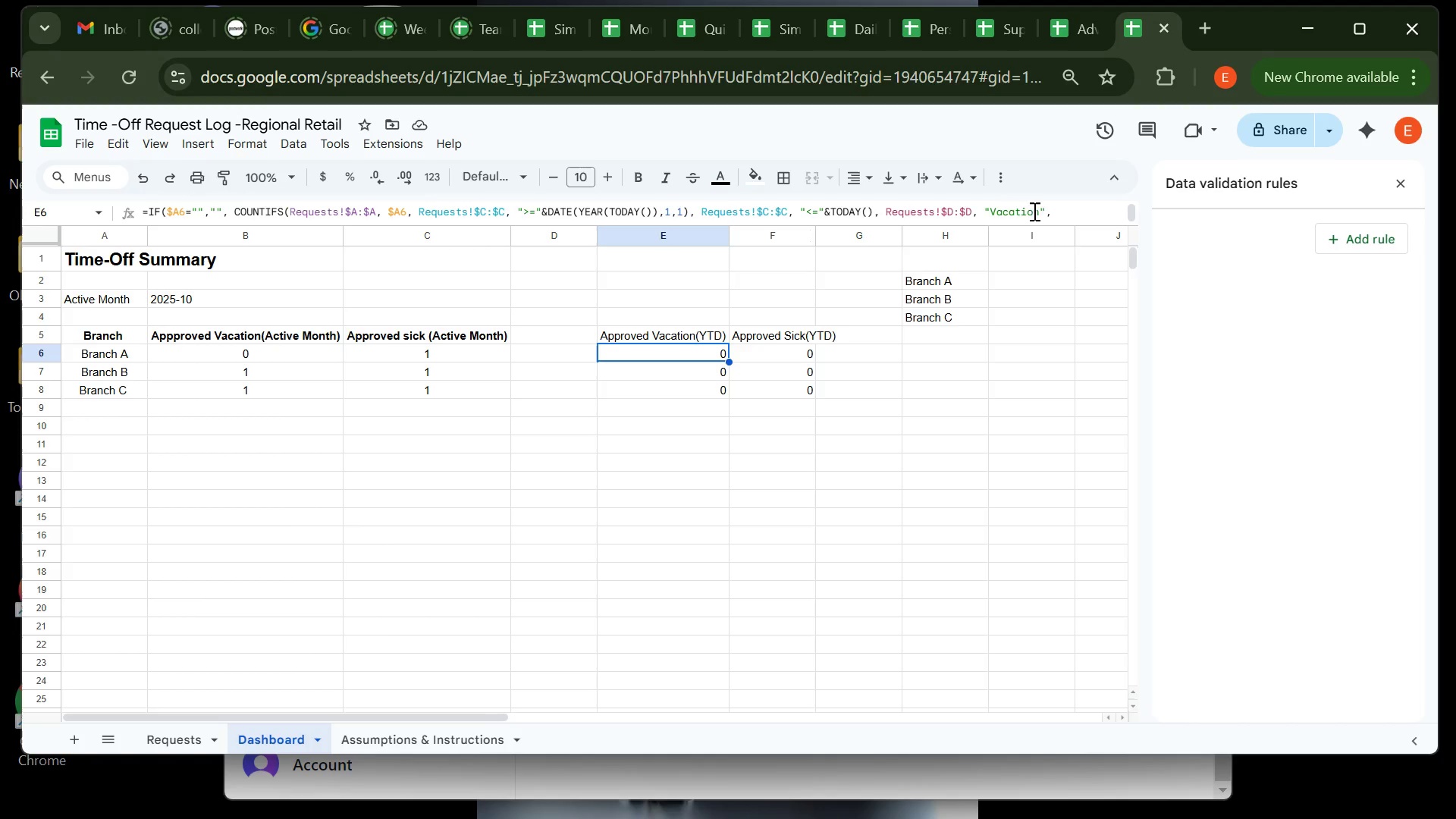 
wait(14.44)
 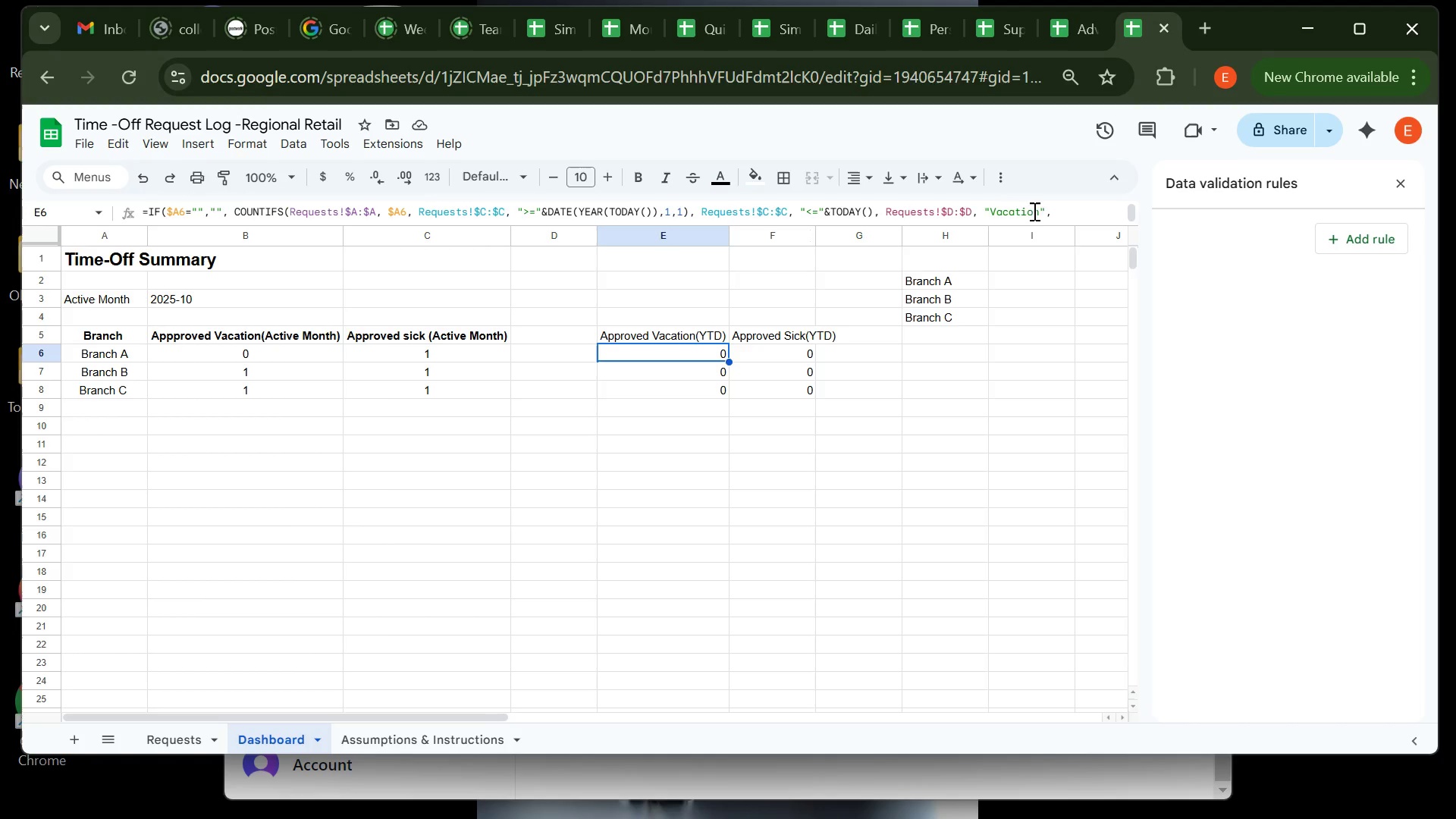 
left_click([162, 742])
 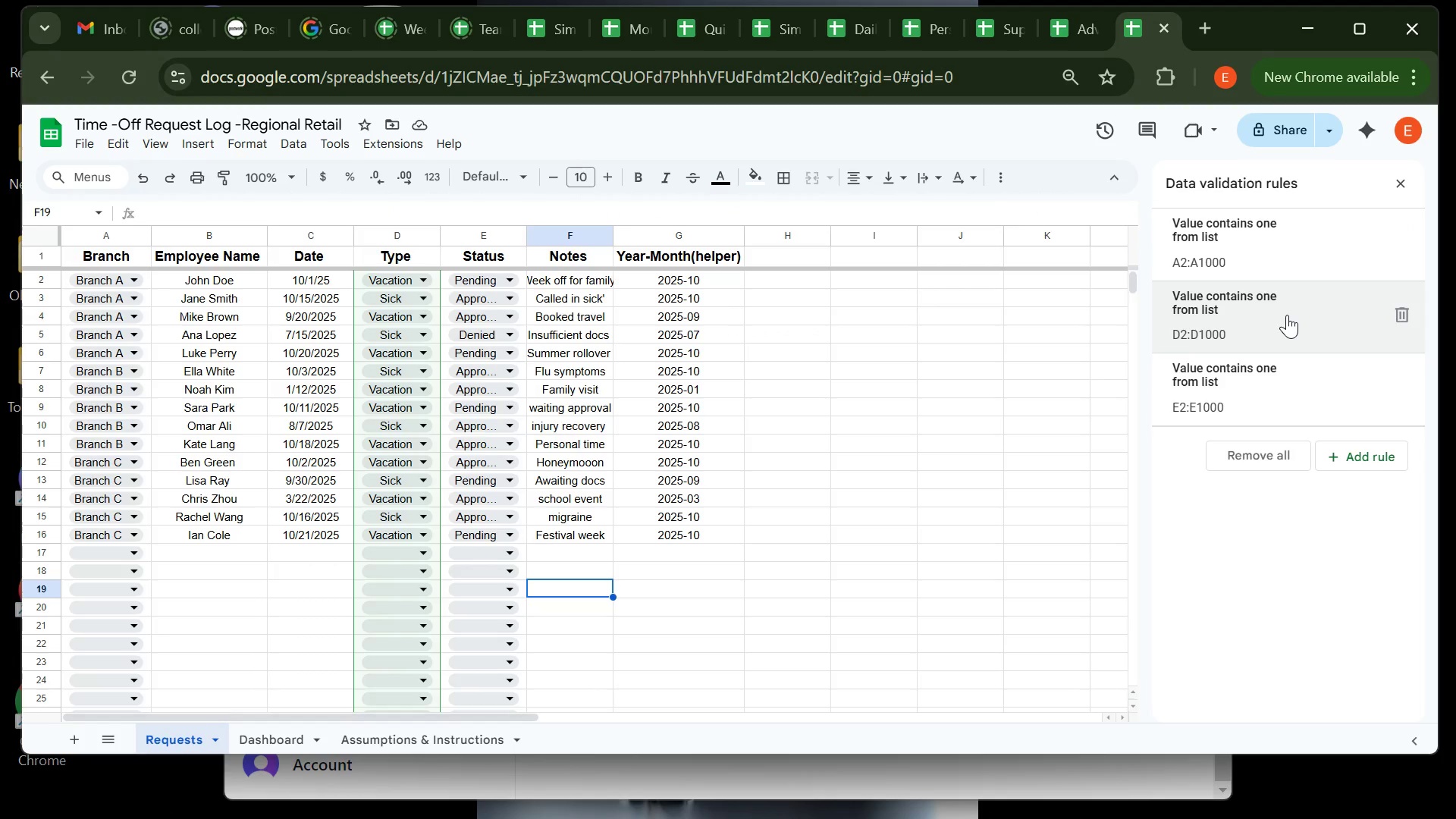 
left_click([1287, 315])
 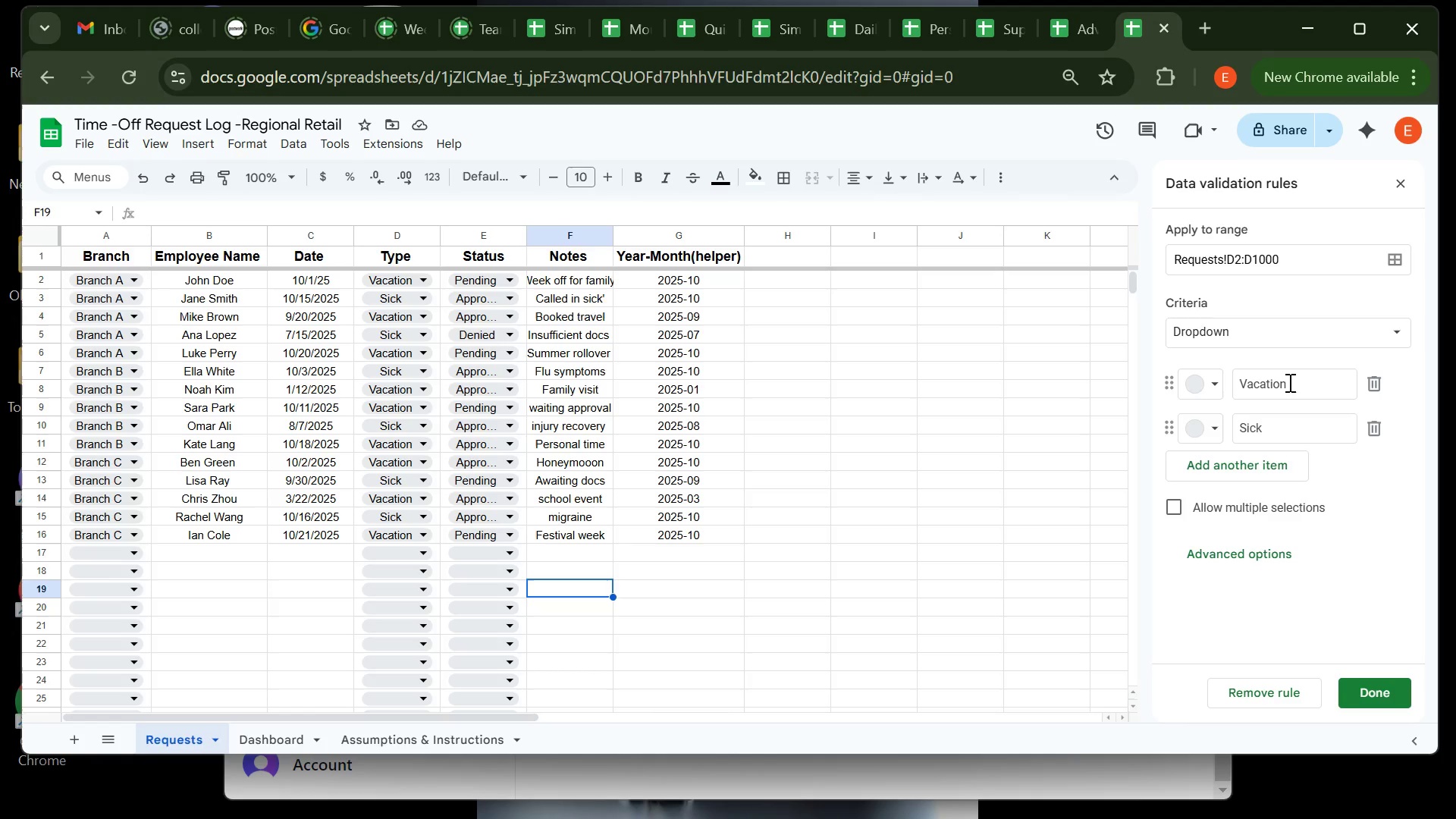 
left_click([1288, 382])
 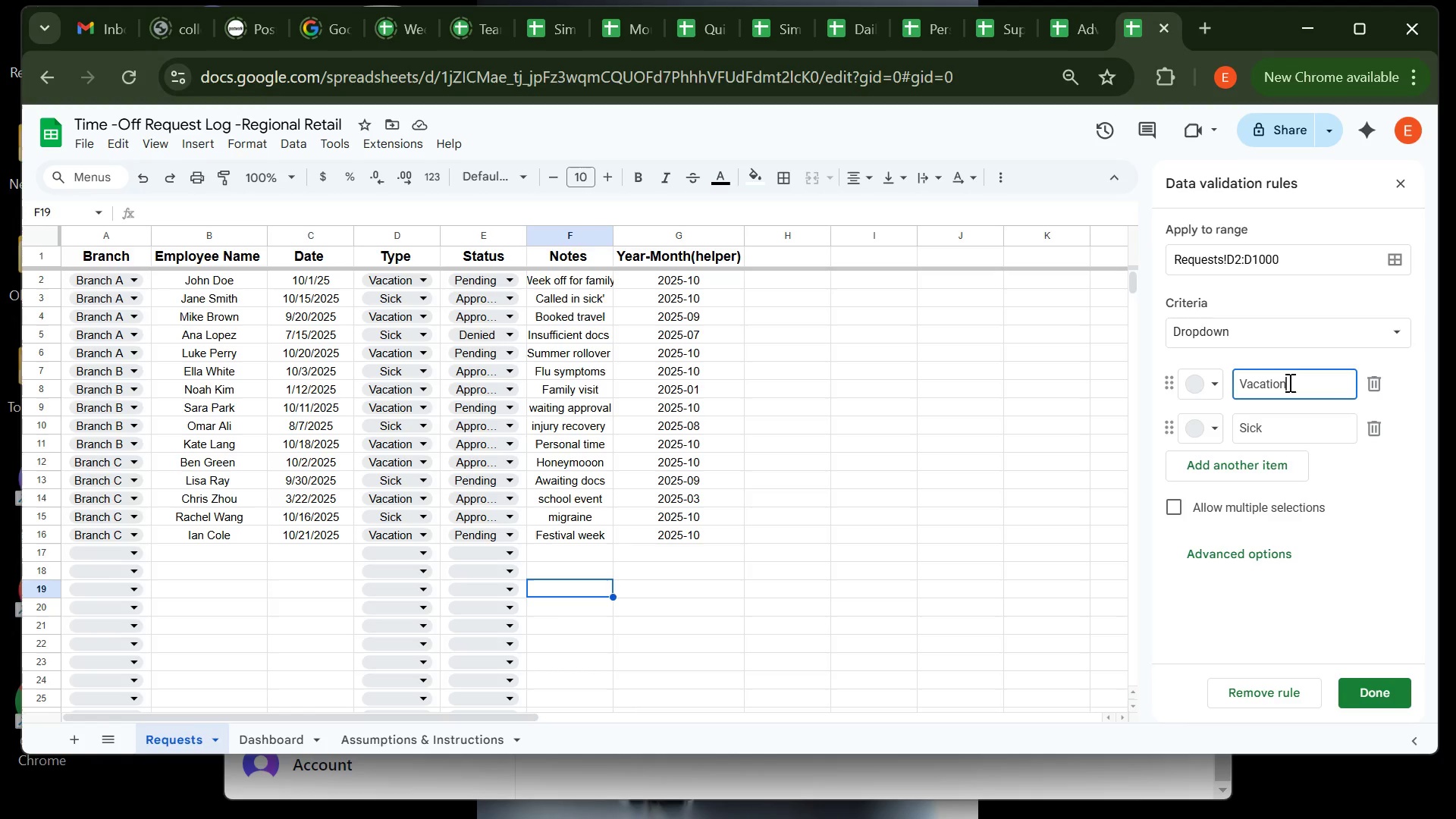 
key(Control+A)
 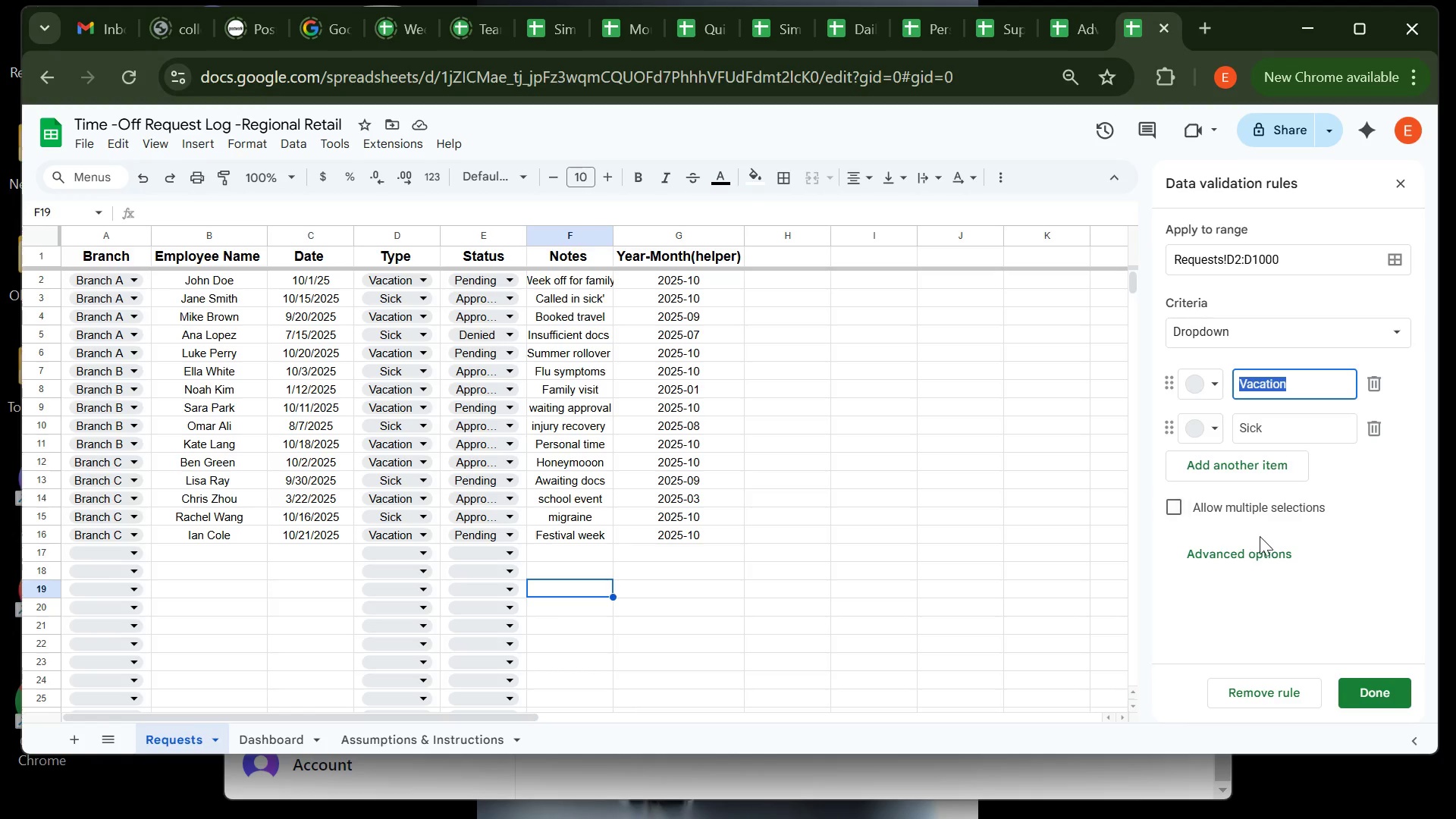 
key(Control+C)
 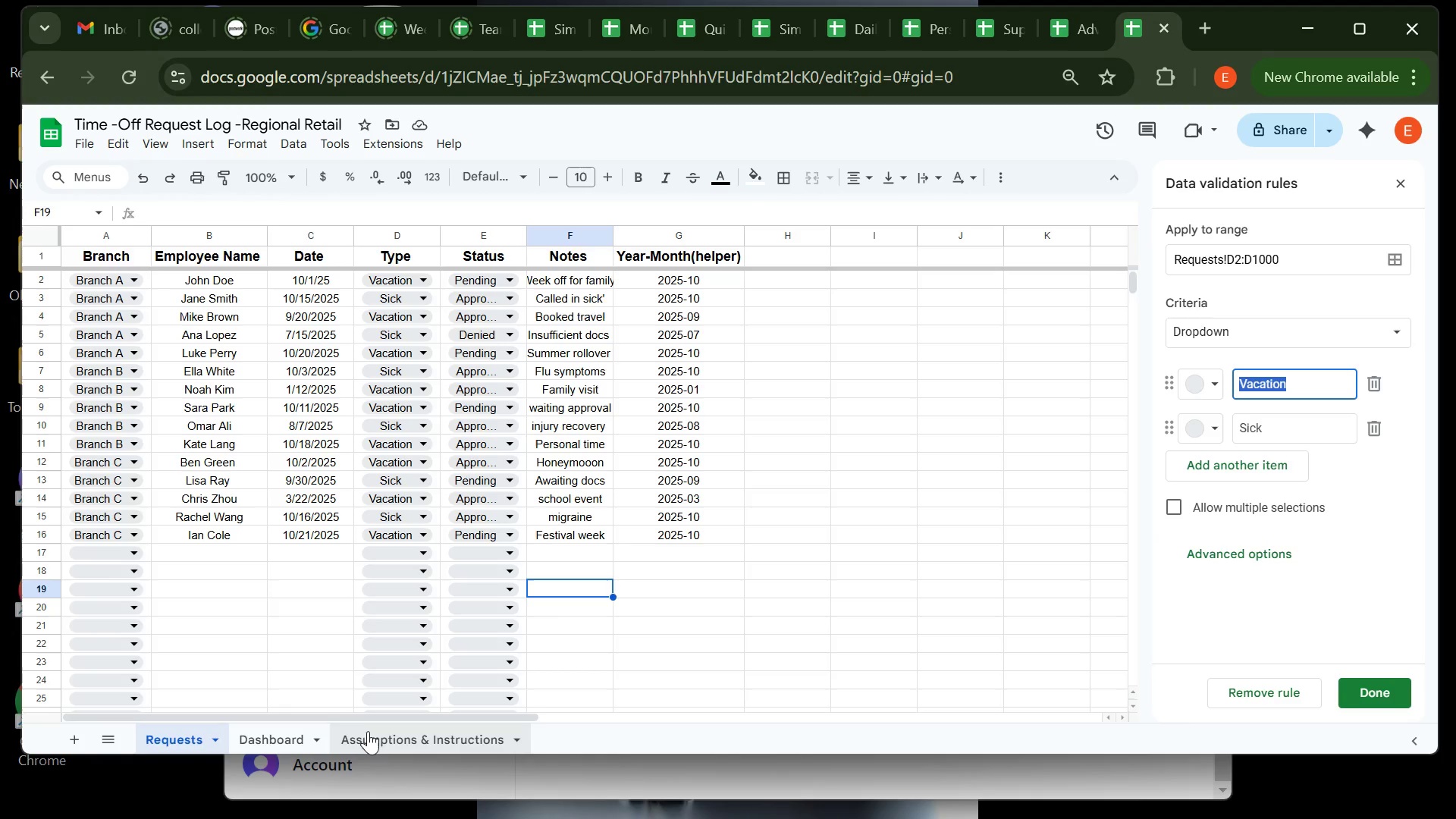 
left_click([290, 739])
 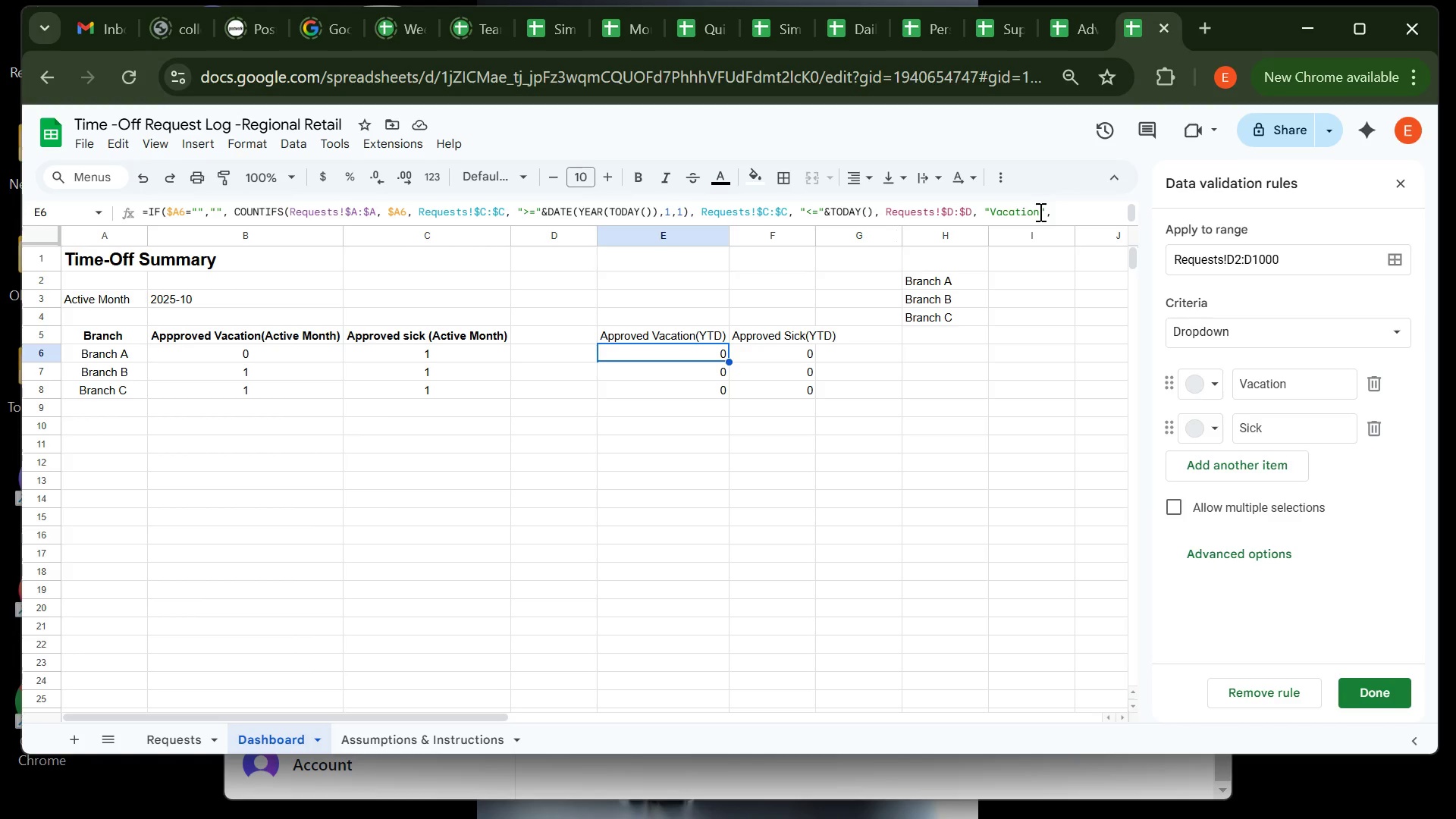 
left_click_drag(start_coordinate=[1039, 212], to_coordinate=[990, 212])
 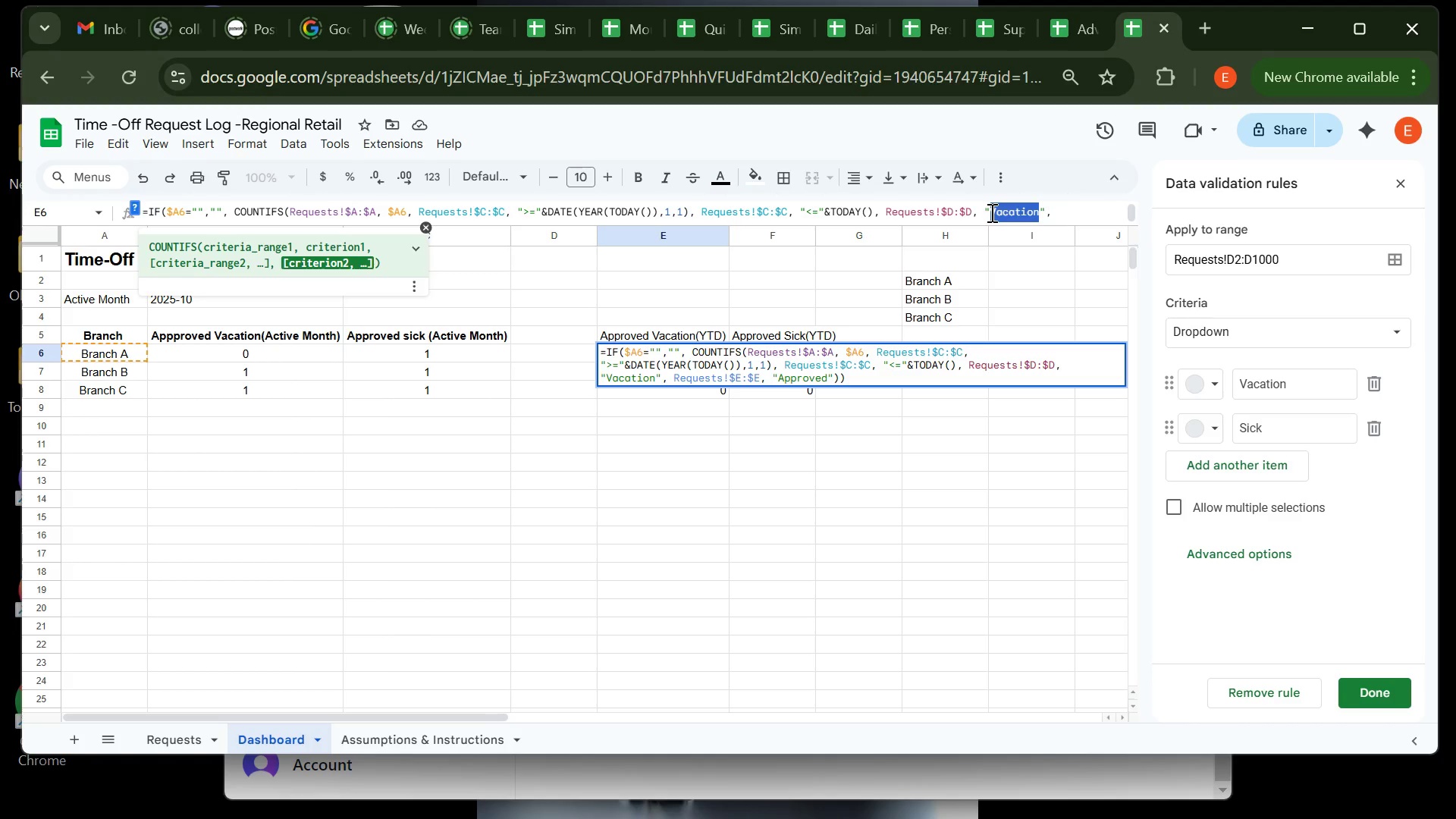 
key(Control+ControlLeft)
 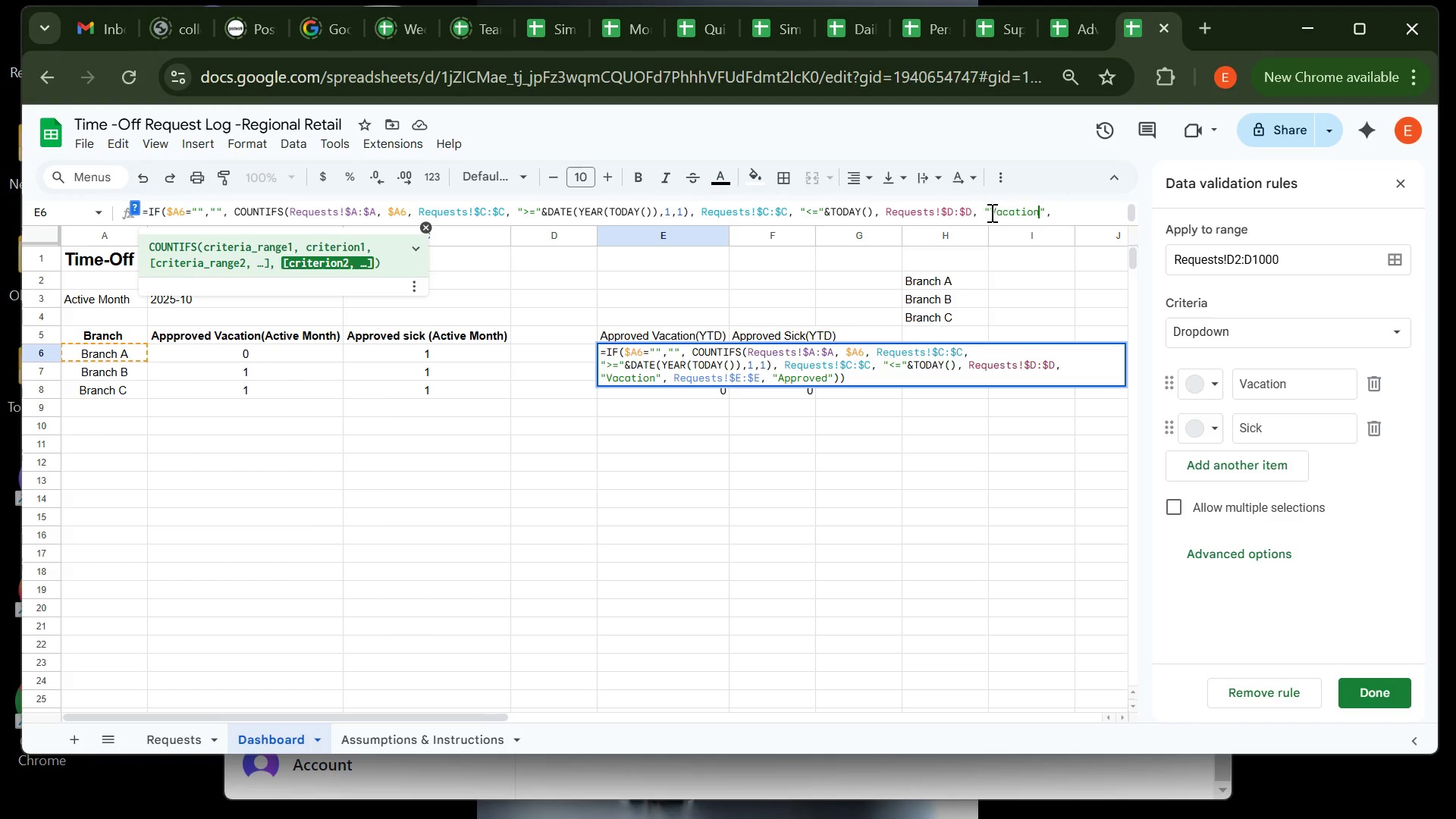 
key(Control+V)
 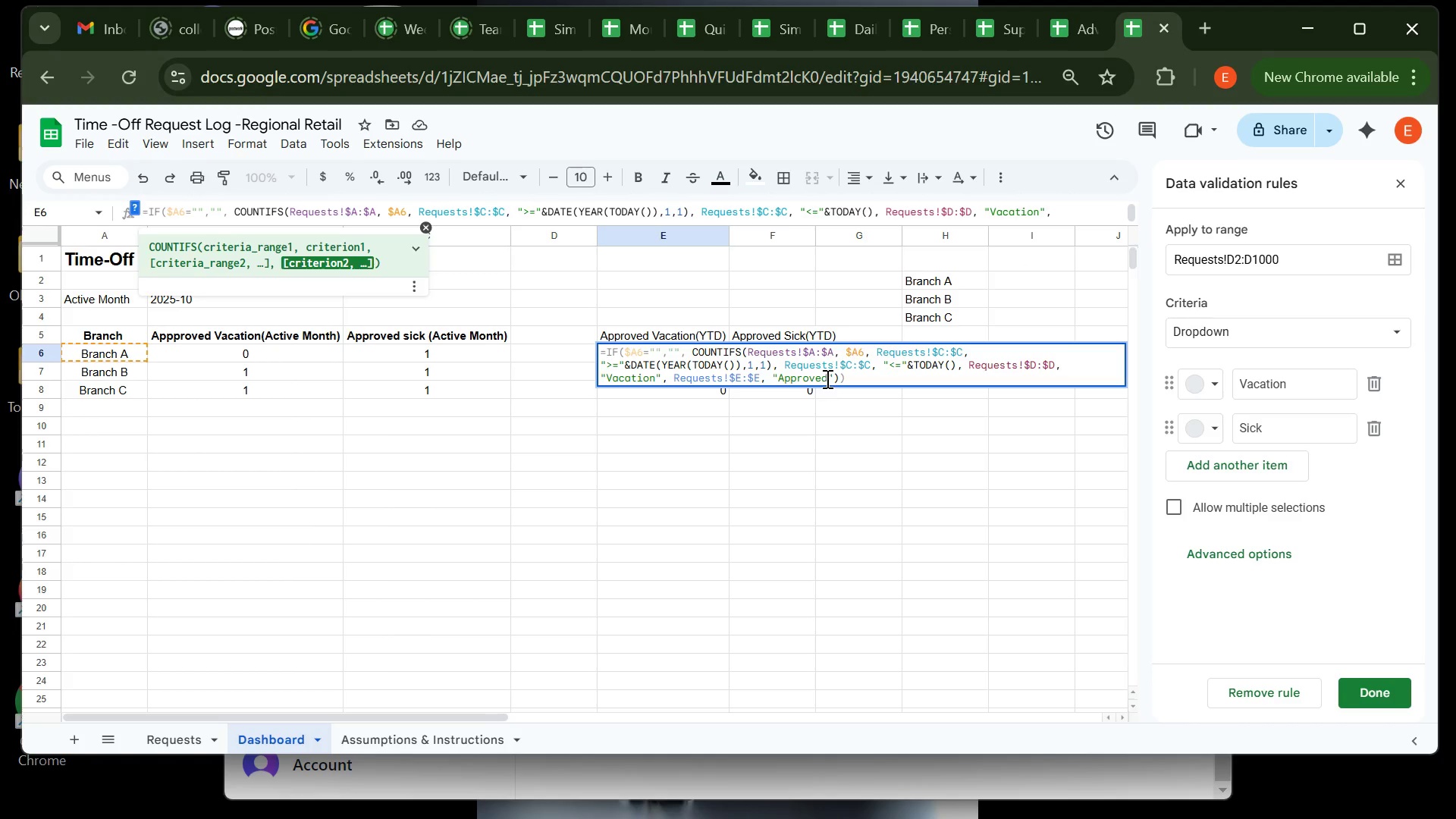 
wait(10.14)
 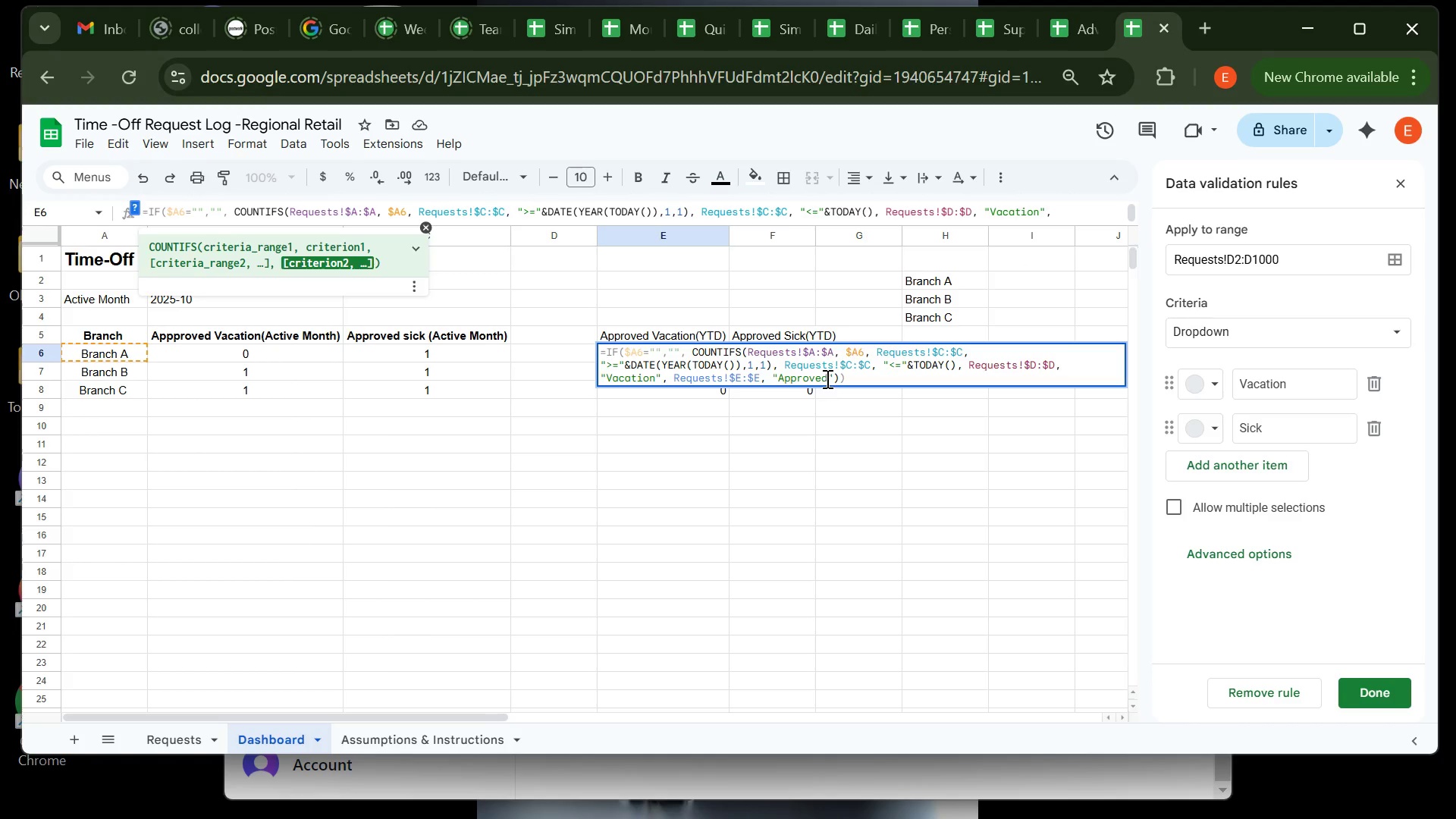 
left_click([186, 742])
 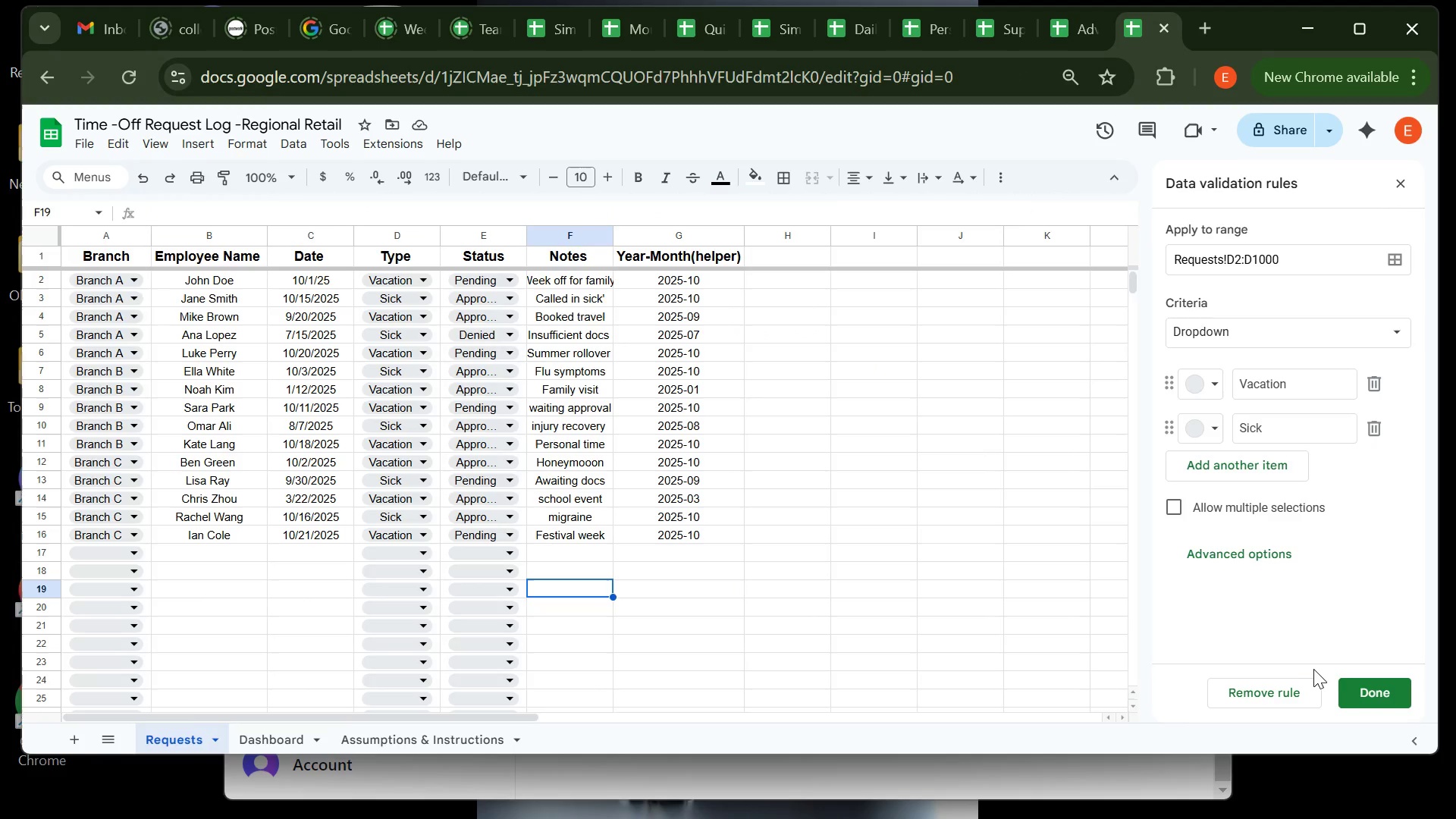 
left_click([1361, 686])
 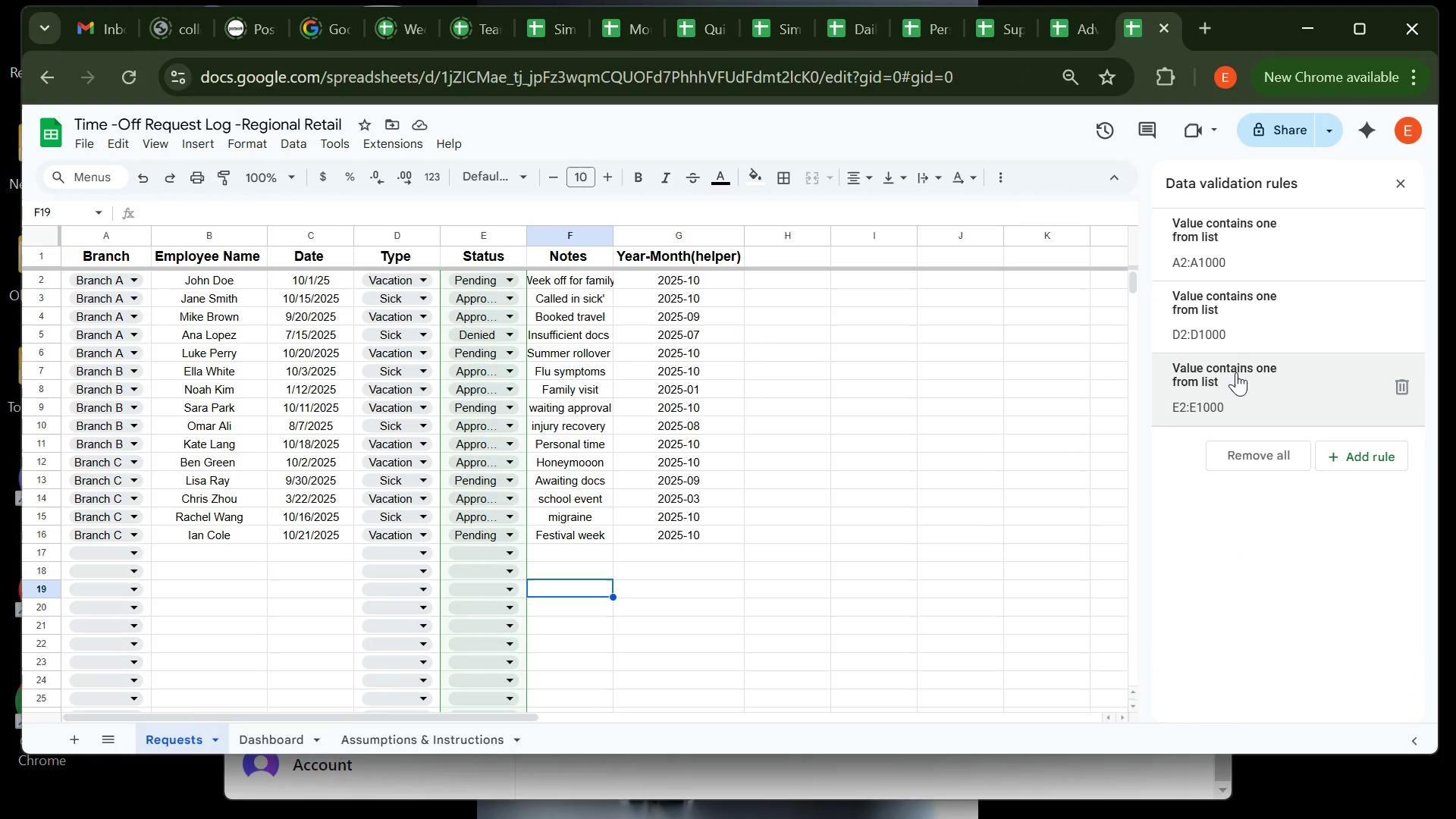 
left_click([1236, 372])
 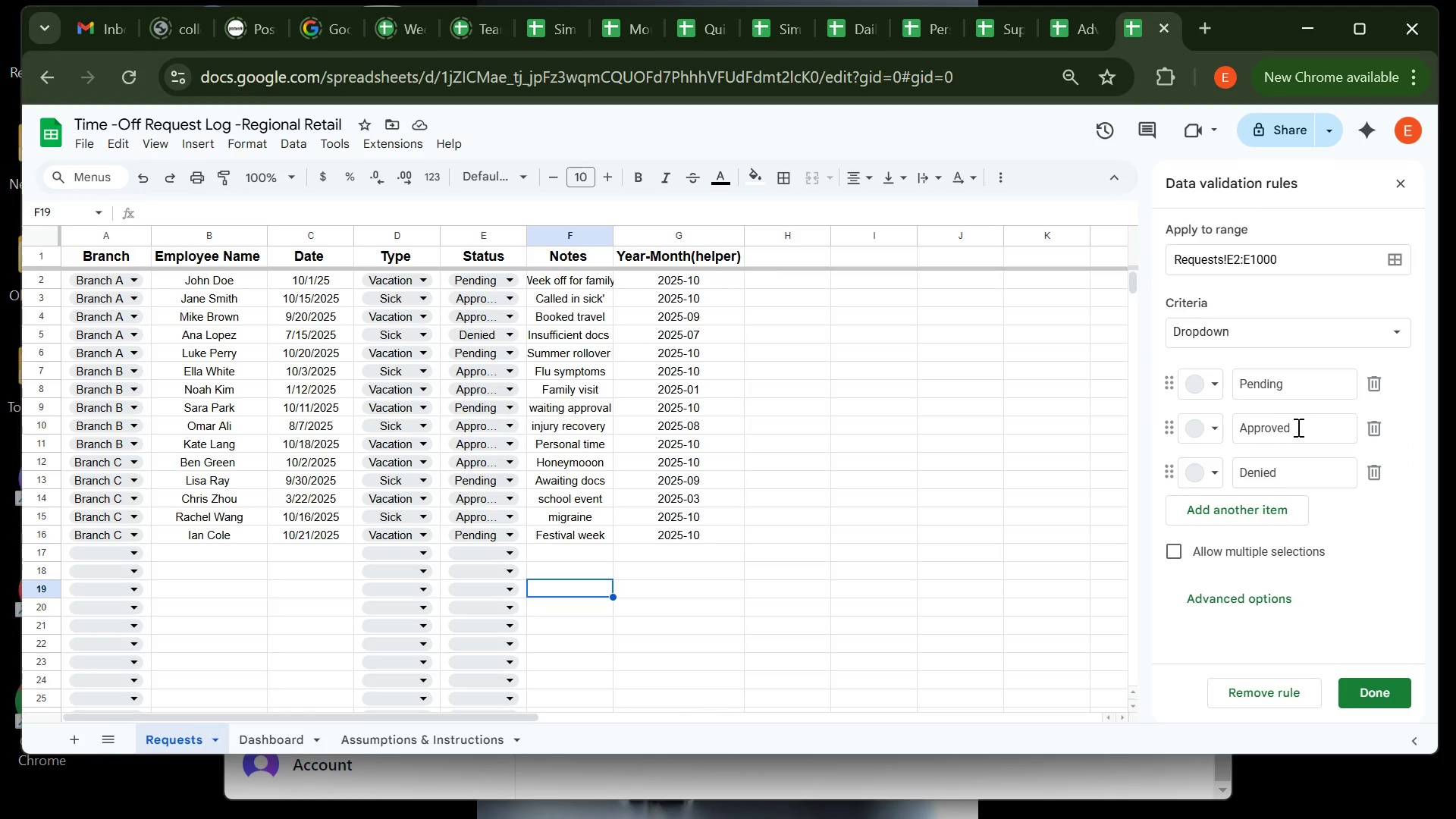 
left_click([1300, 428])
 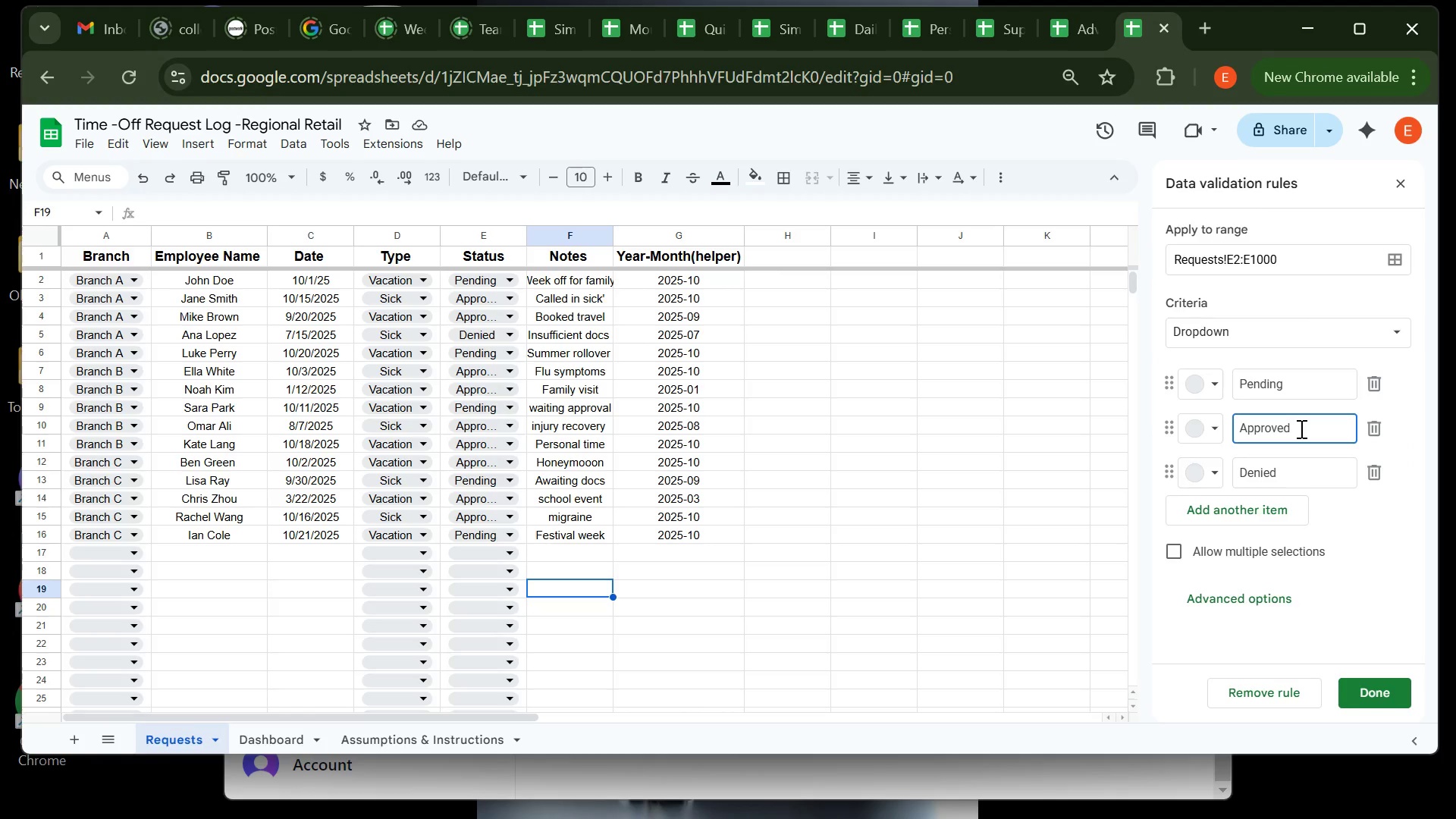 
key(Control+A)
 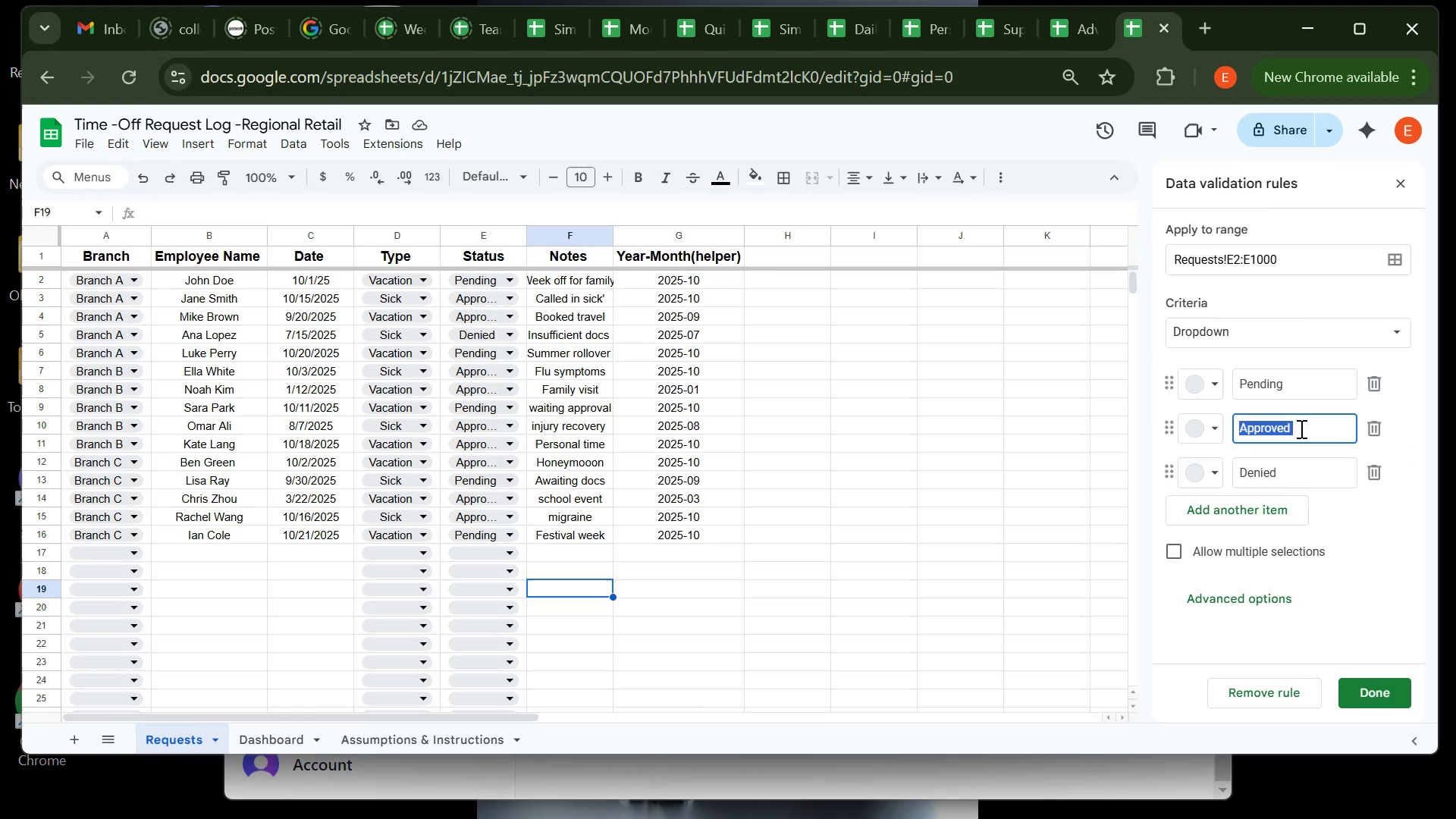 
key(Control+C)
 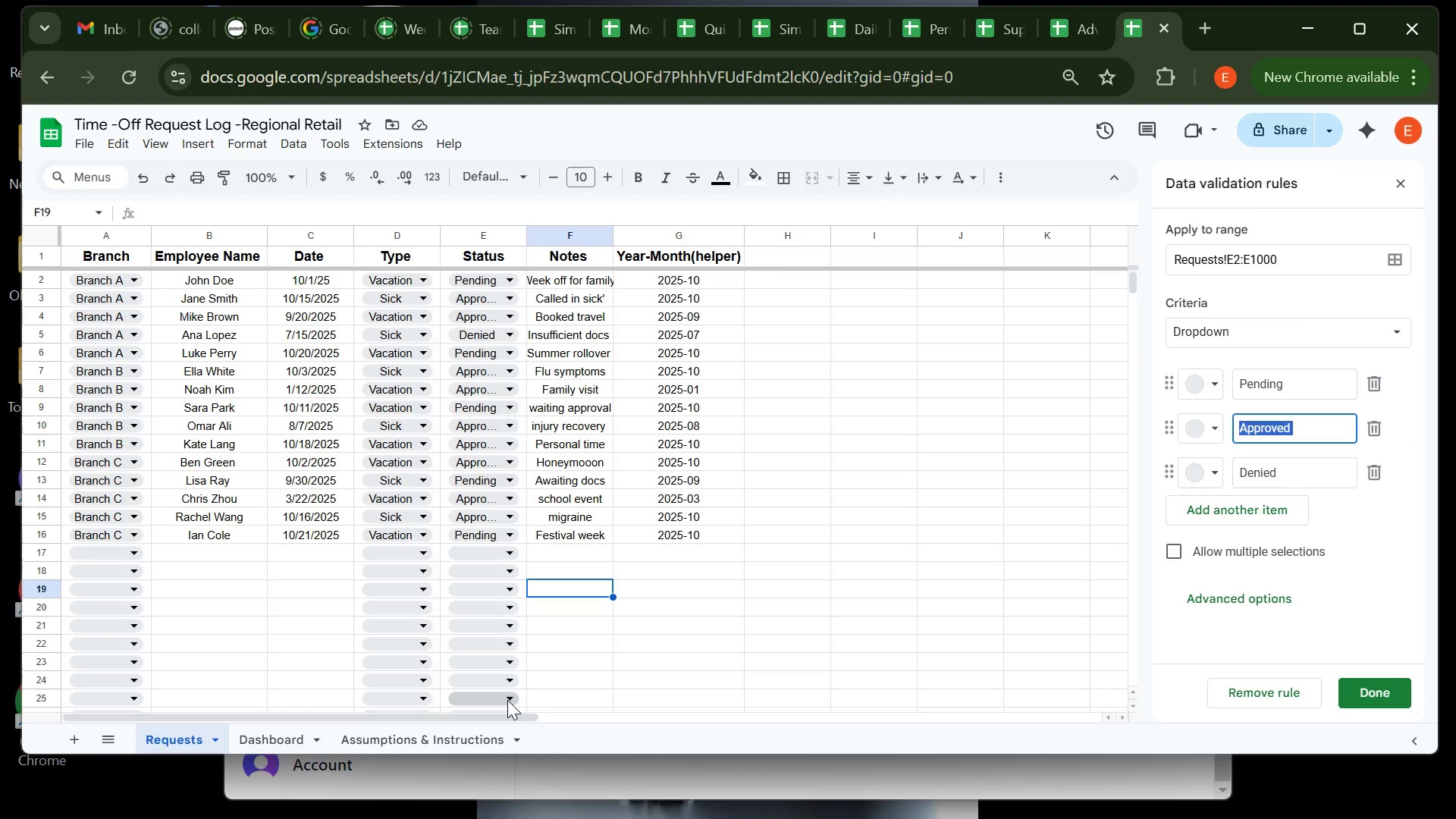 
left_click([281, 735])
 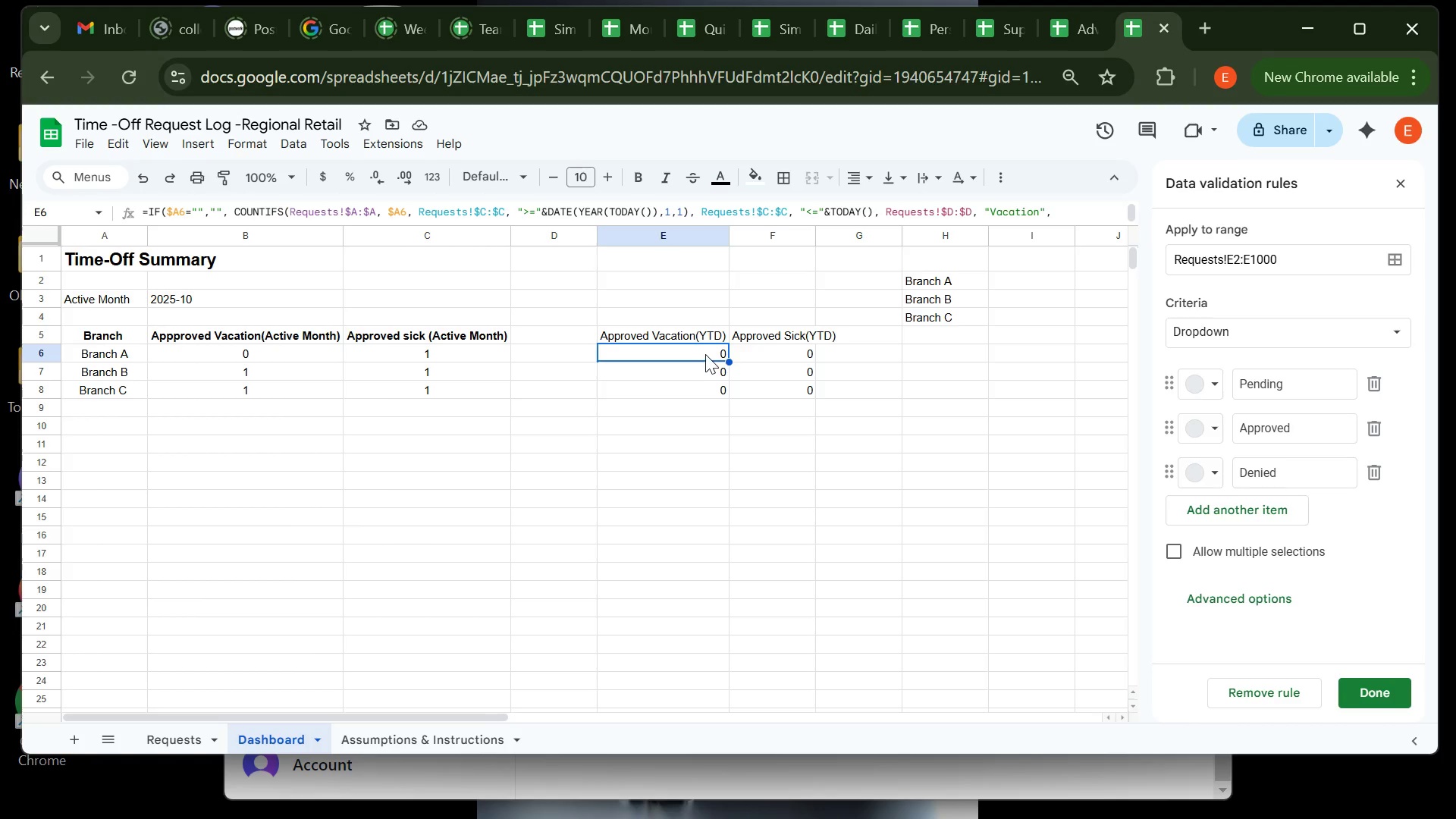 
left_click([705, 353])
 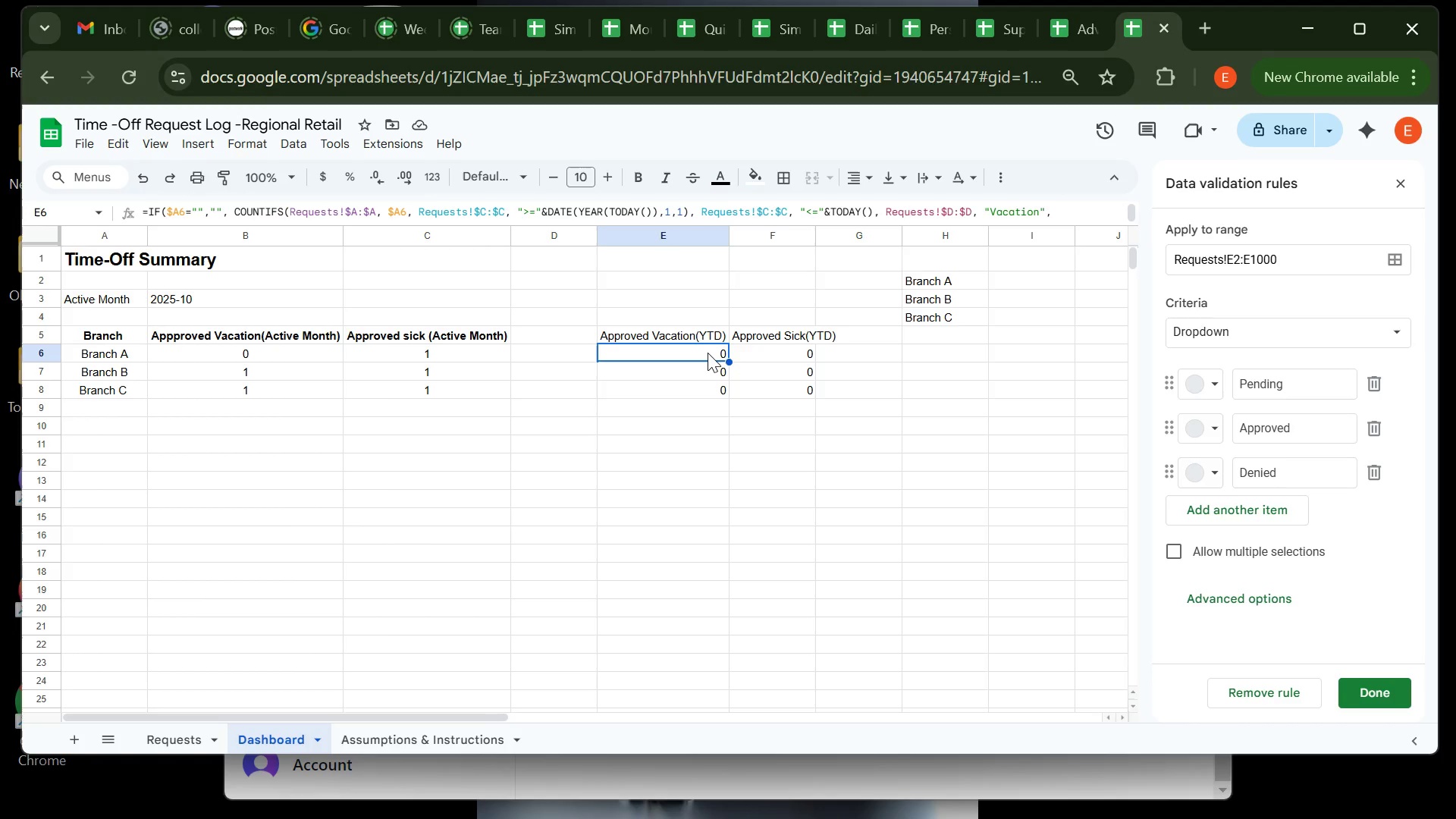 
double_click([708, 353])
 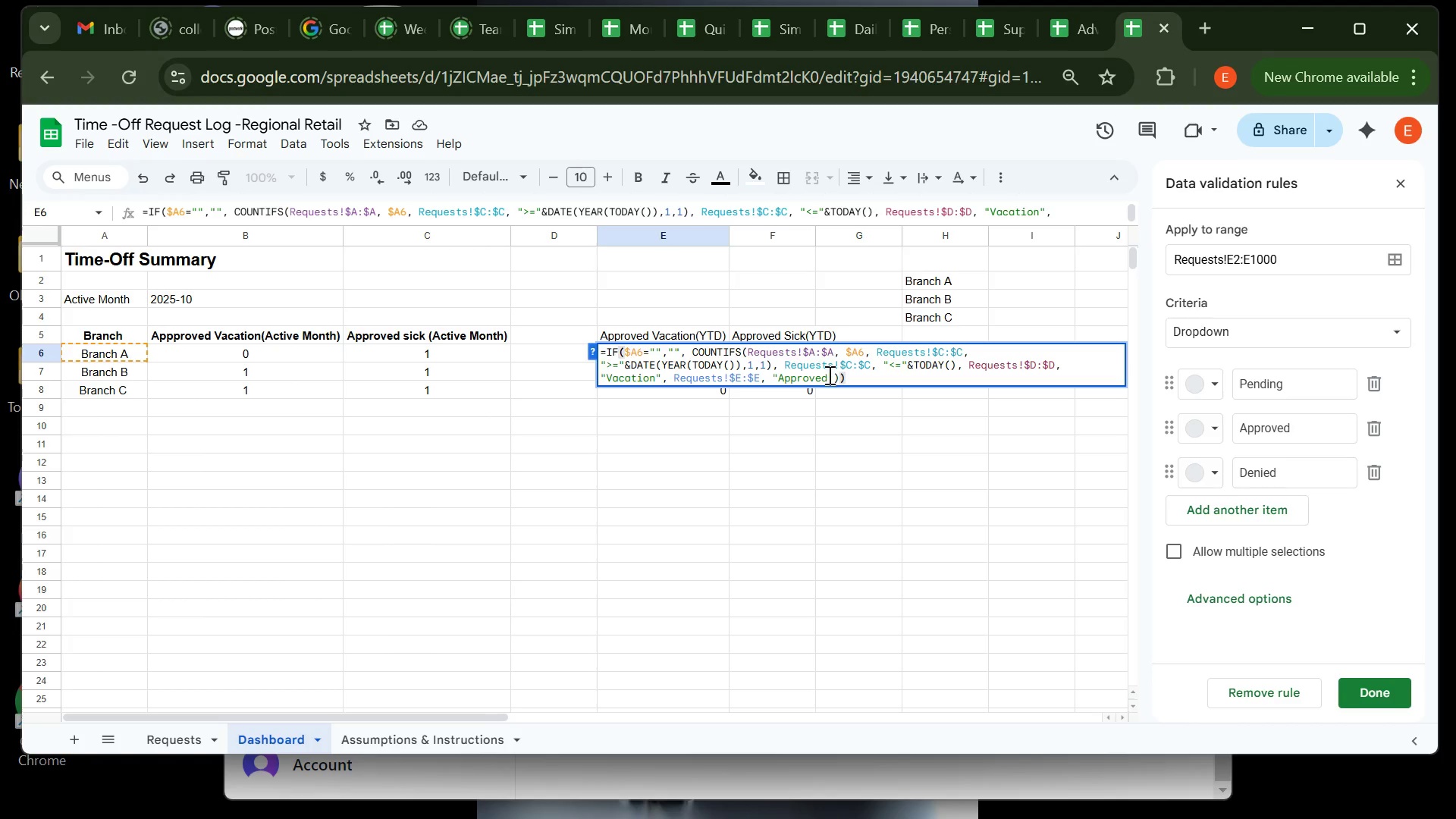 
left_click([828, 375])
 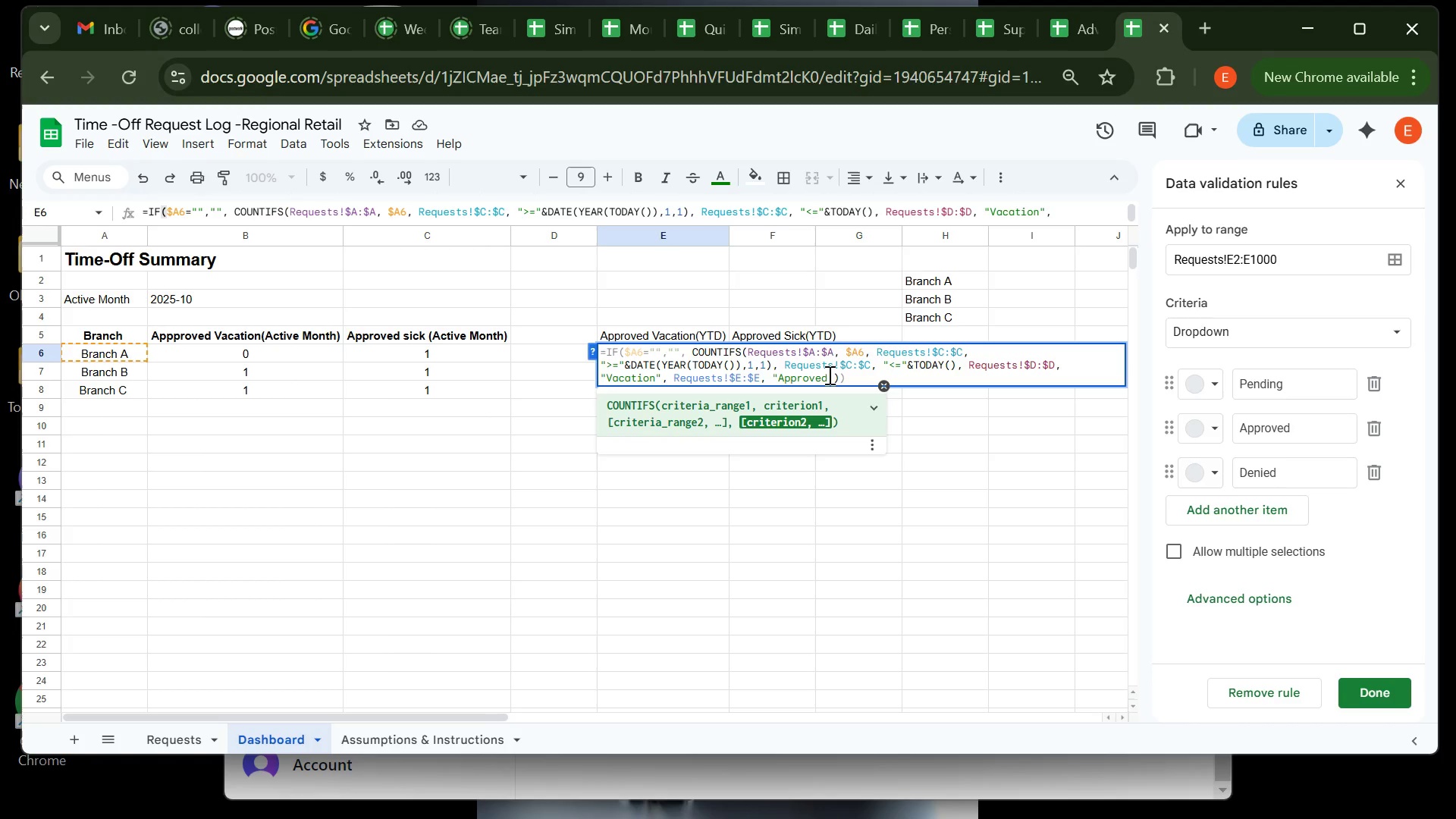 
left_click_drag(start_coordinate=[828, 375], to_coordinate=[778, 383])
 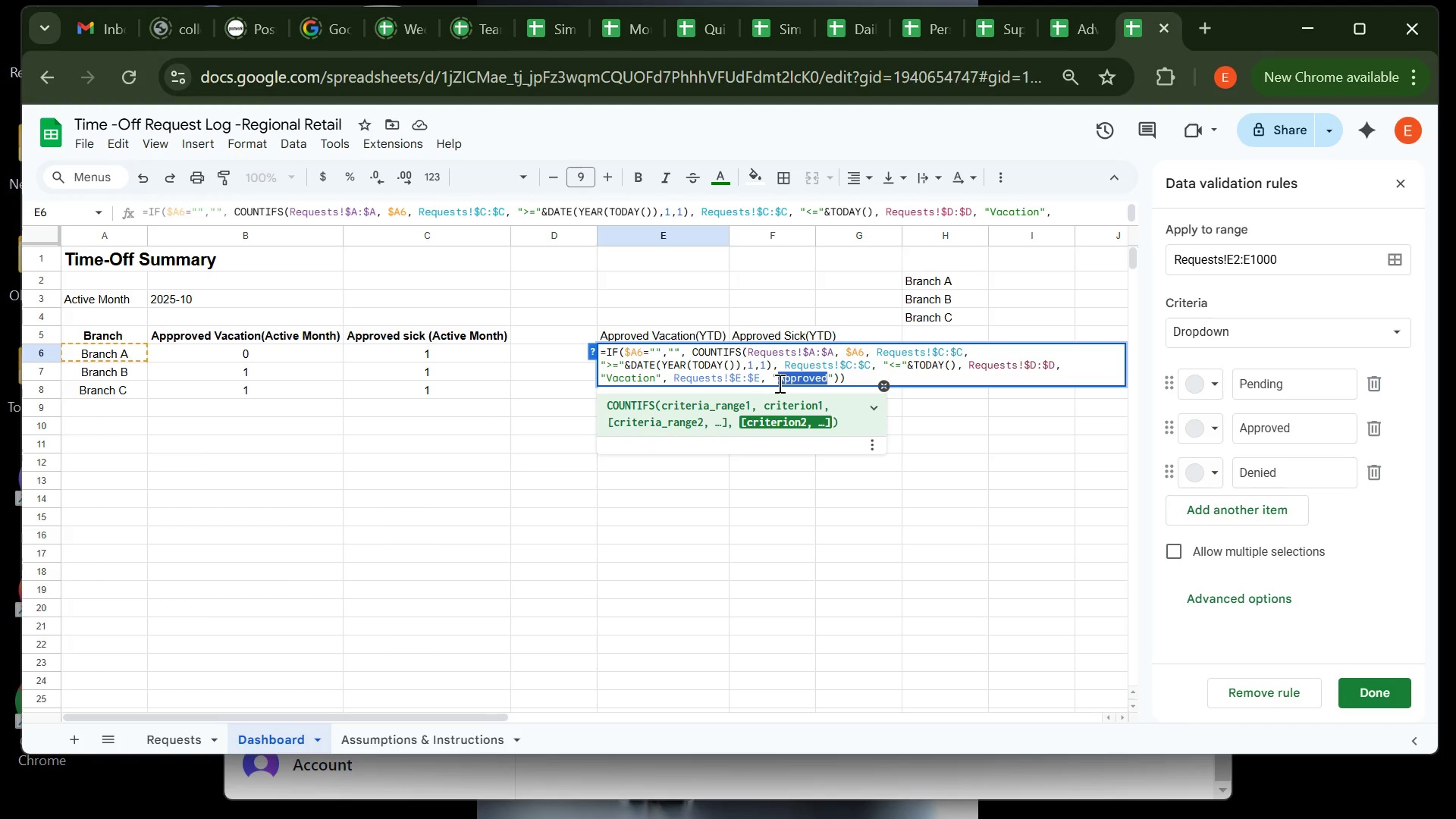 
key(Control+ControlLeft)
 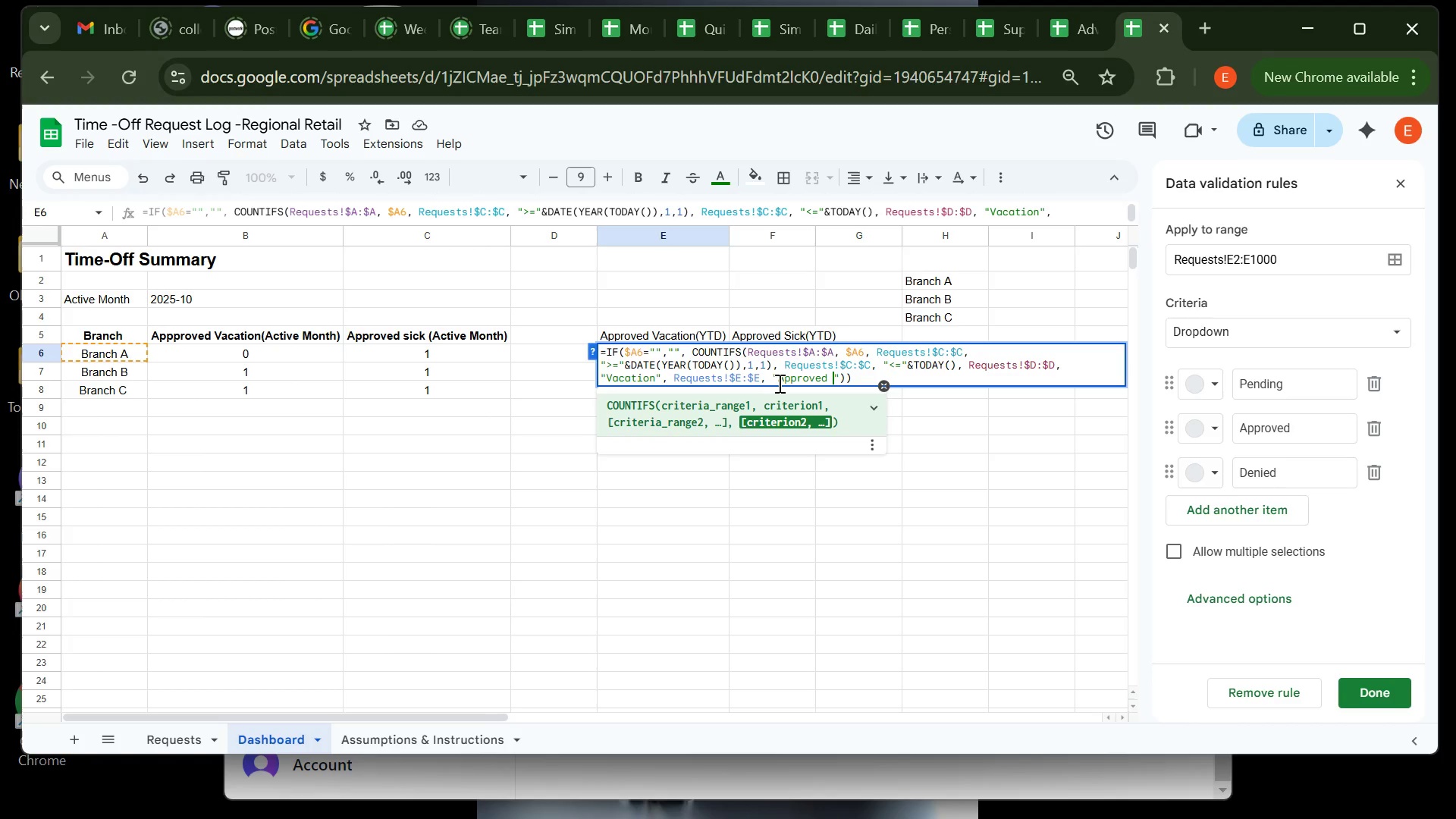 
key(Control+V)
 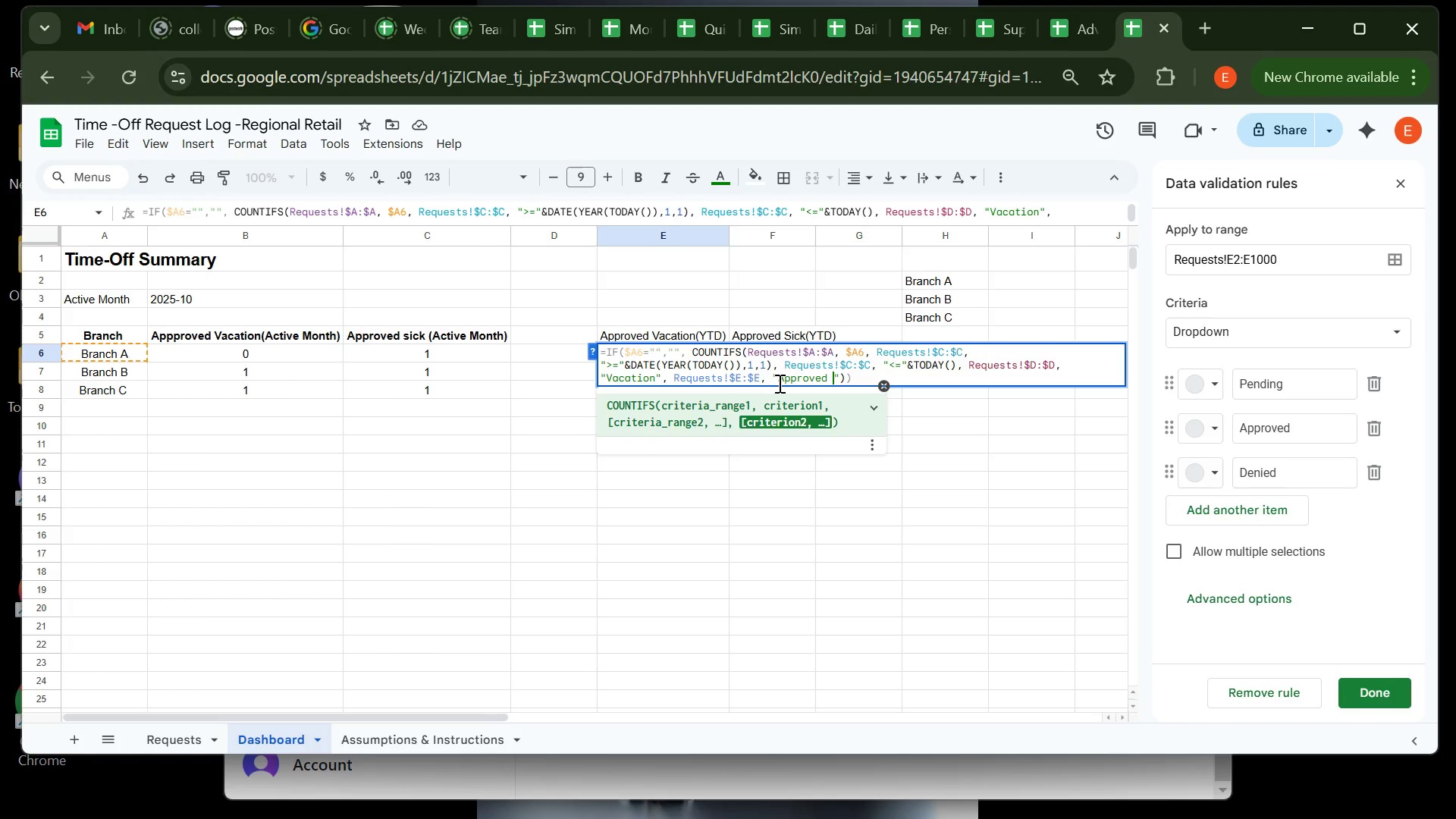 
key(Enter)
 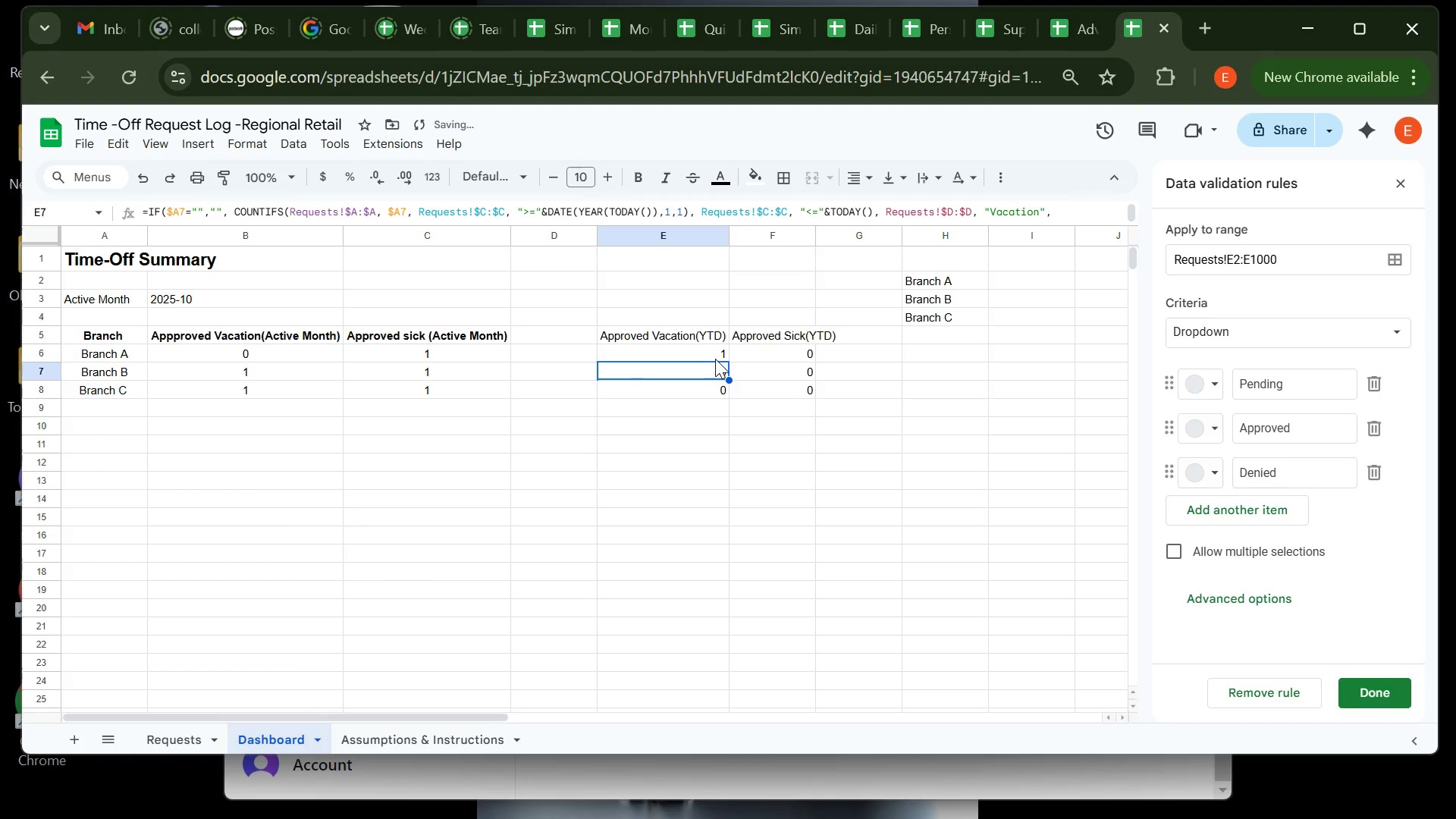 
left_click([715, 358])
 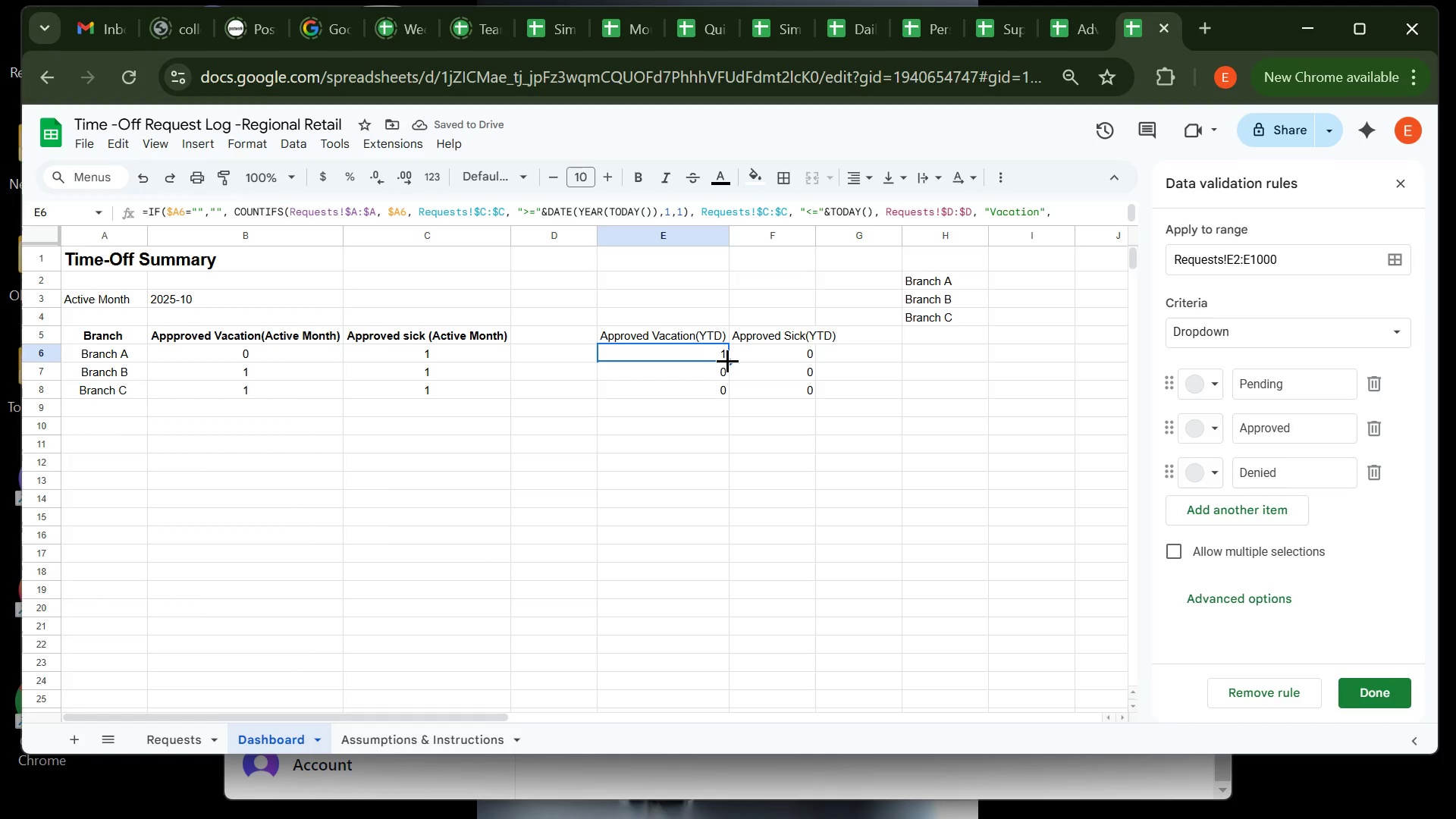 
left_click_drag(start_coordinate=[727, 360], to_coordinate=[723, 389])
 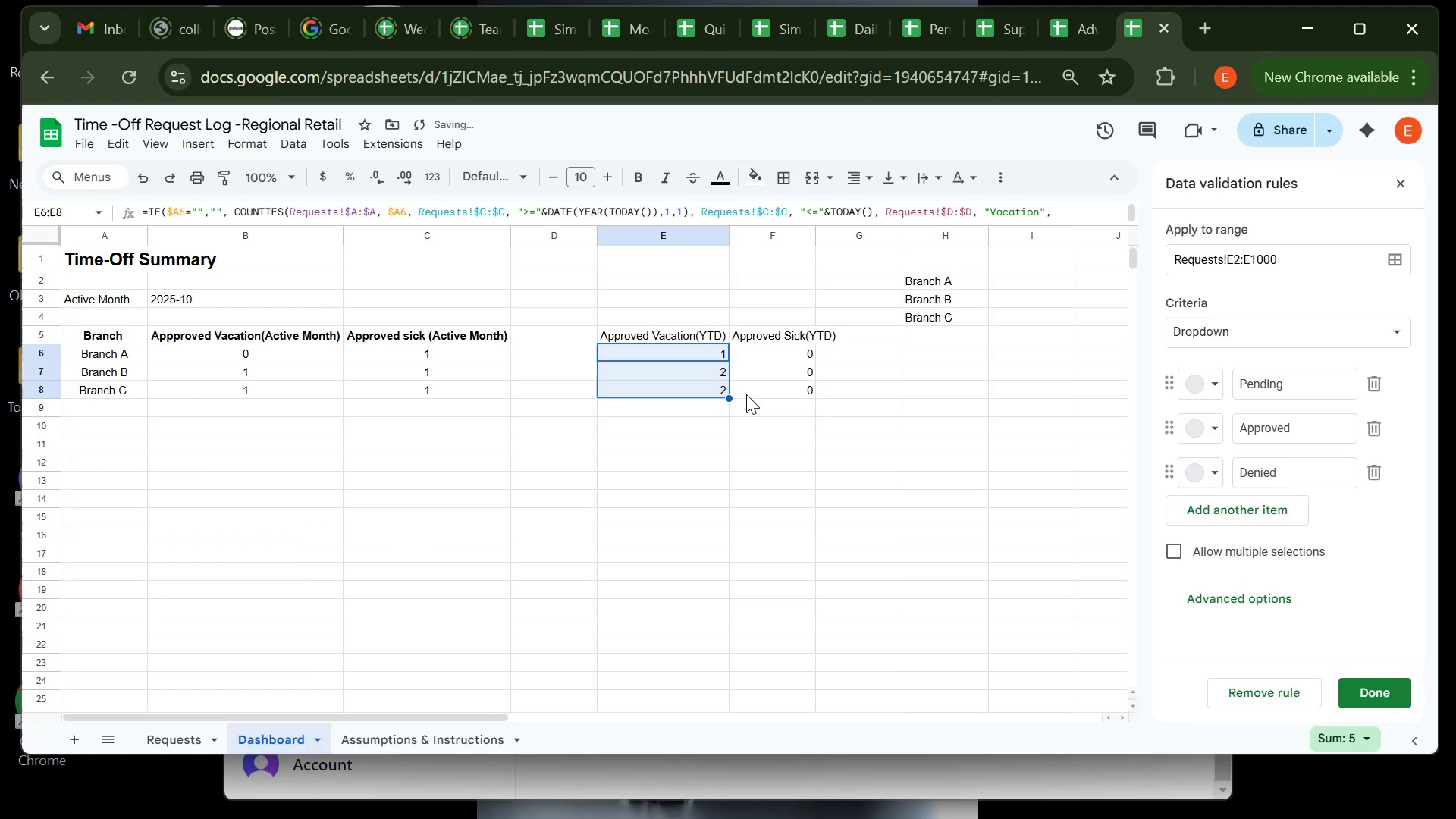 
left_click([748, 397])
 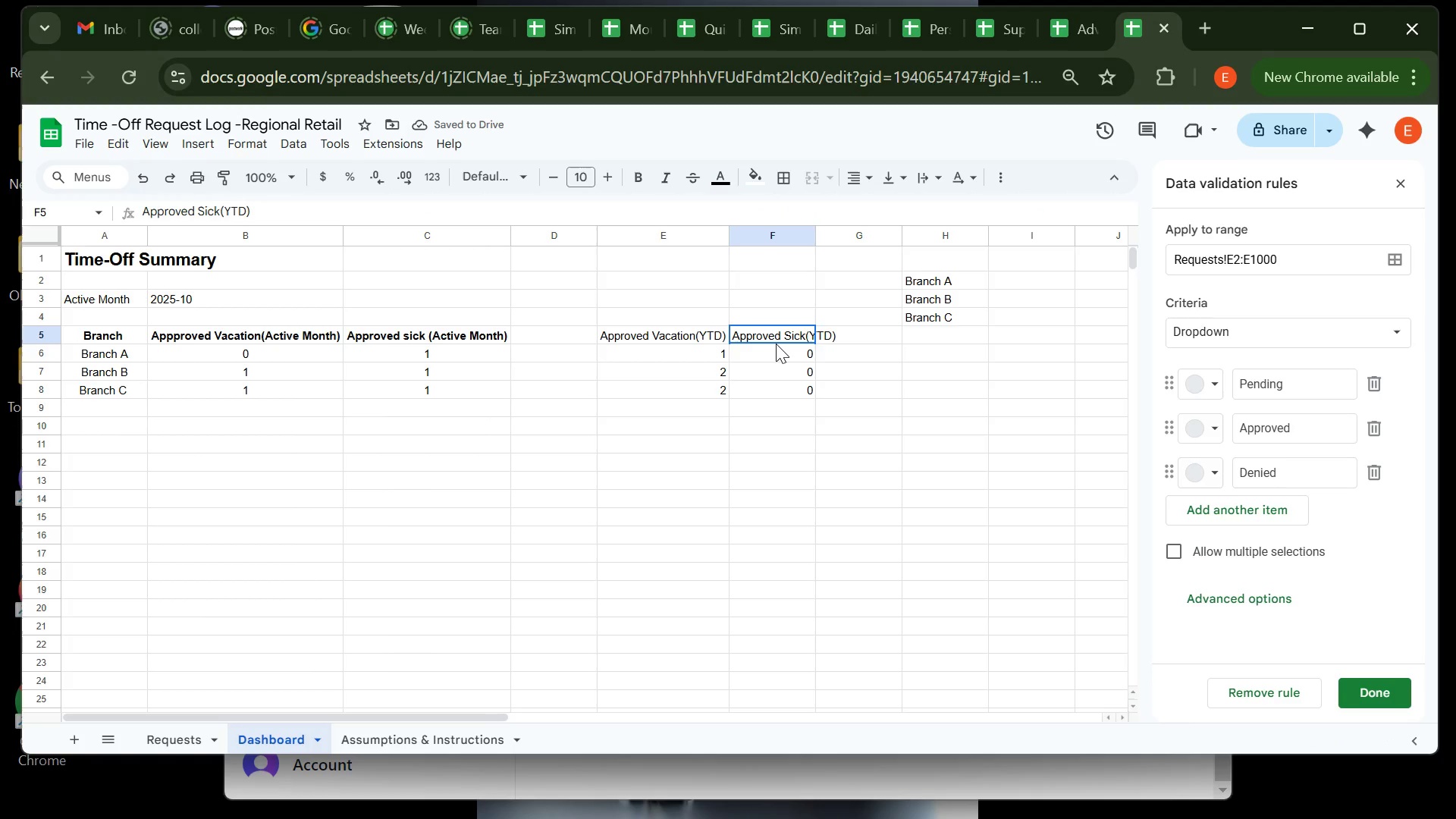 
left_click([776, 344])
 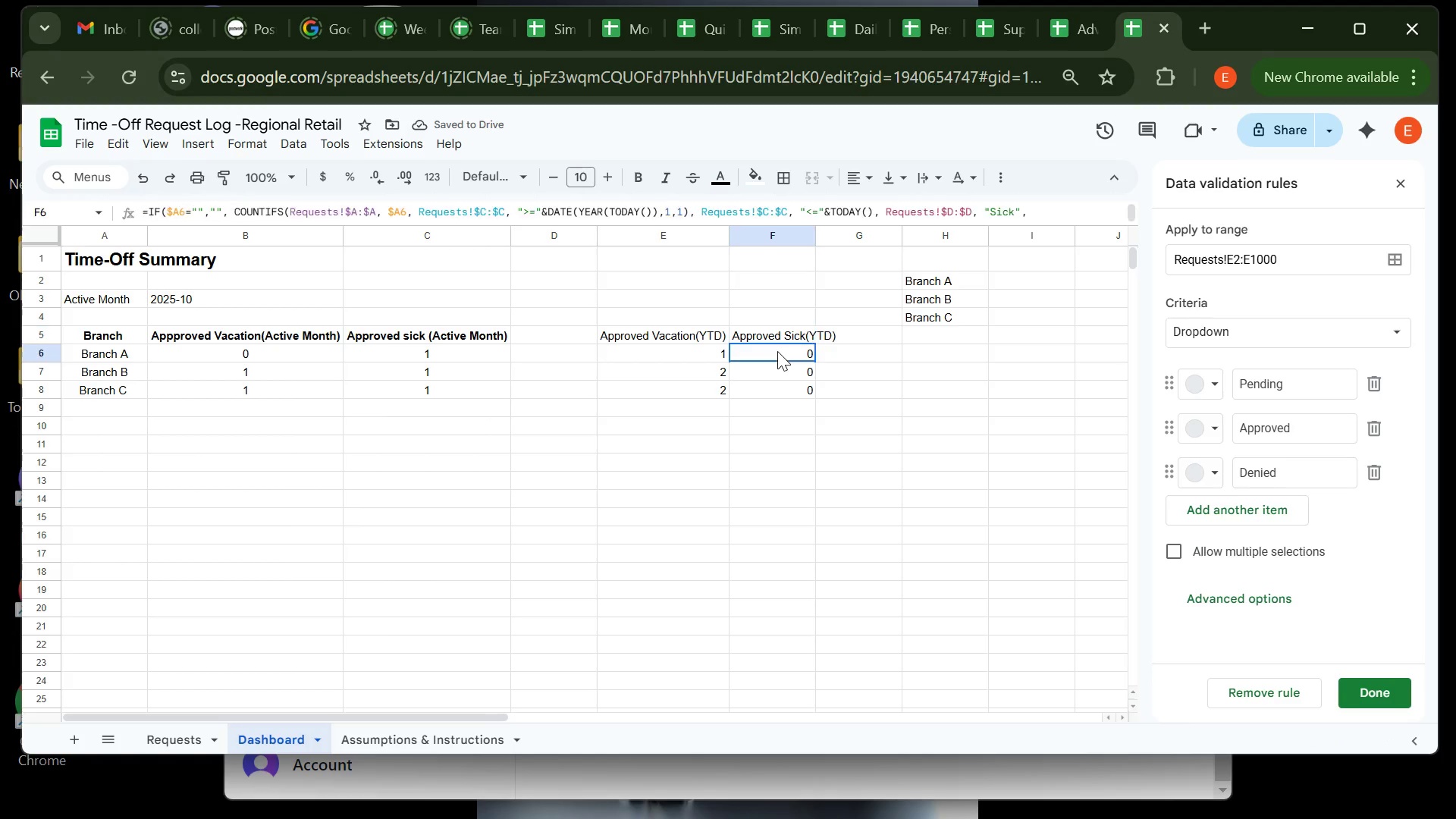 
left_click([777, 351])
 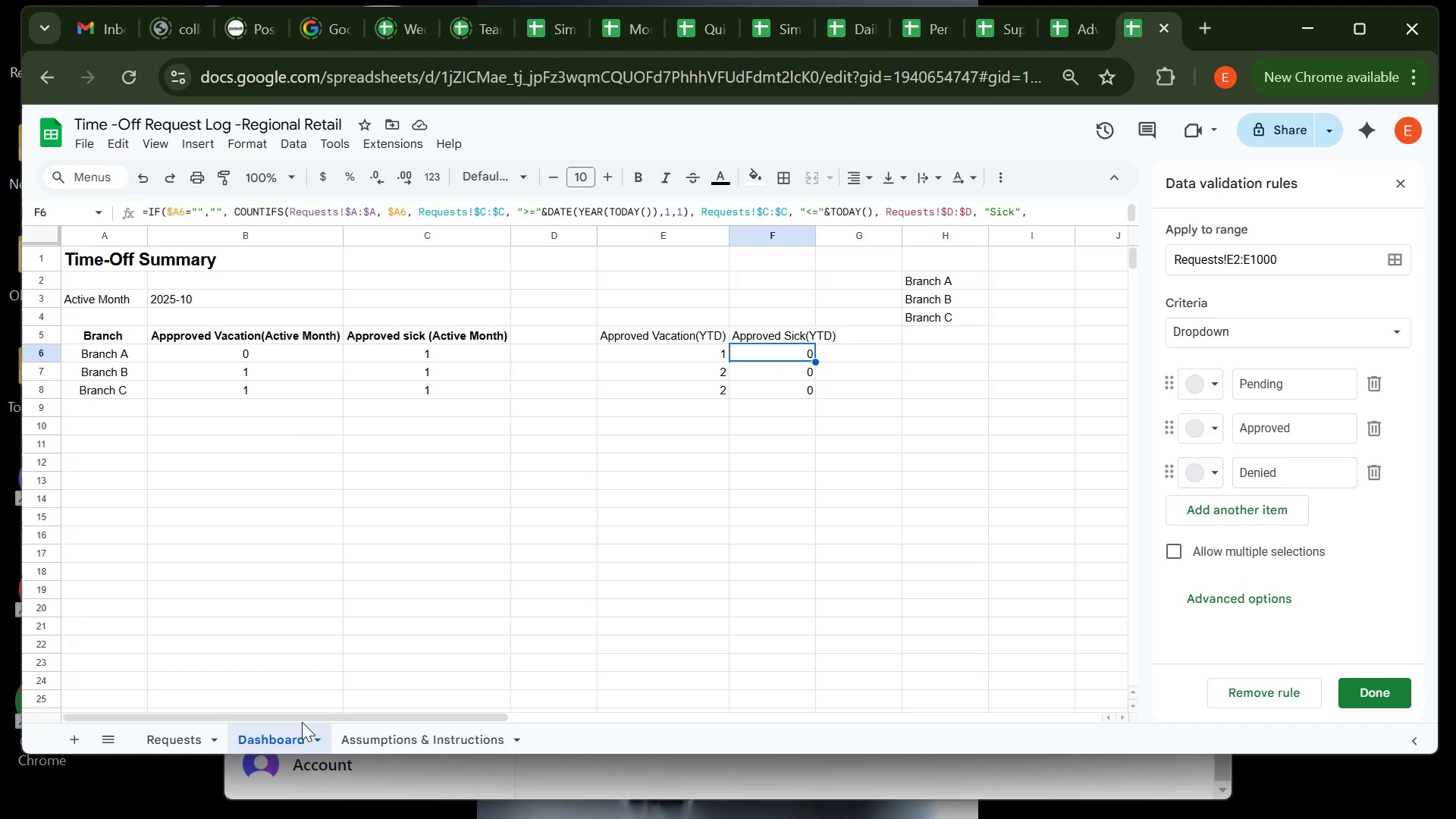 
left_click([173, 747])
 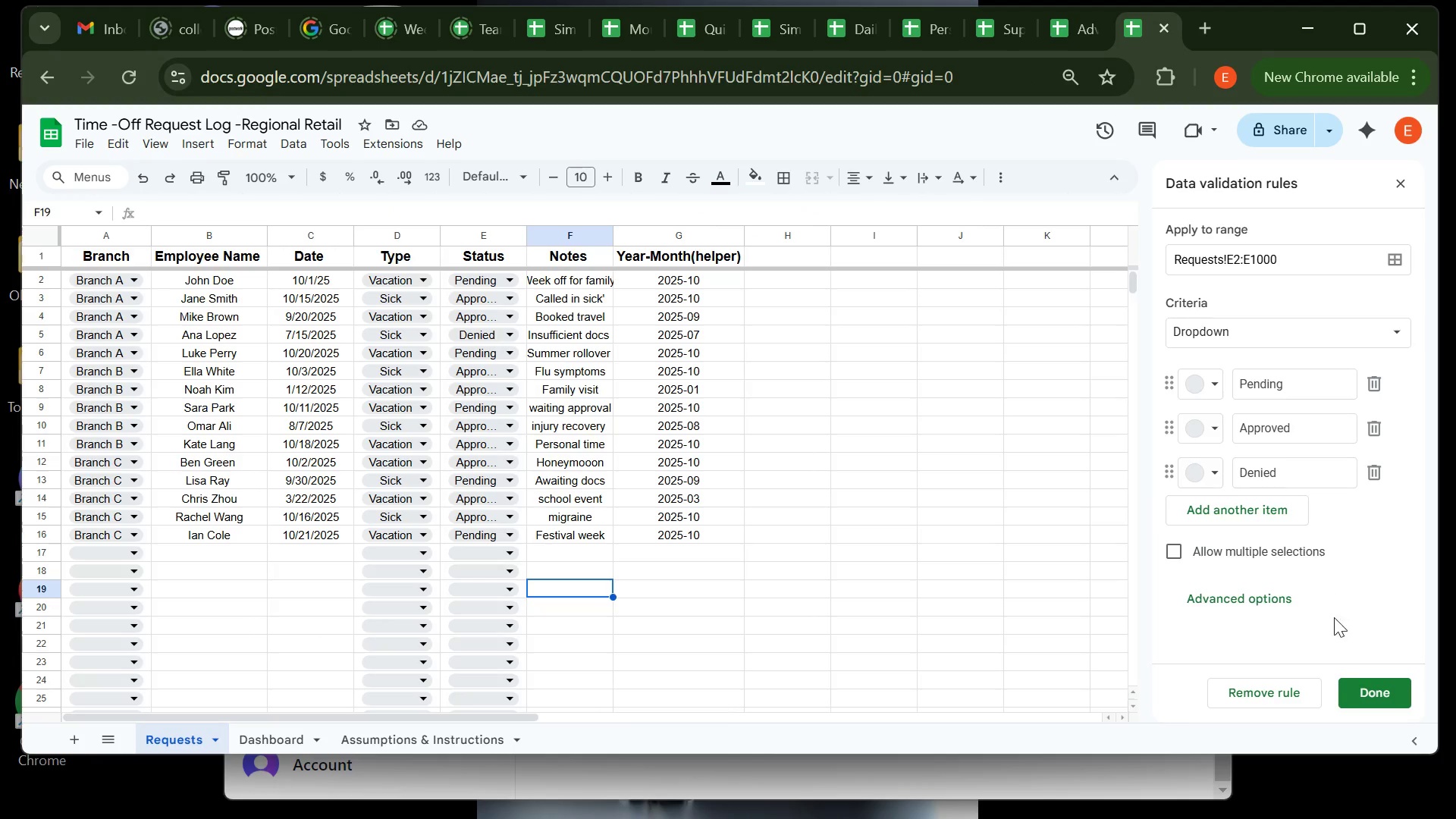 
left_click([1357, 692])
 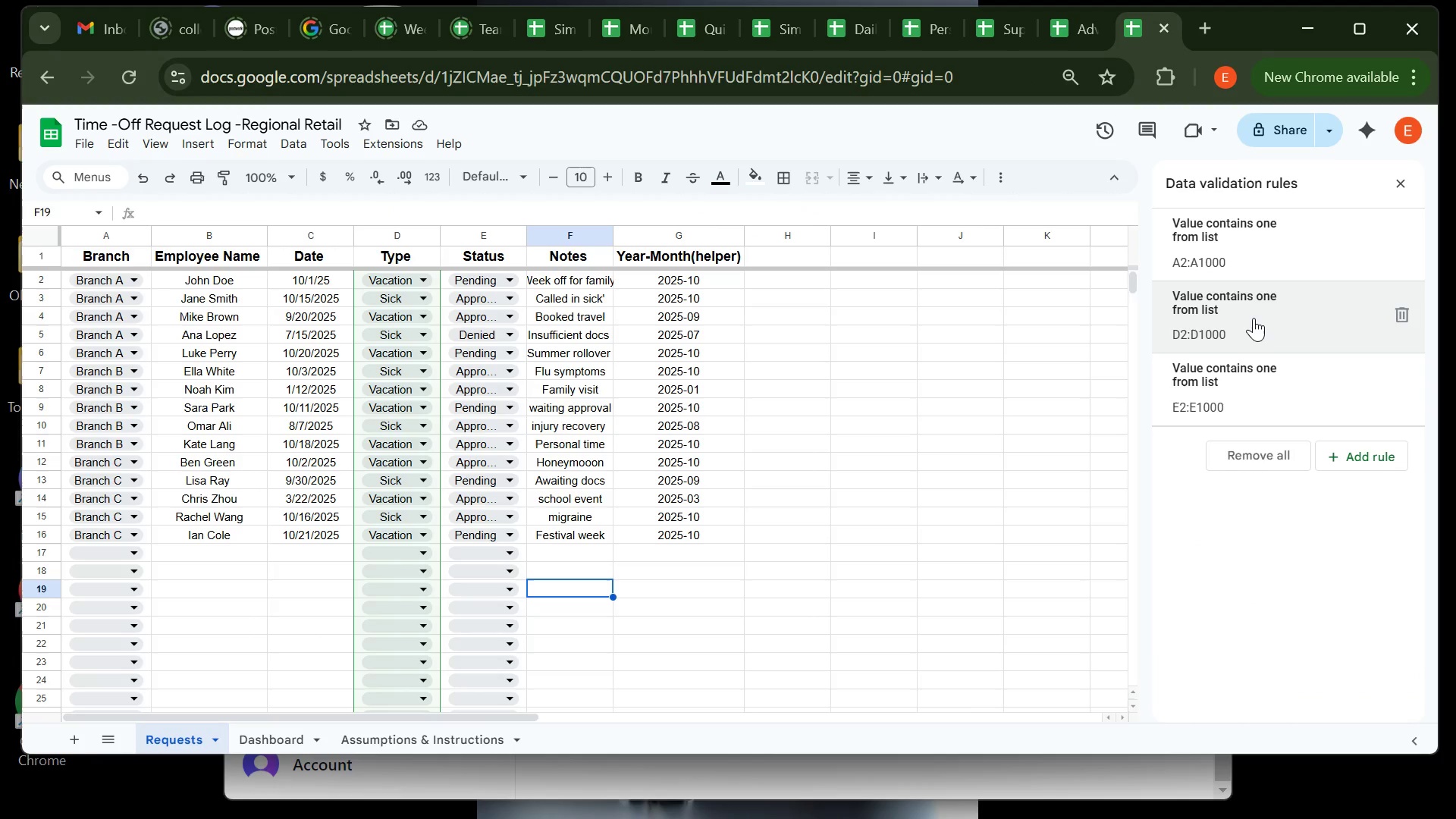 
left_click([1253, 318])
 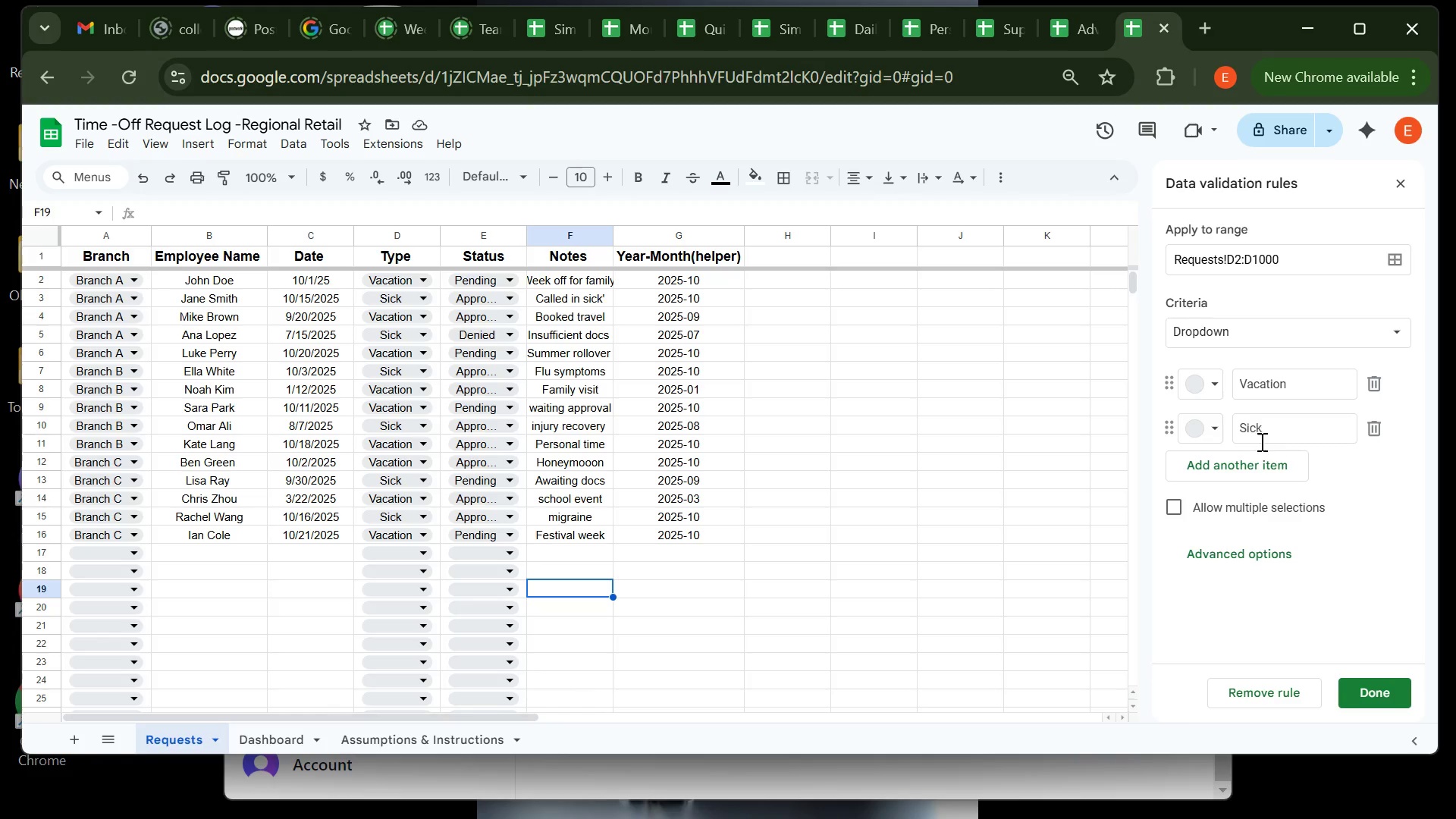 
left_click([1263, 440])
 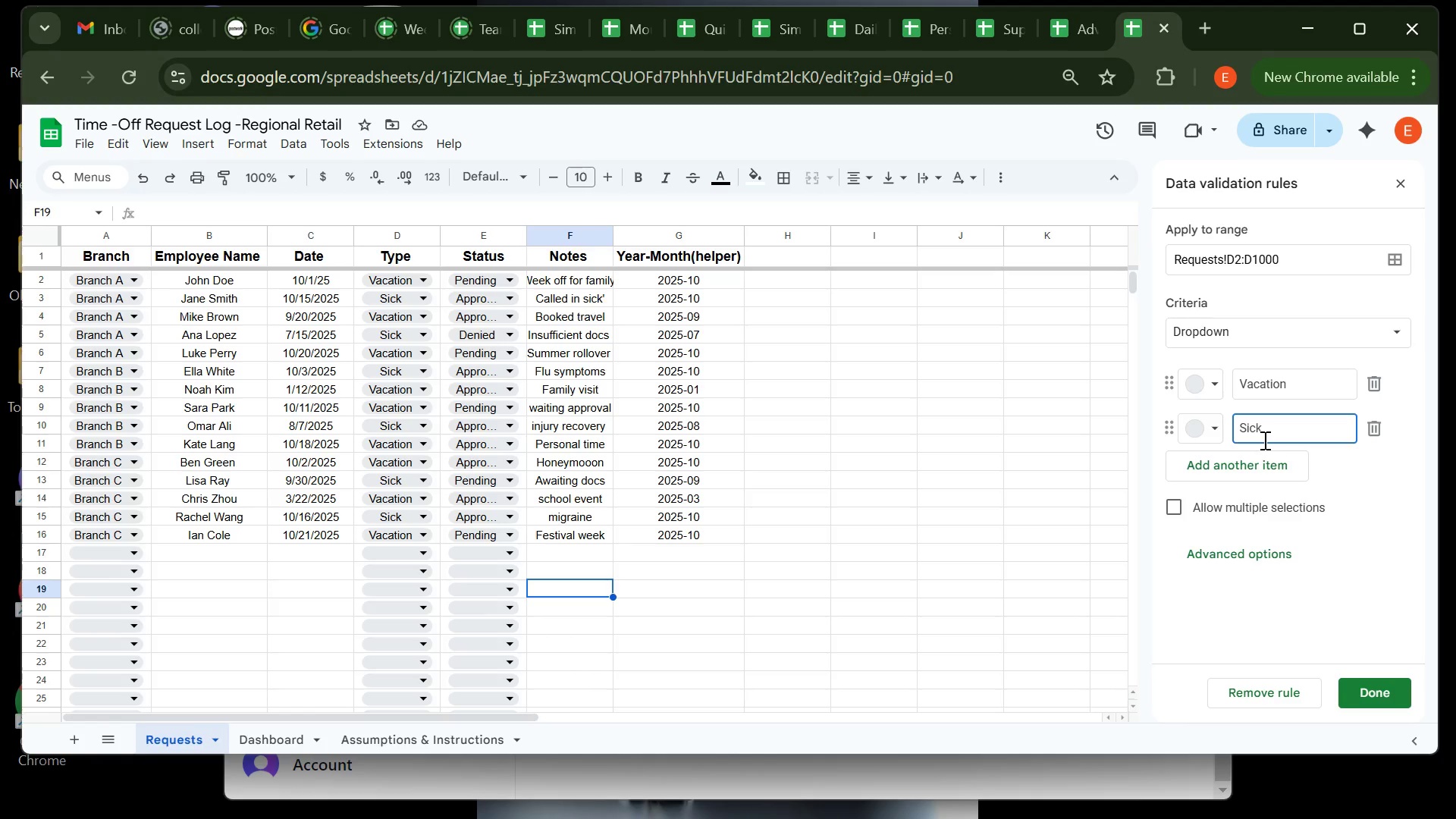 
key(Control+A)
 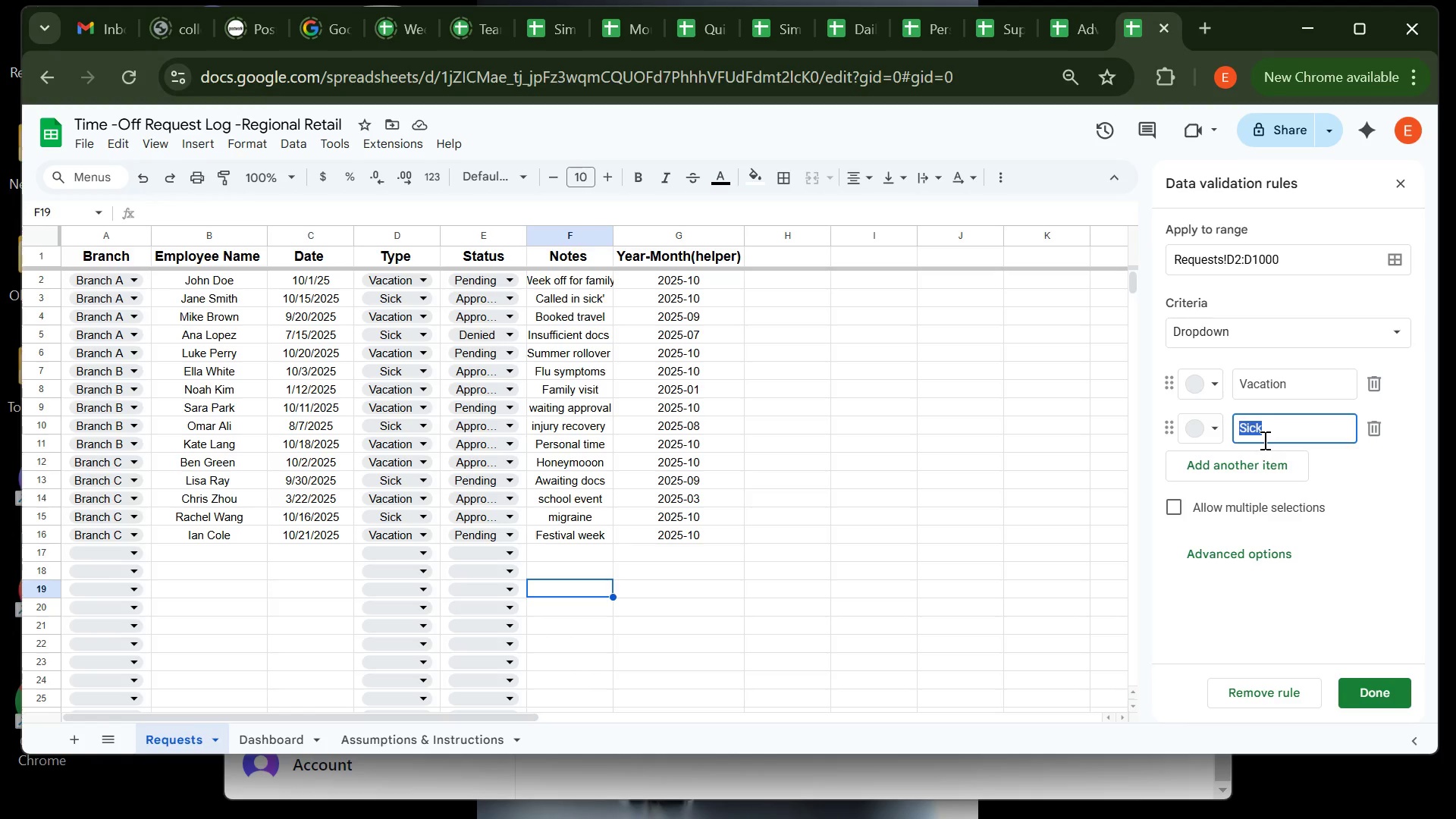 
key(Control+C)
 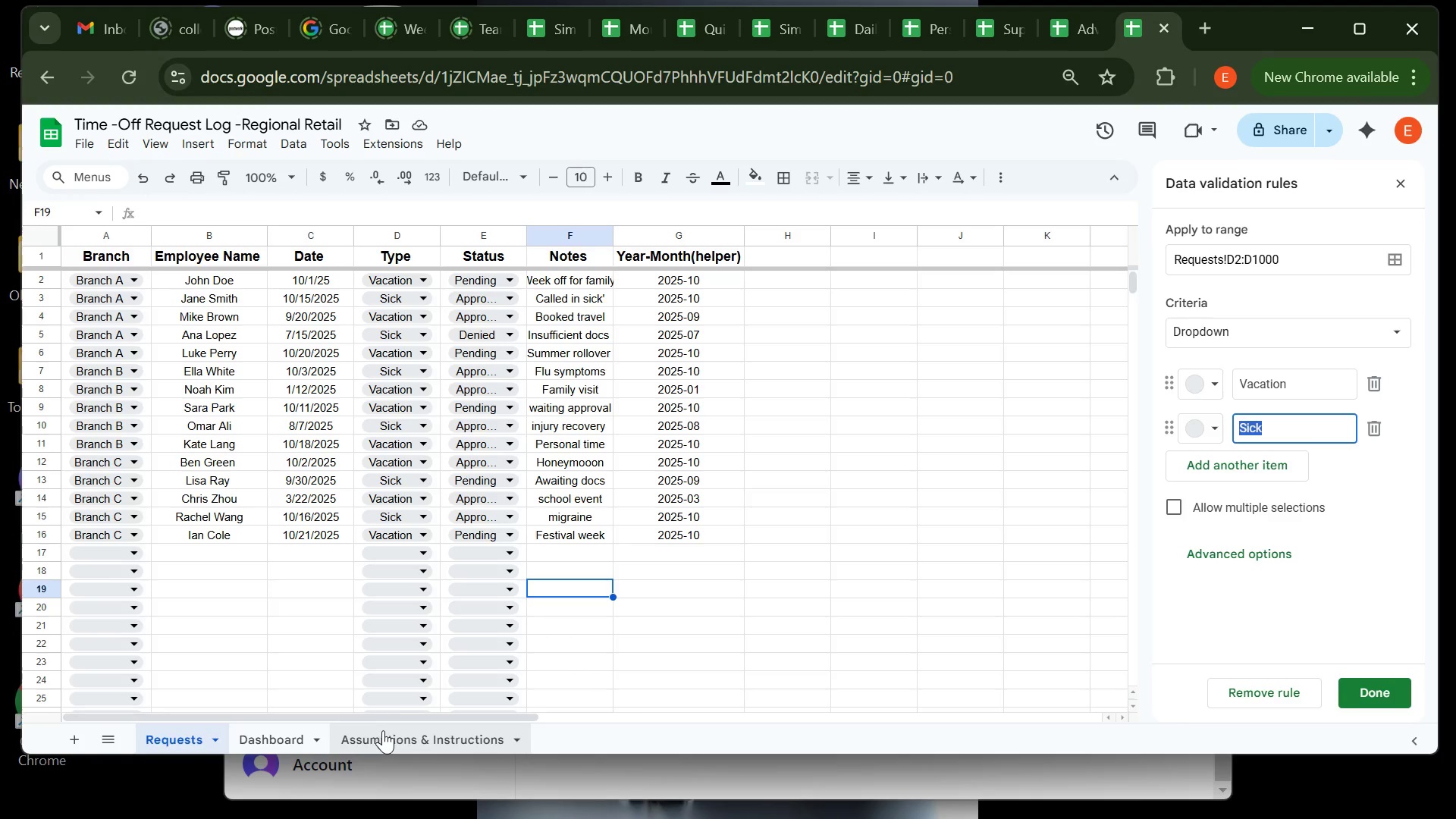 
left_click([283, 736])
 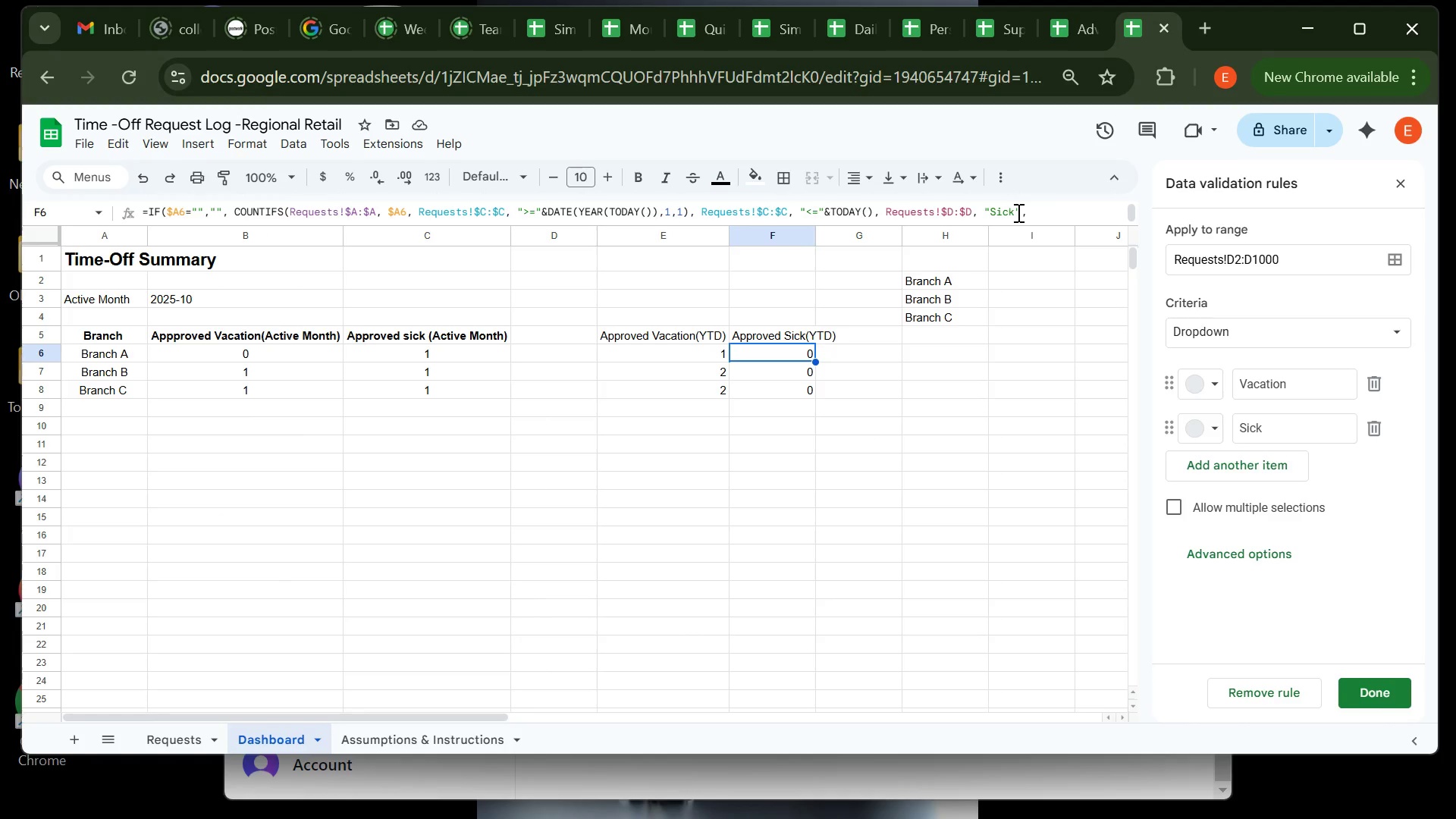 
wait(5.69)
 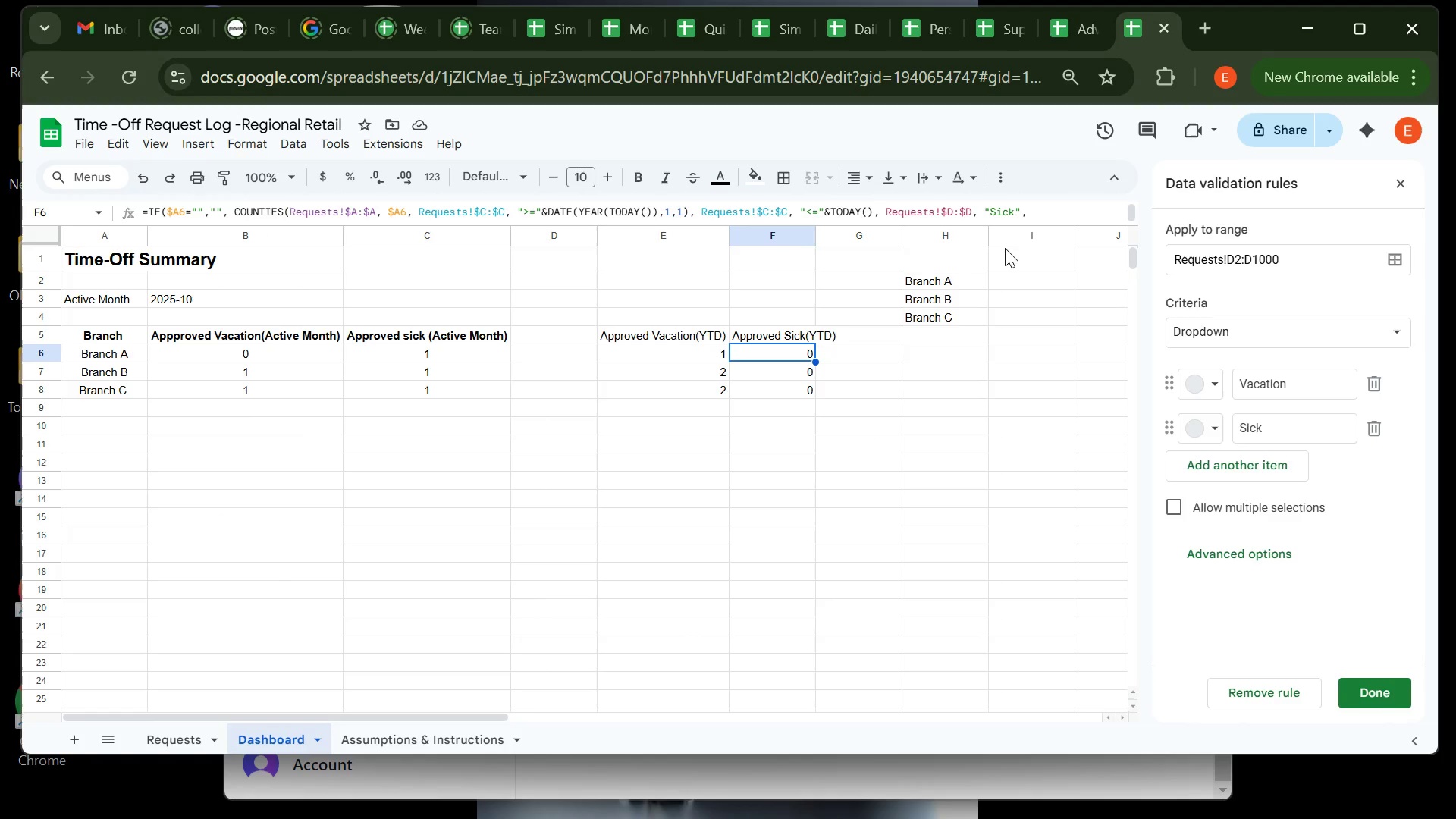 
left_click([1015, 213])
 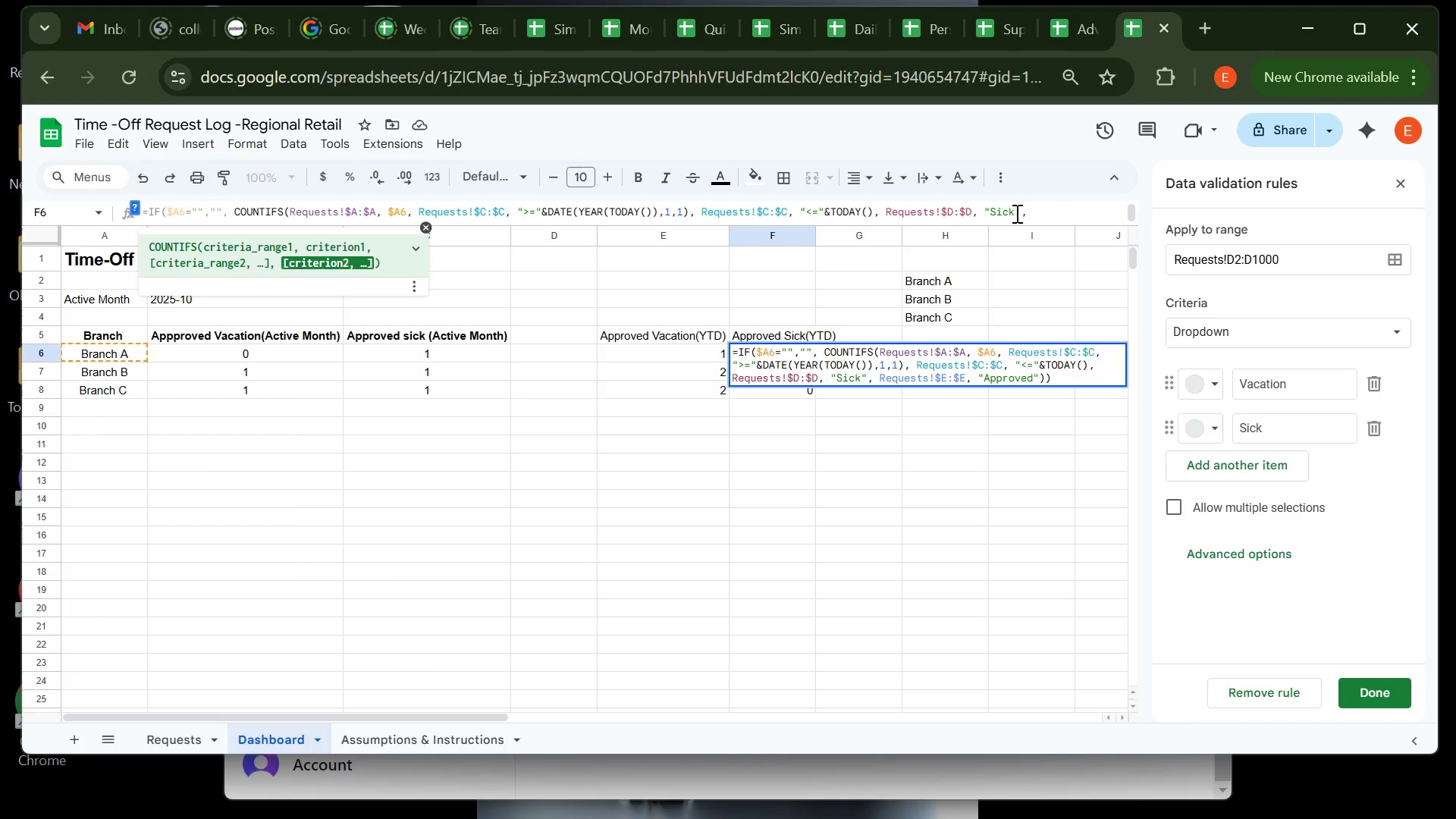 
left_click_drag(start_coordinate=[1015, 213], to_coordinate=[991, 213])
 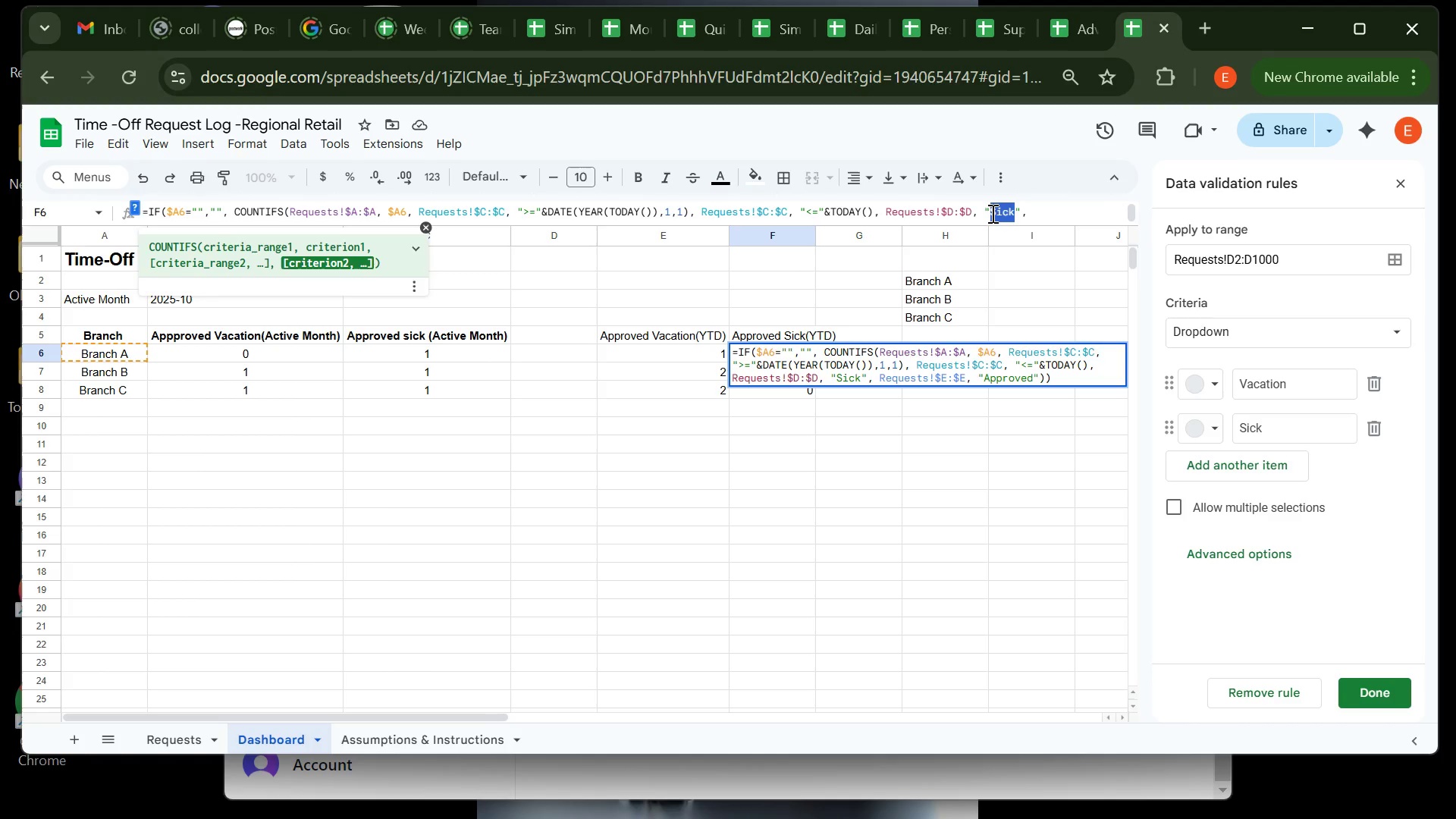 
key(Control+V)
 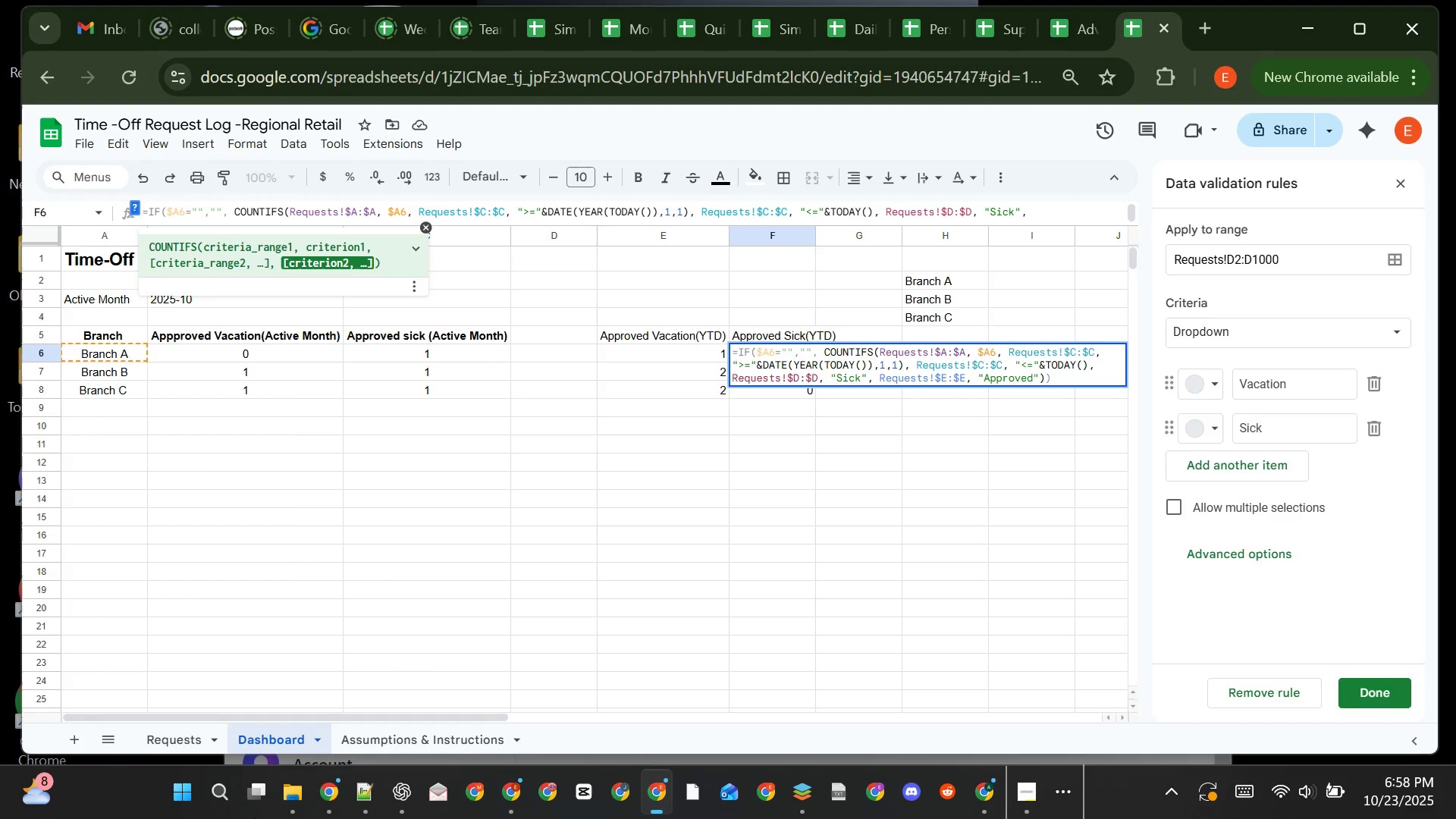 
wait(5.87)
 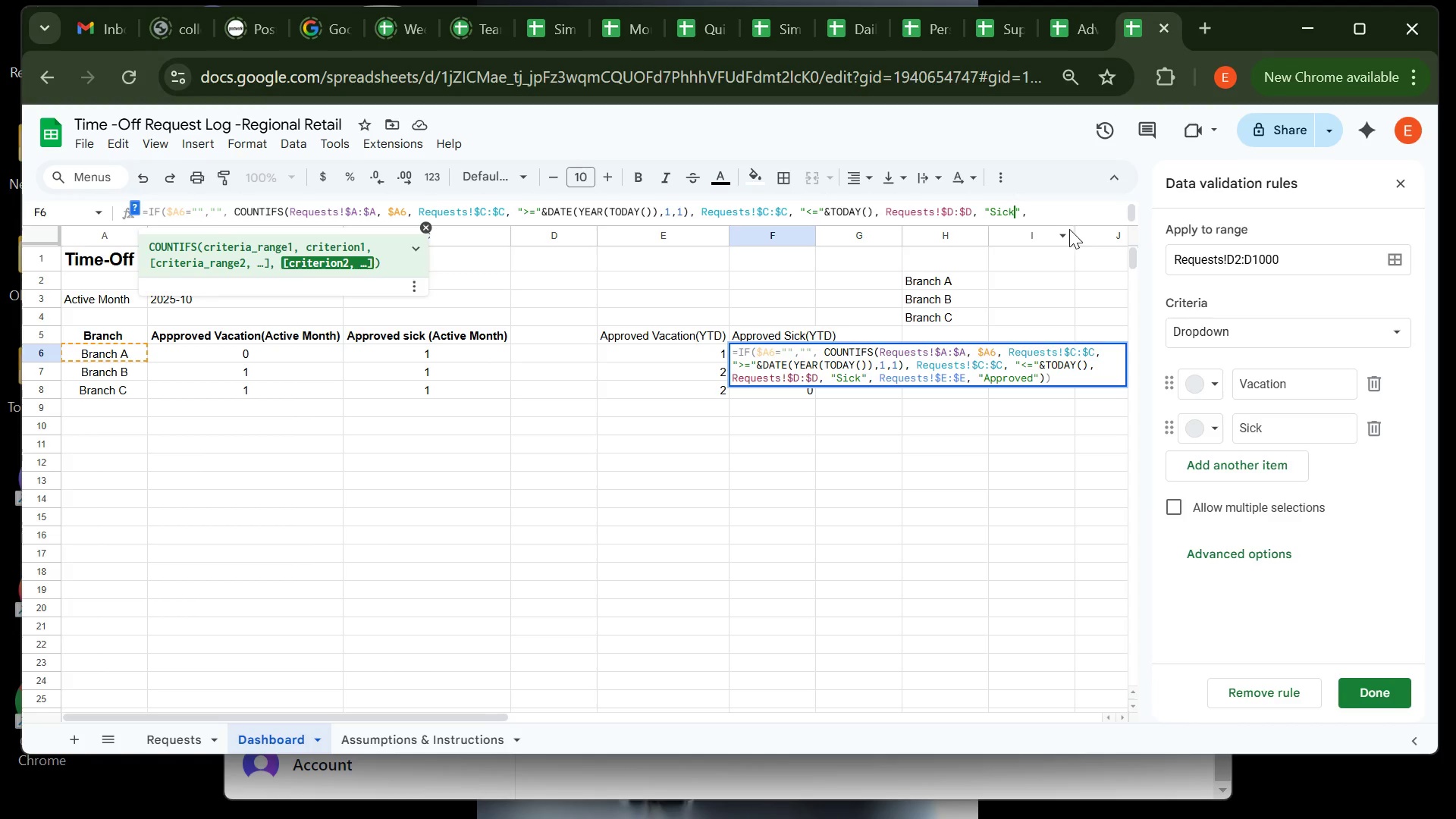 
left_click([165, 735])
 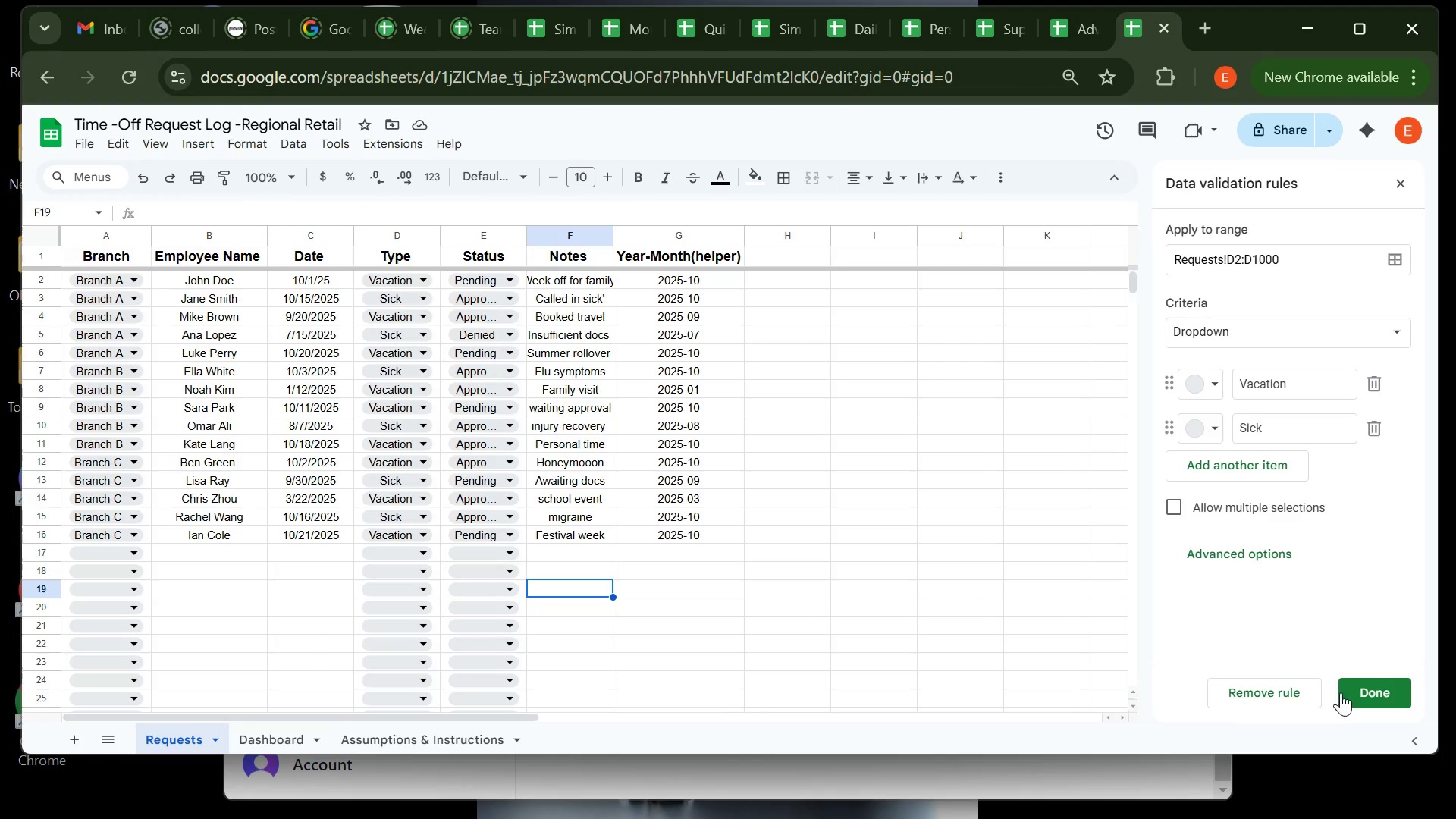 
left_click([1353, 693])
 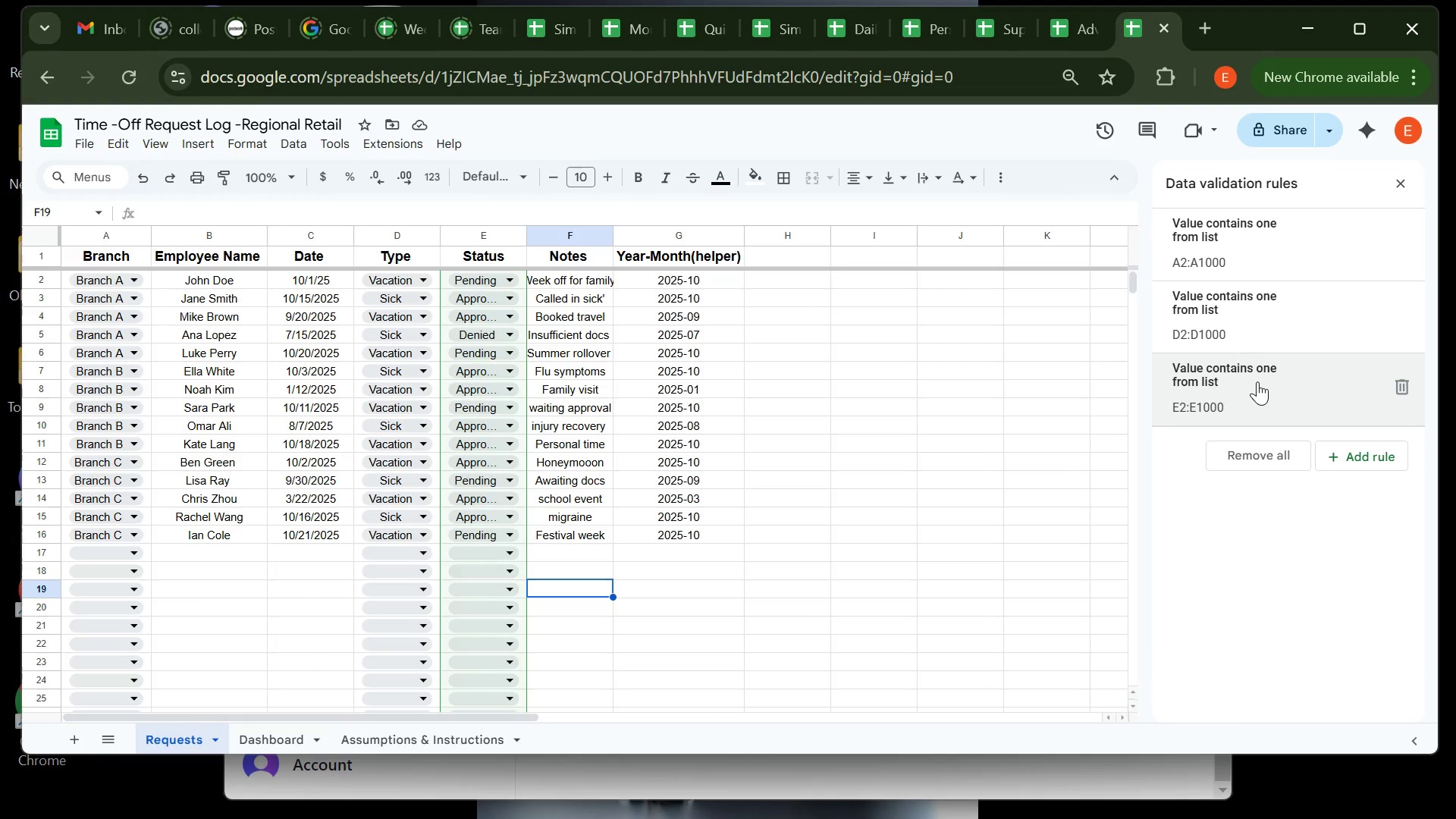 
left_click([1259, 383])
 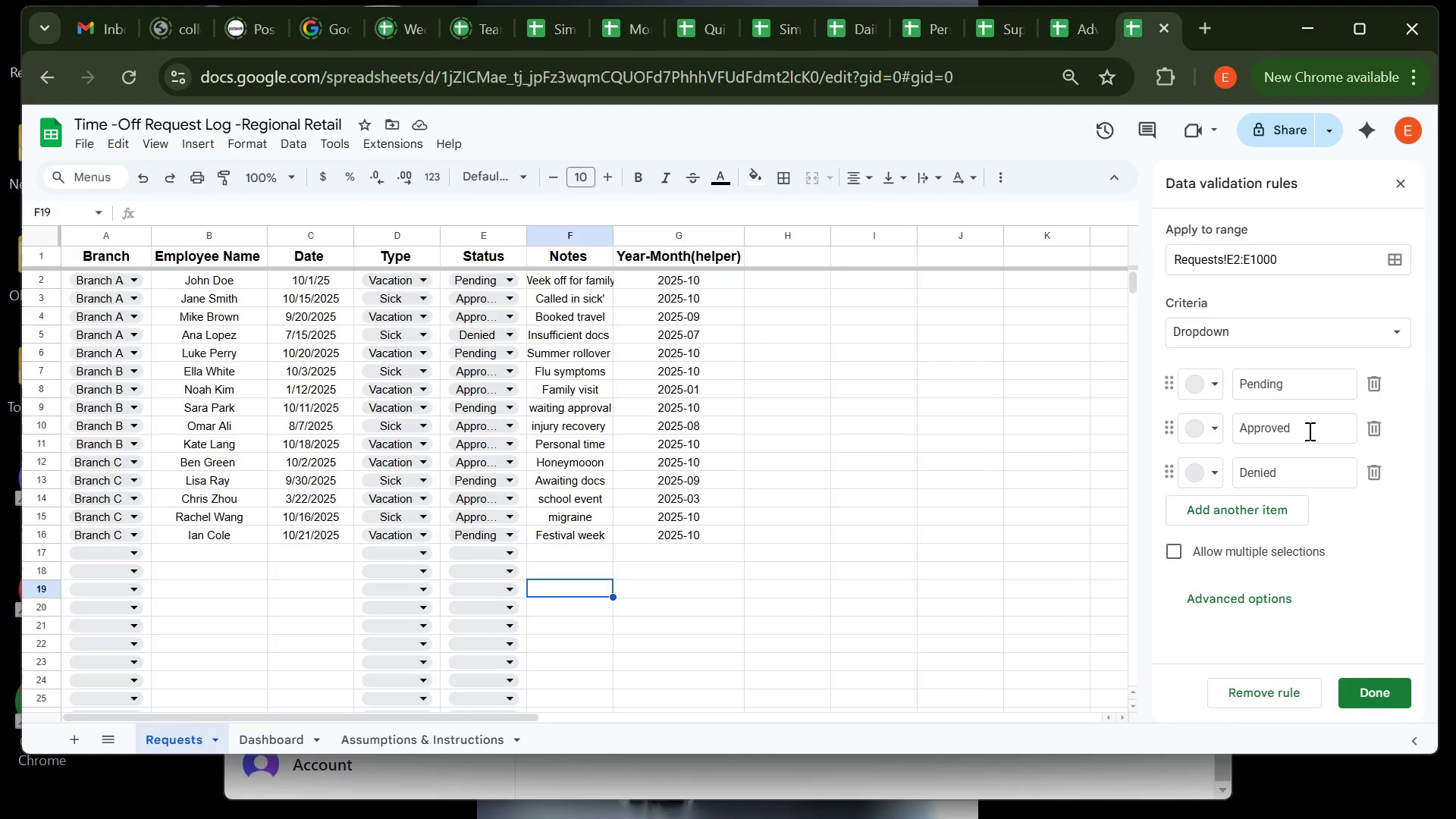 
left_click([1308, 431])
 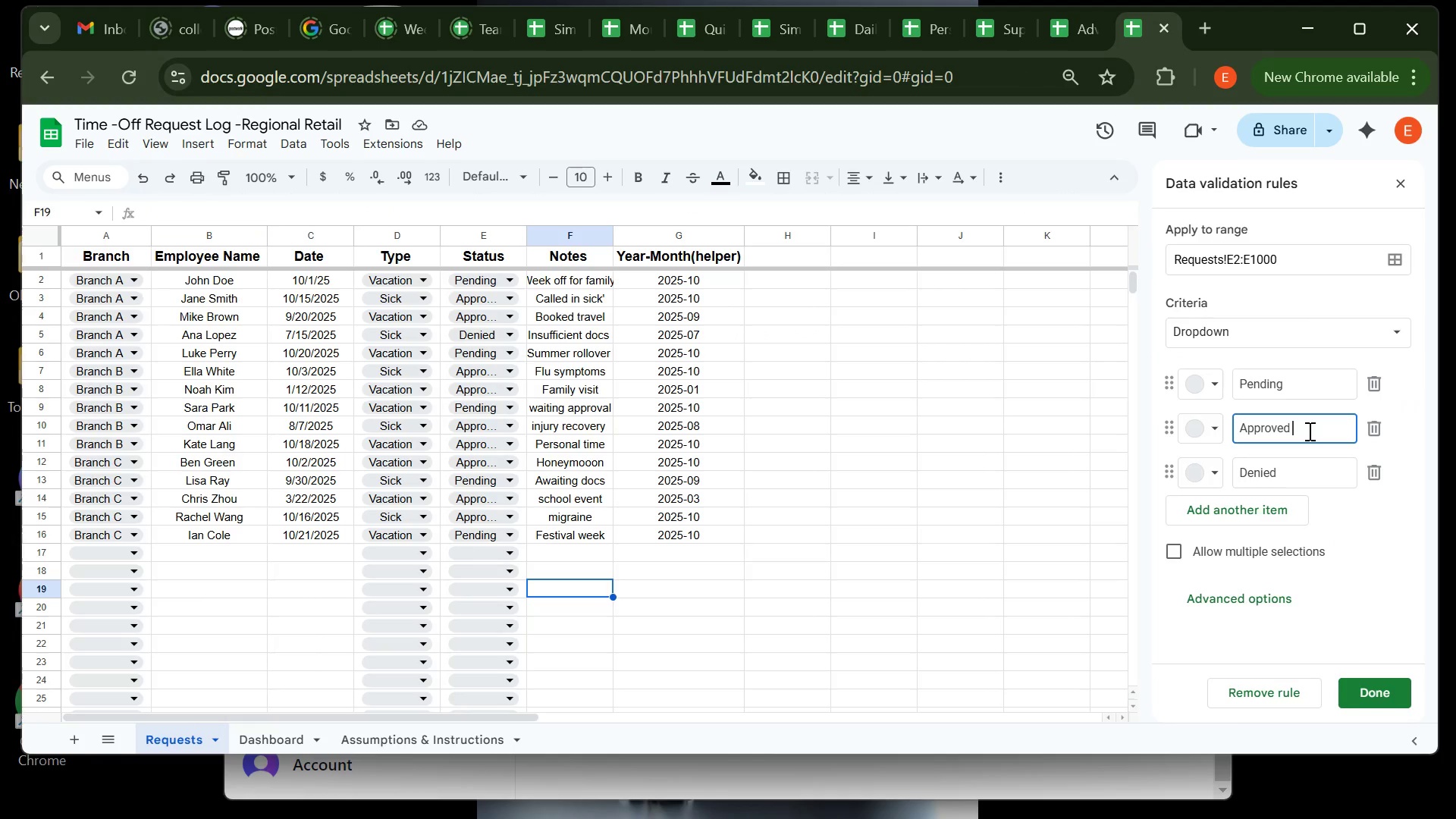 
key(Control+A)
 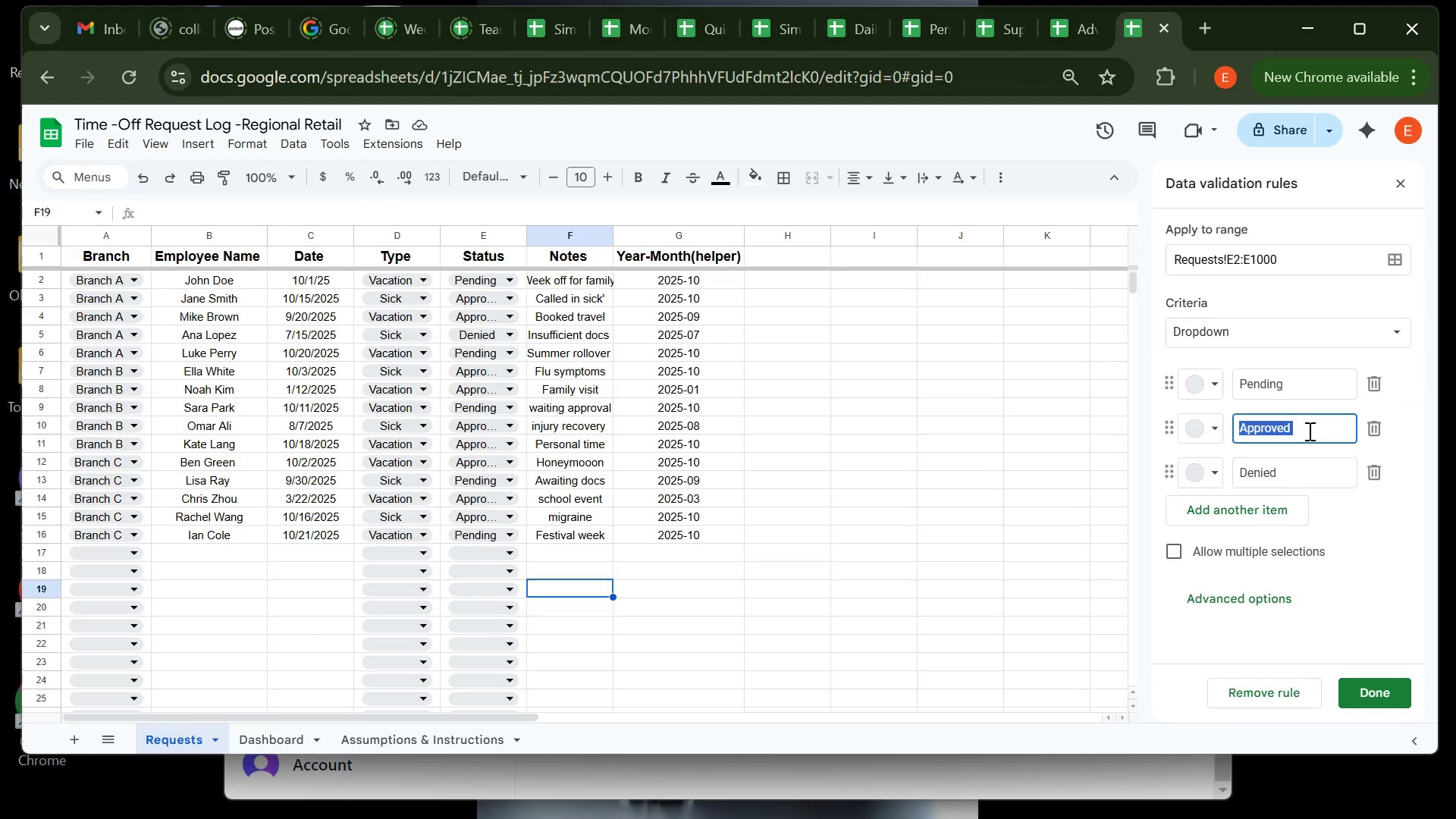 
key(Control+C)
 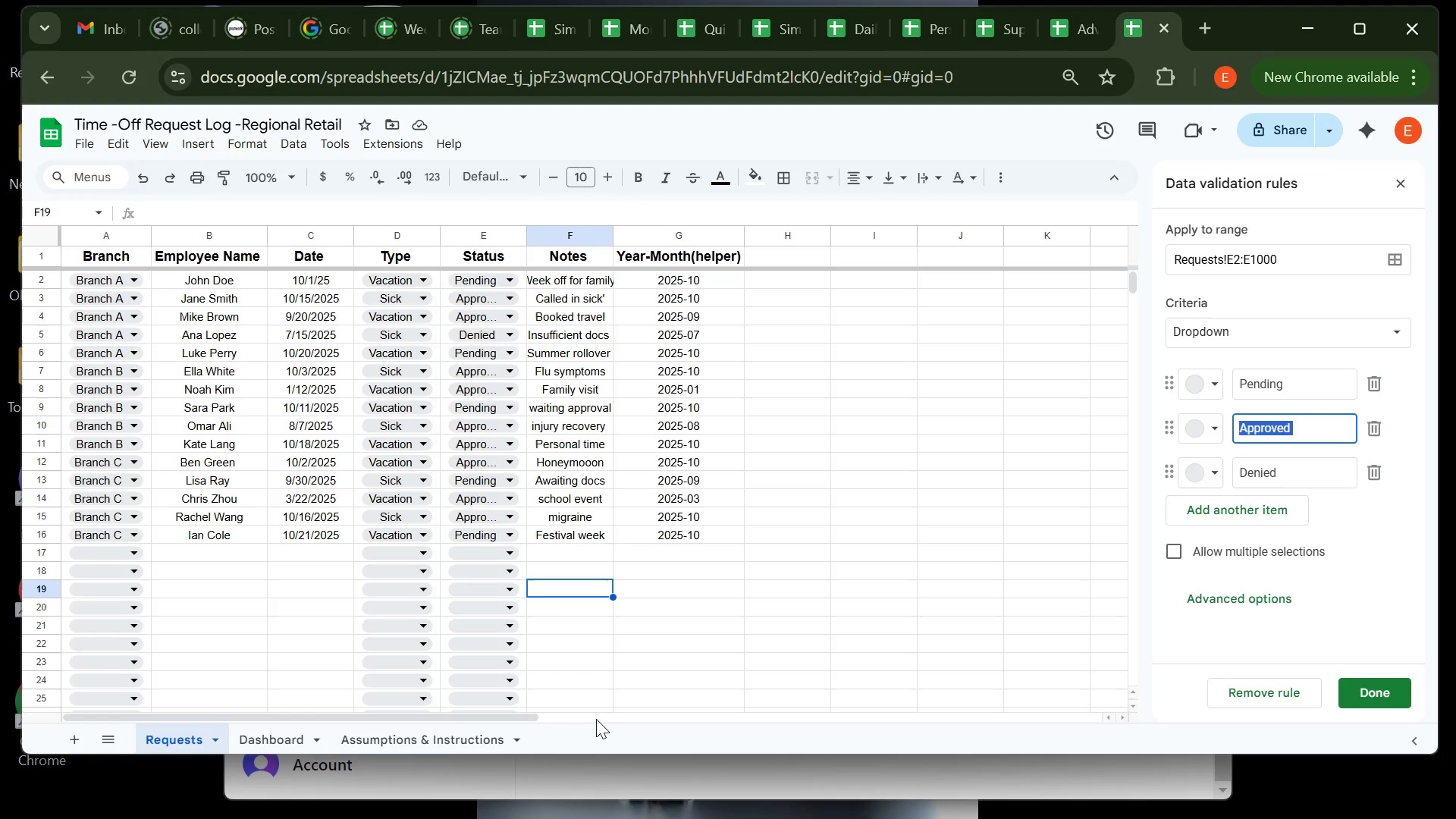 
left_click([279, 723])
 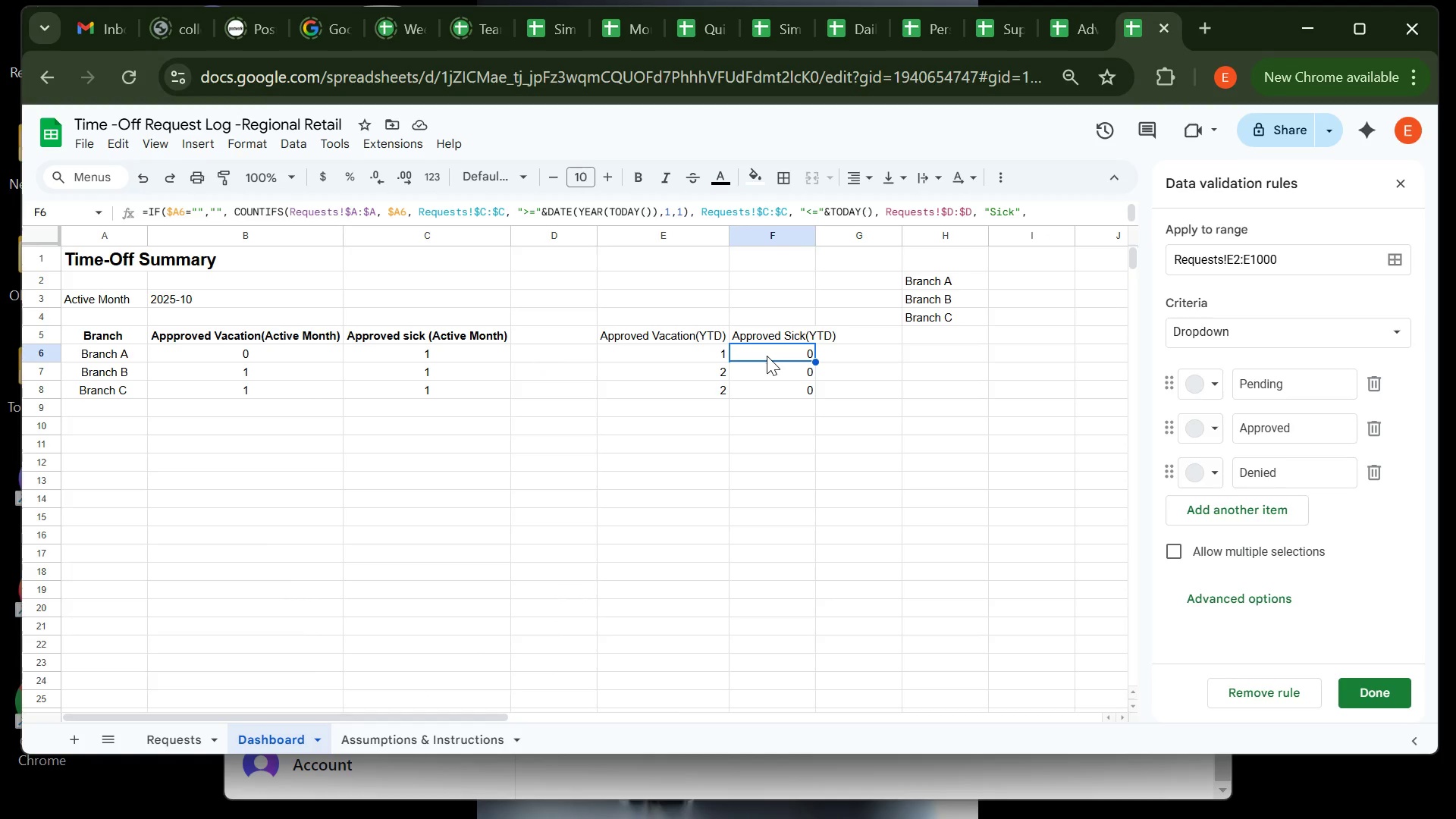 
double_click([767, 356])
 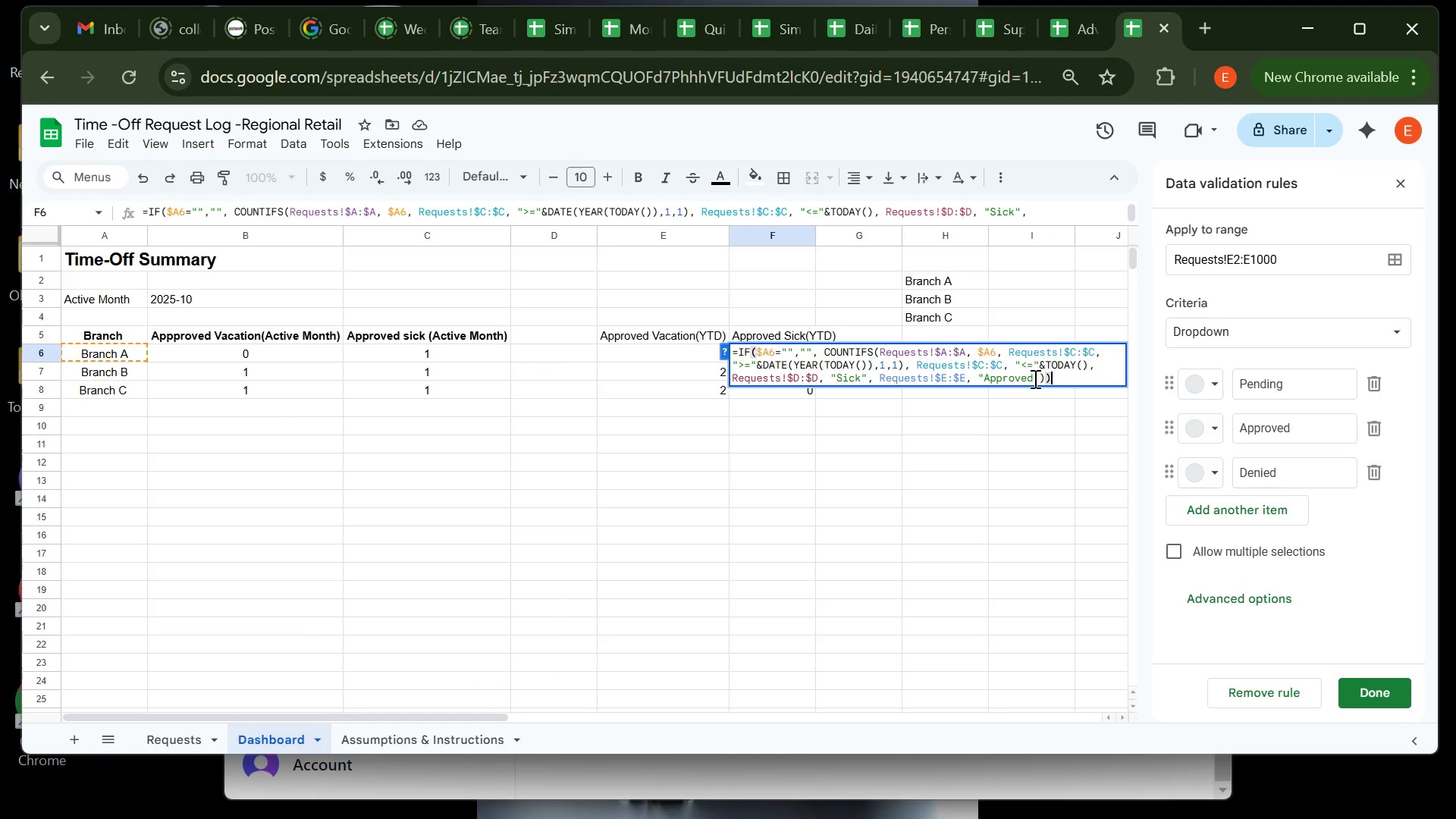 
left_click_drag(start_coordinate=[1034, 378], to_coordinate=[985, 380])
 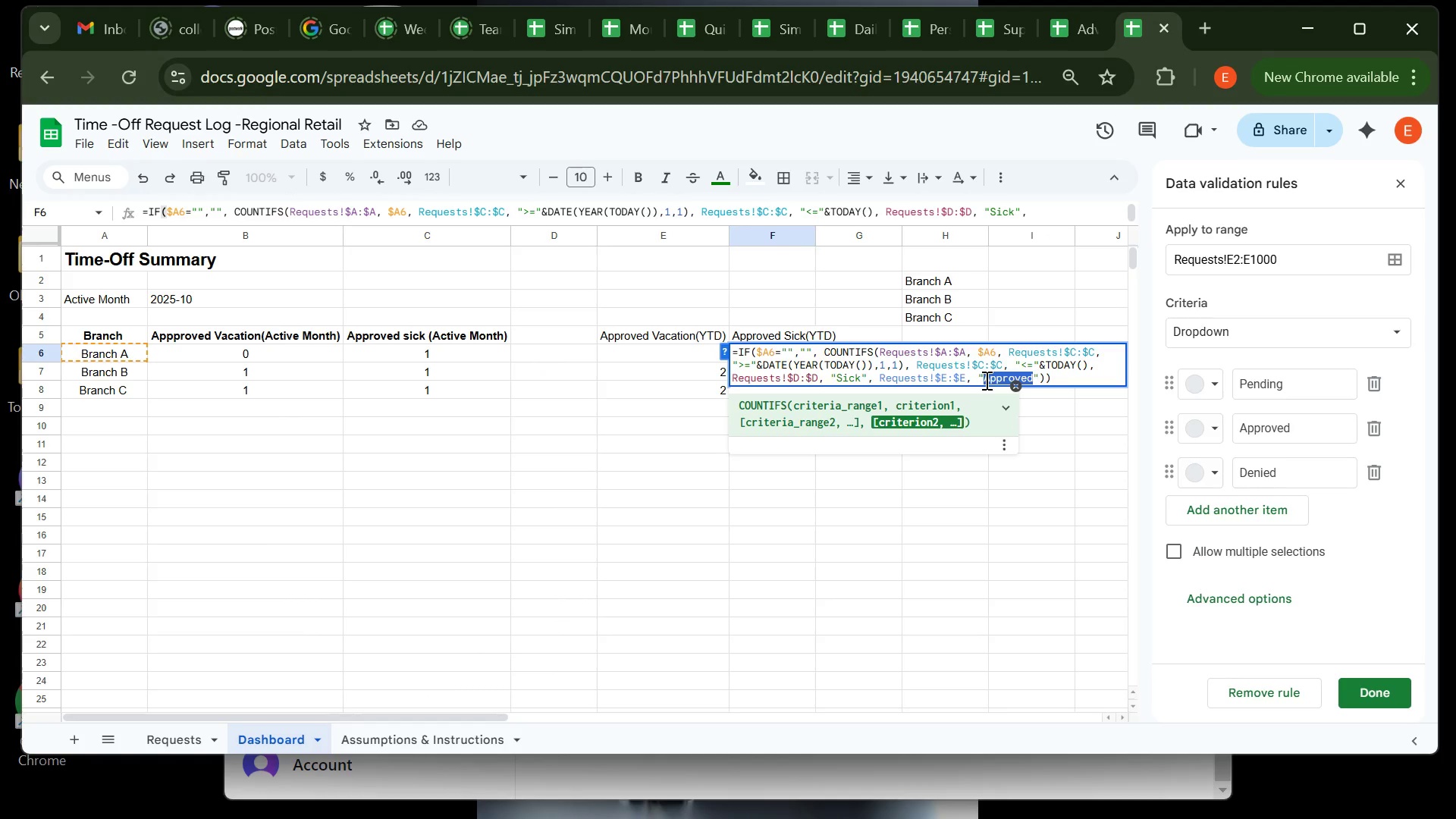 
key(Control+V)
 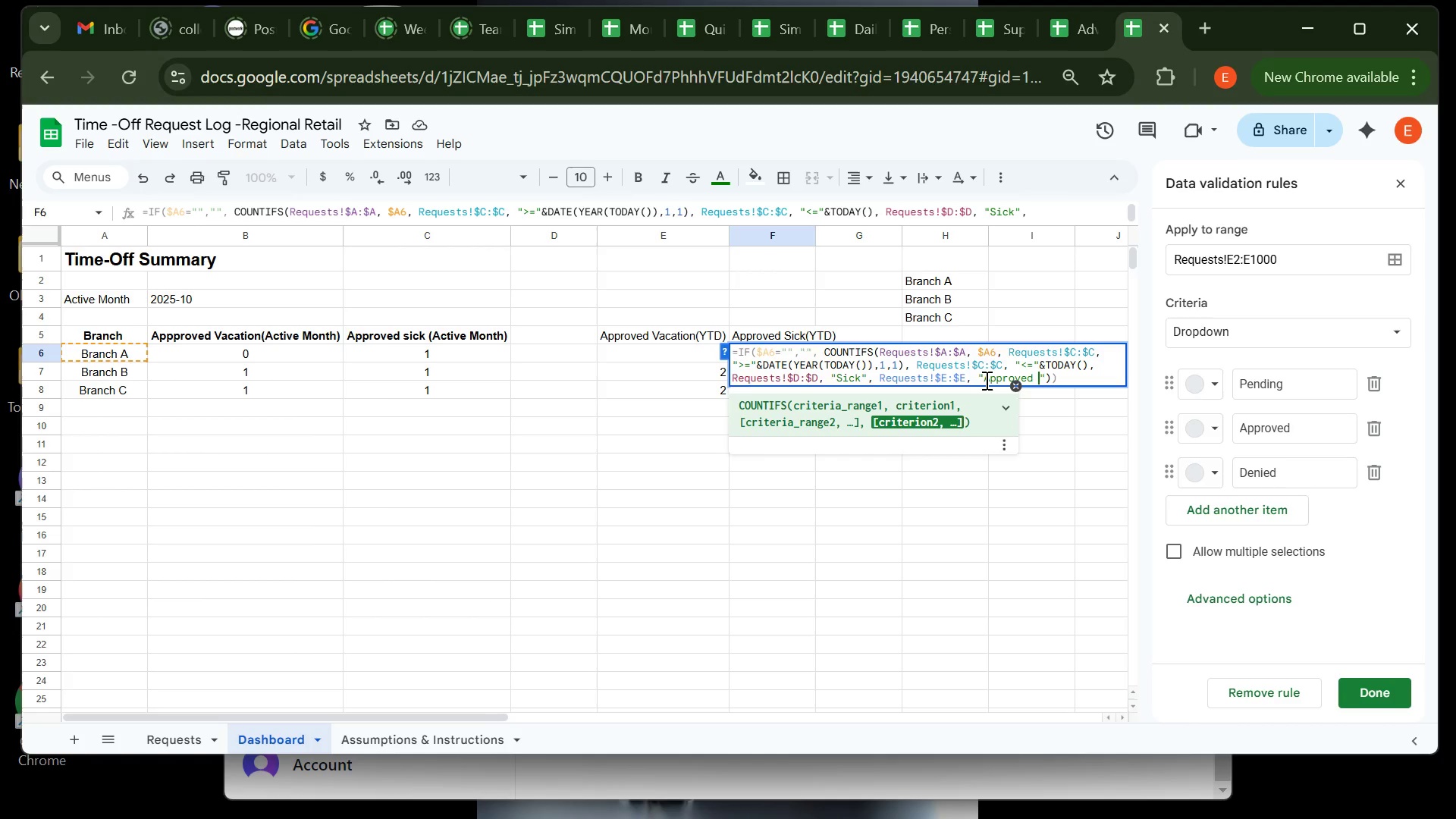 
left_click([794, 350])
 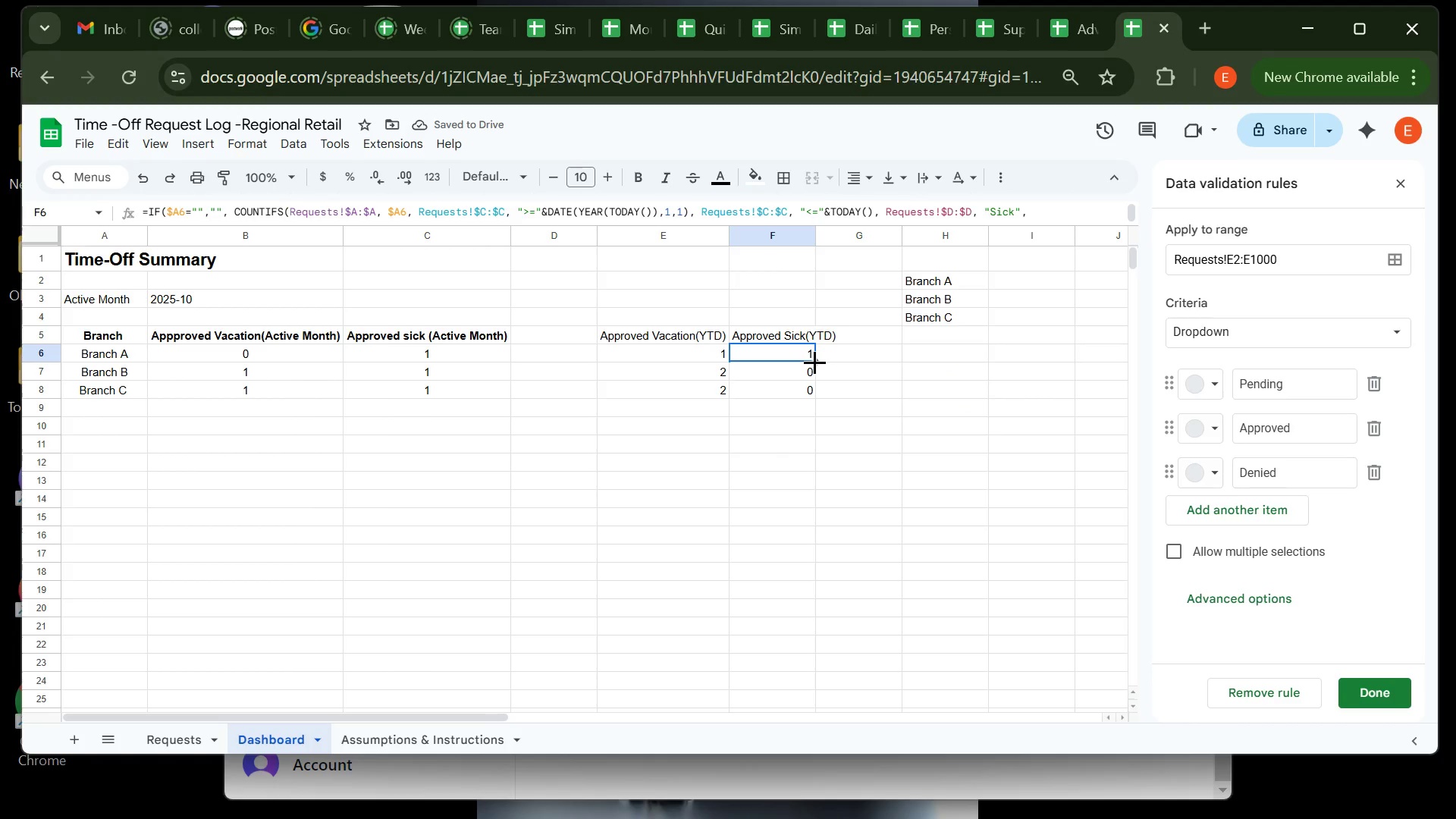 
left_click_drag(start_coordinate=[814, 362], to_coordinate=[811, 394])
 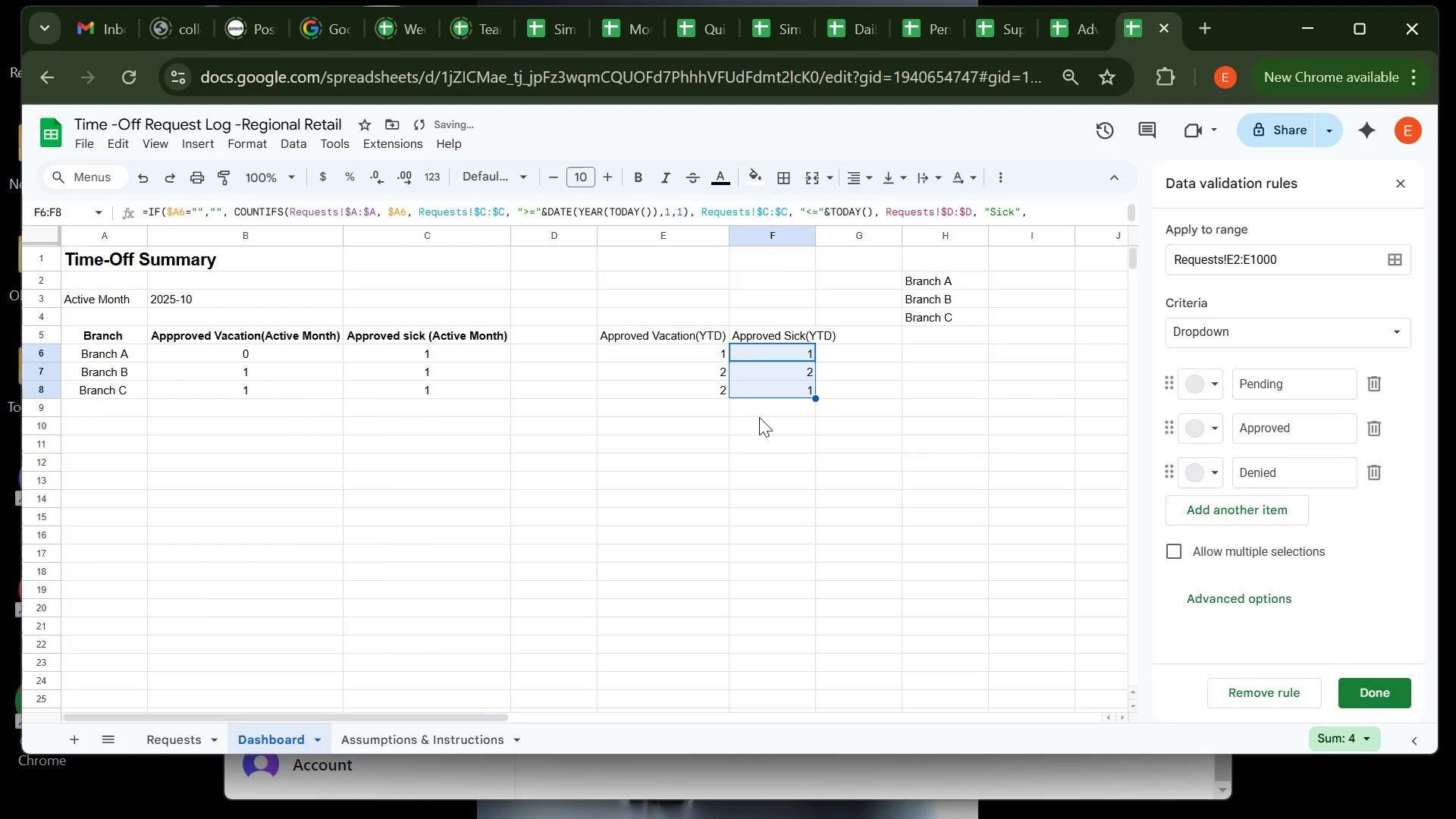 
left_click([759, 417])
 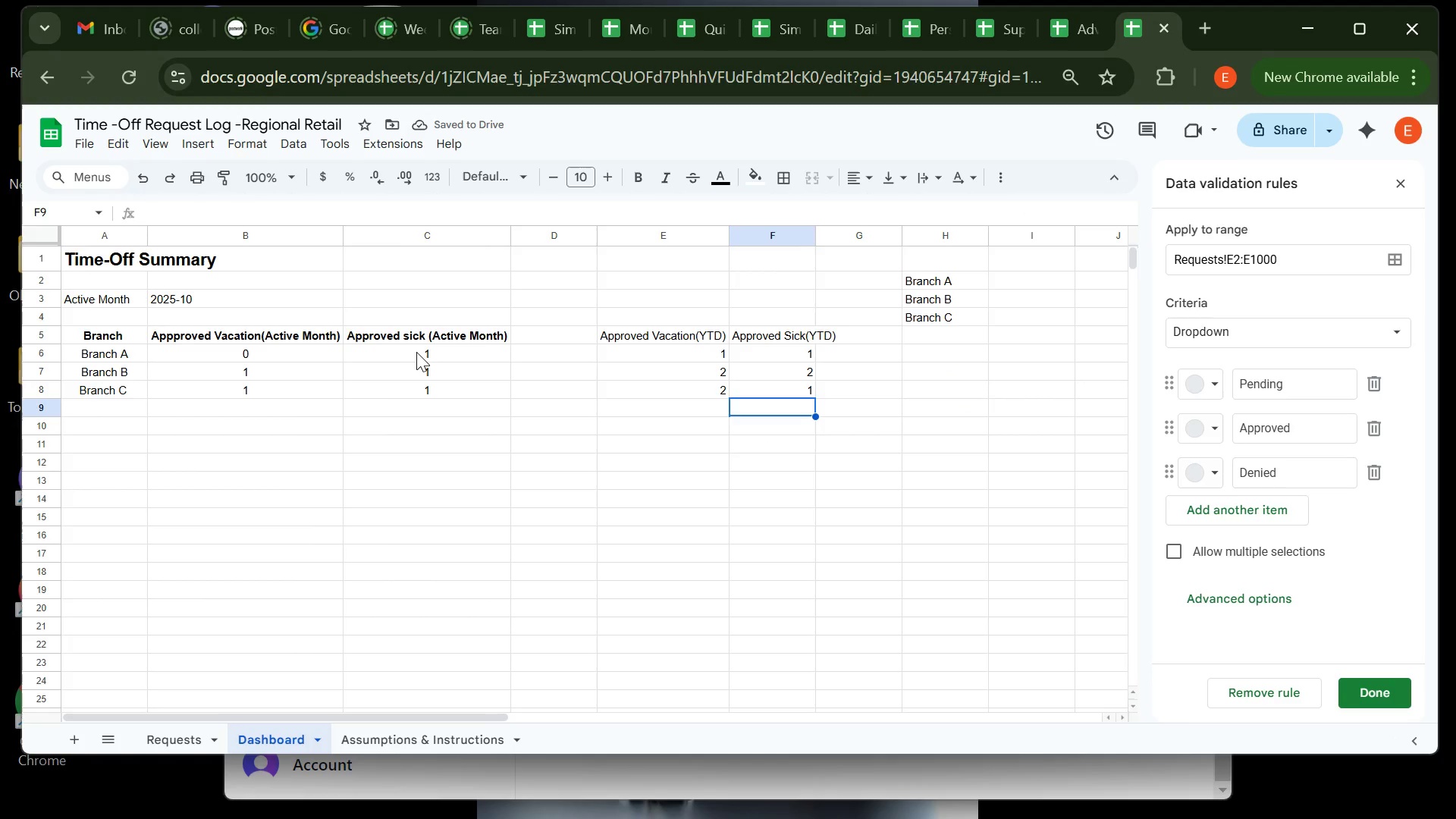 
left_click([417, 352])
 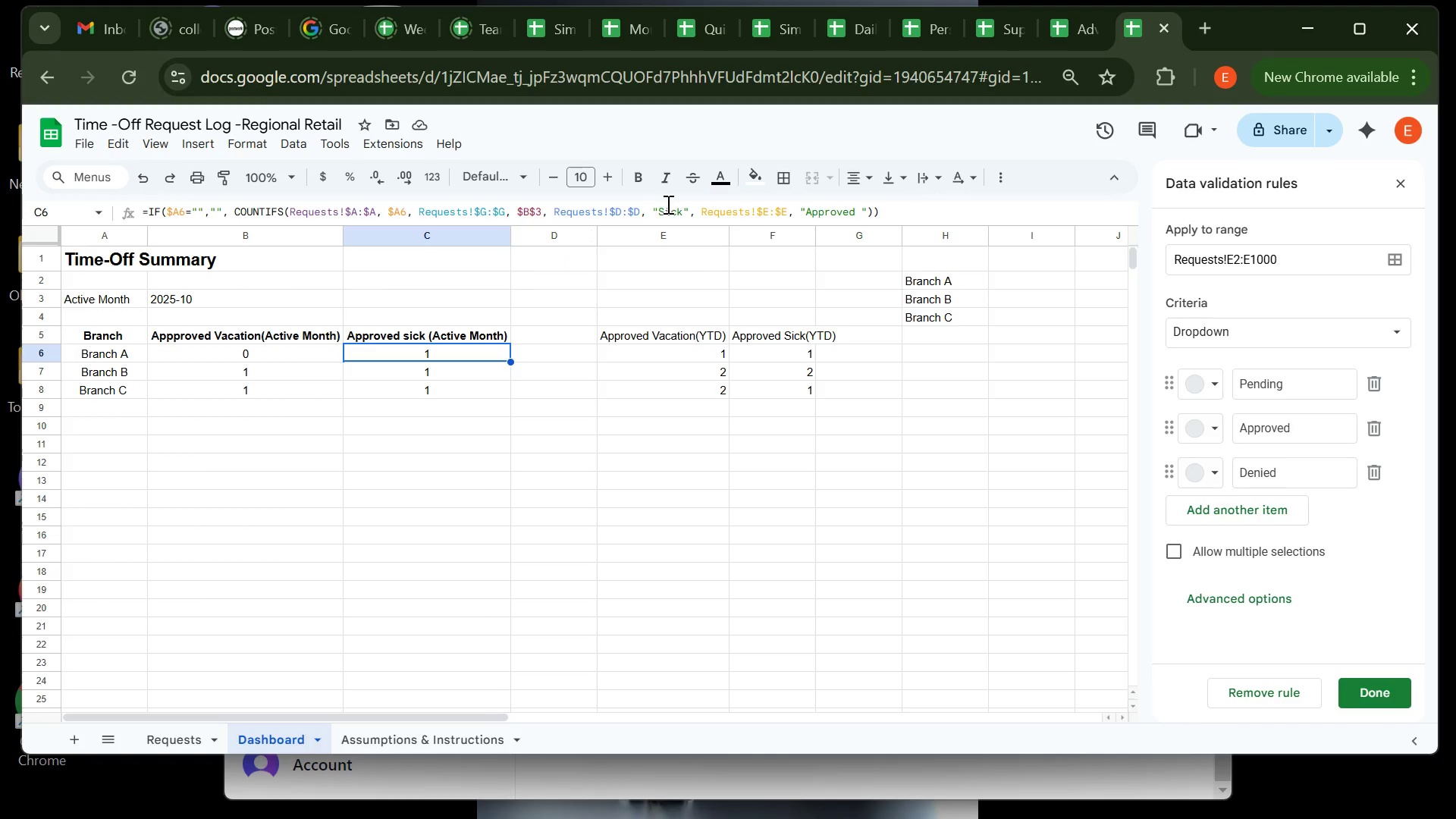 
wait(11.7)
 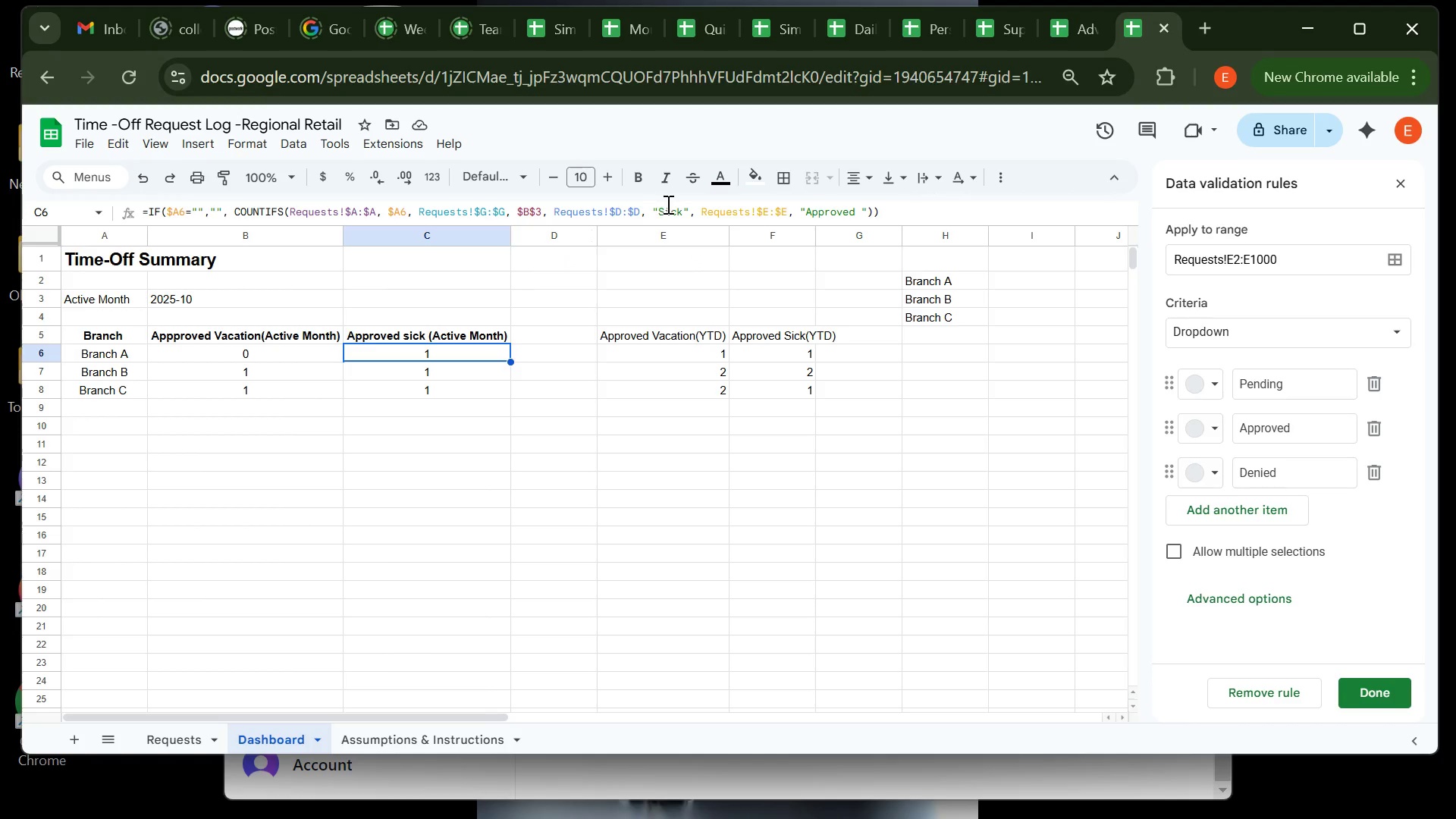 
left_click([266, 353])
 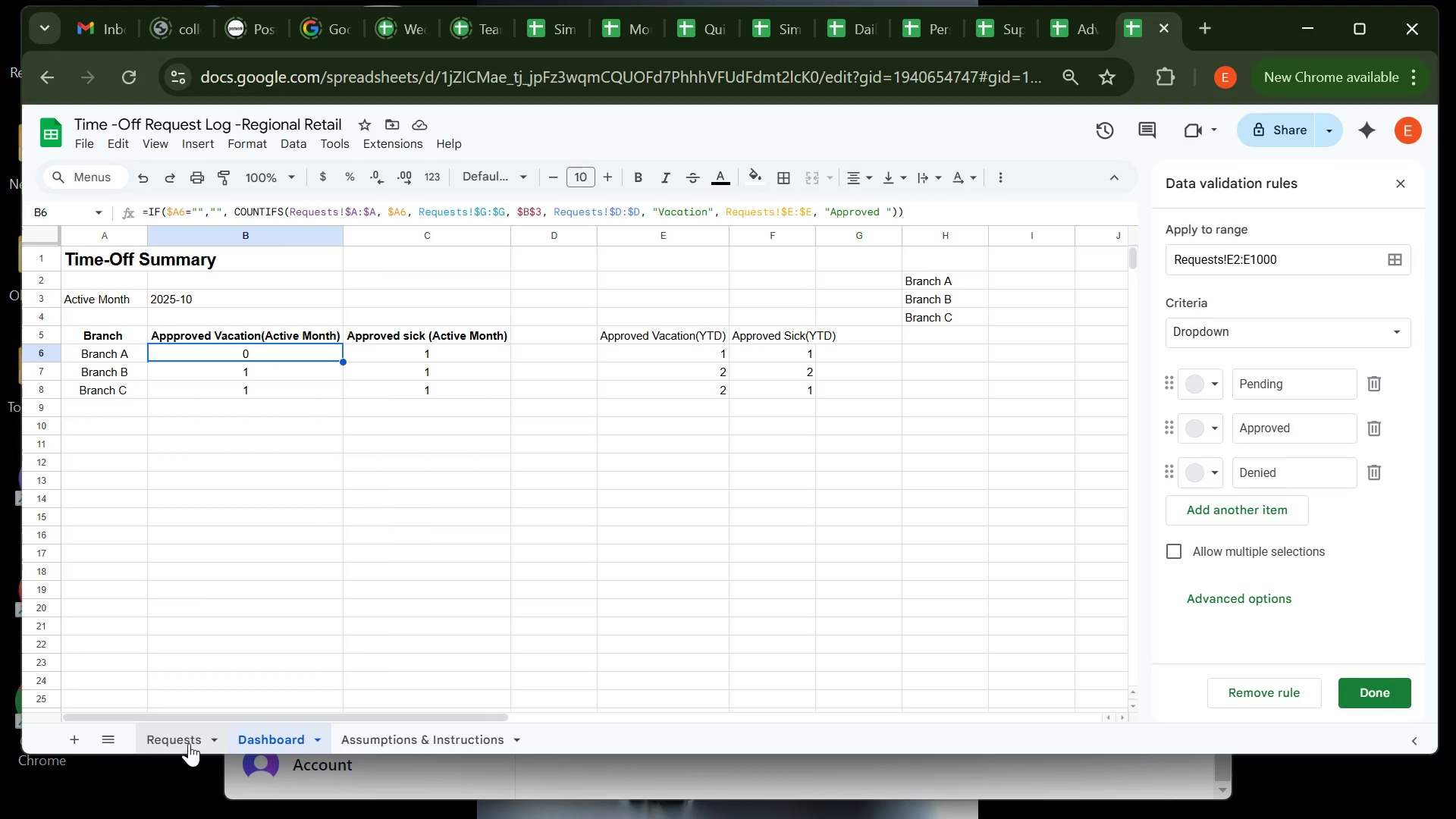 
wait(5.38)
 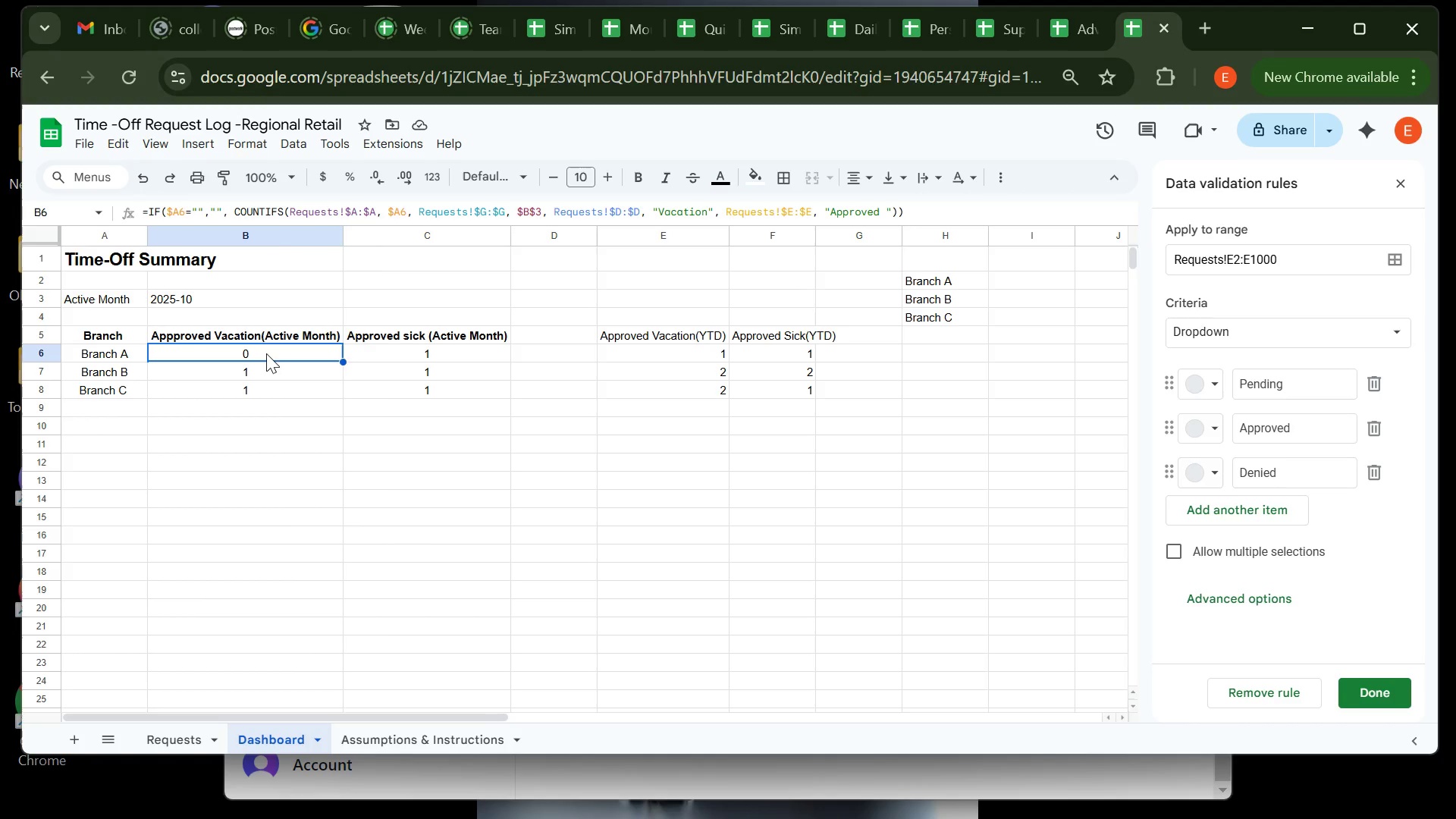 
left_click([190, 743])
 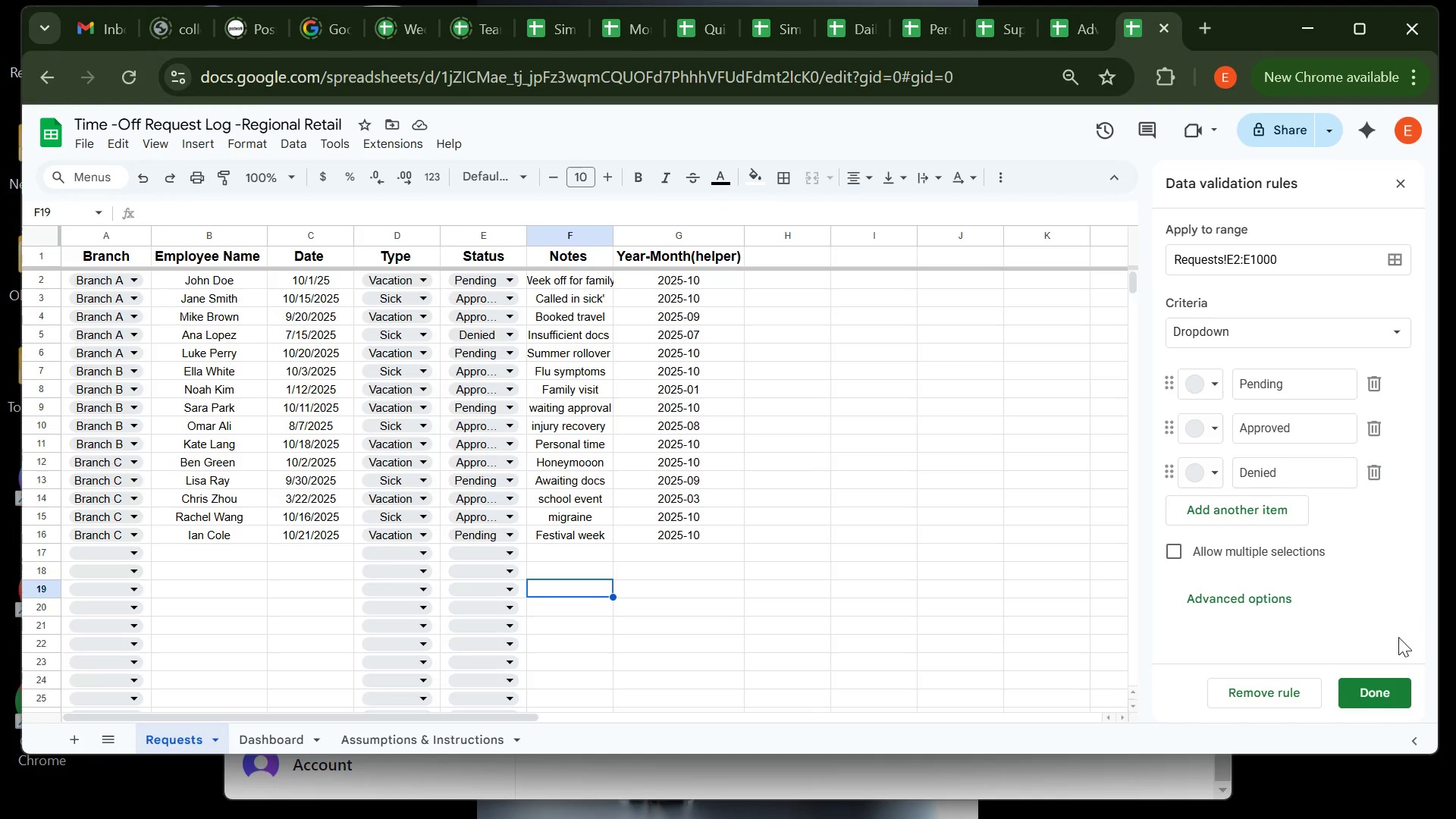 
left_click([1378, 689])
 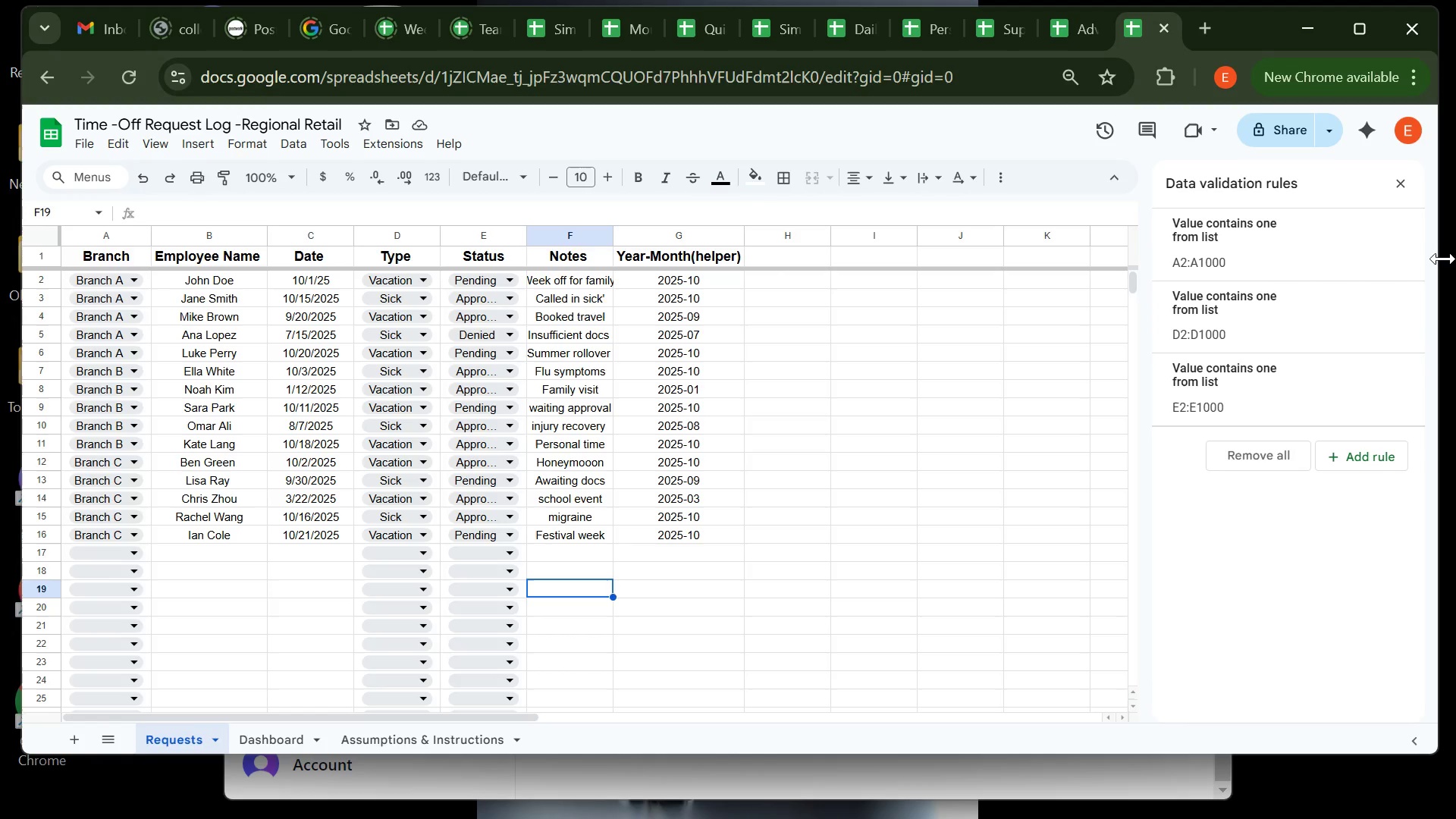 
left_click([1316, 308])
 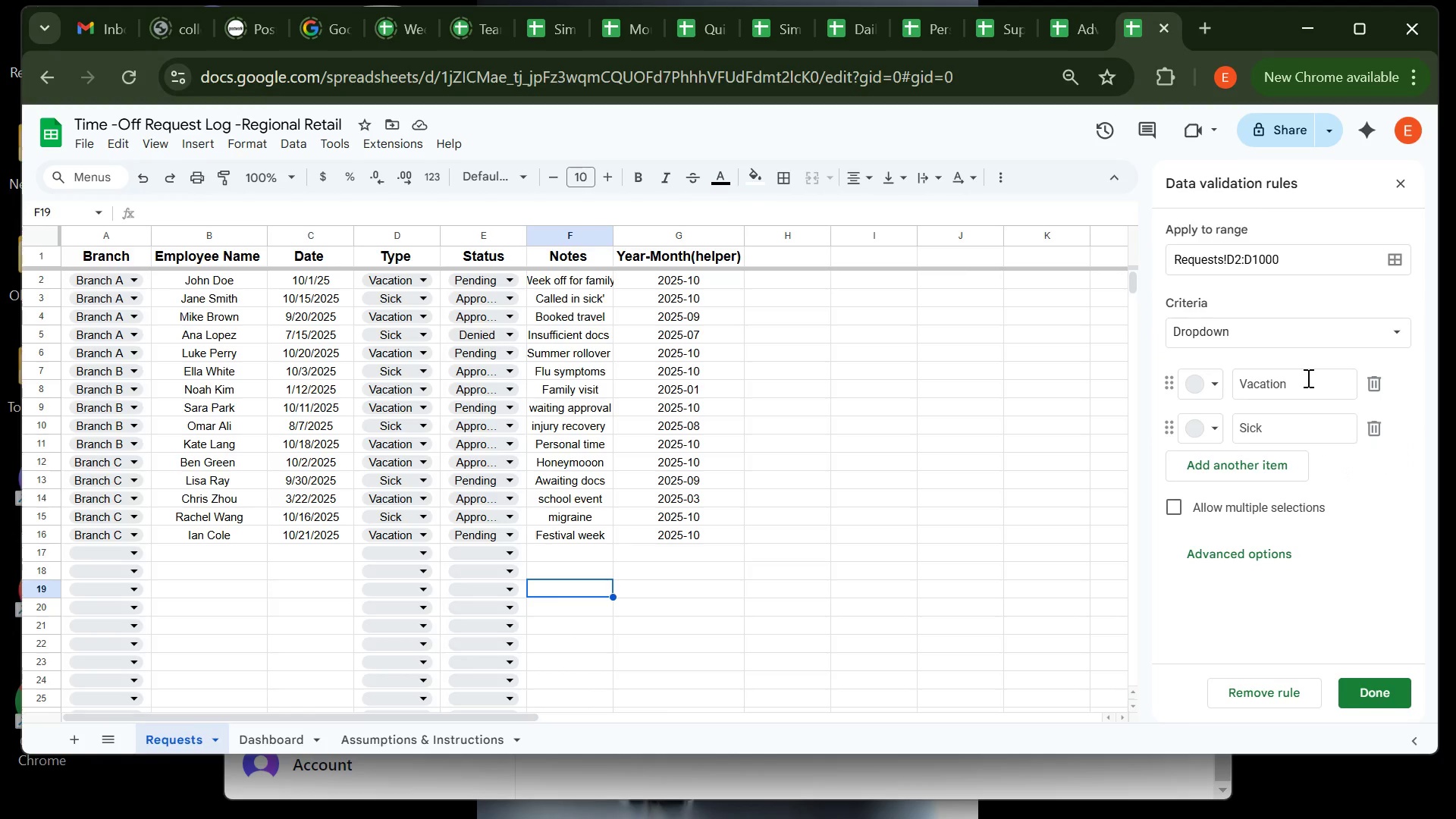 
left_click([1307, 378])
 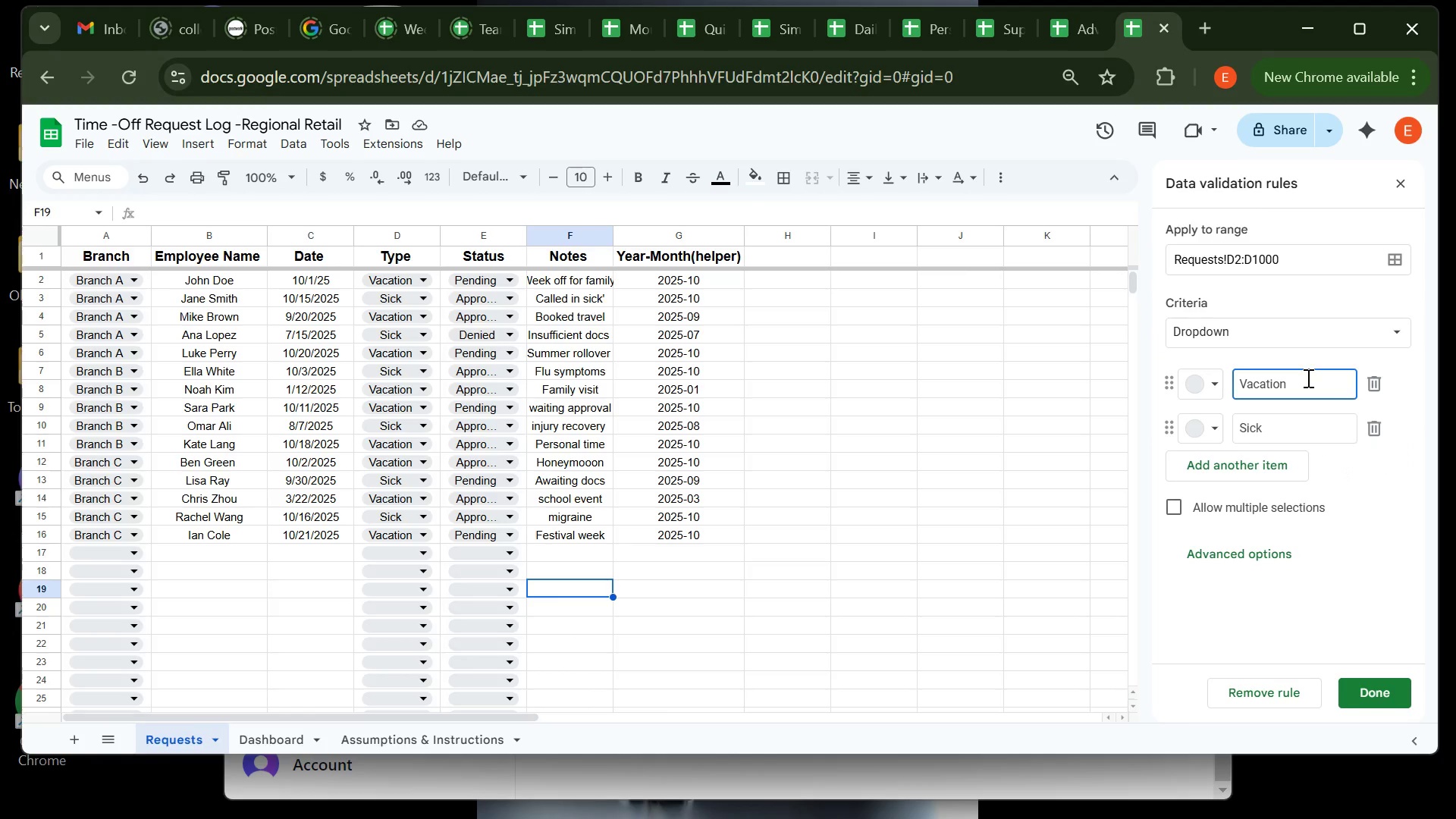 
key(Control+A)
 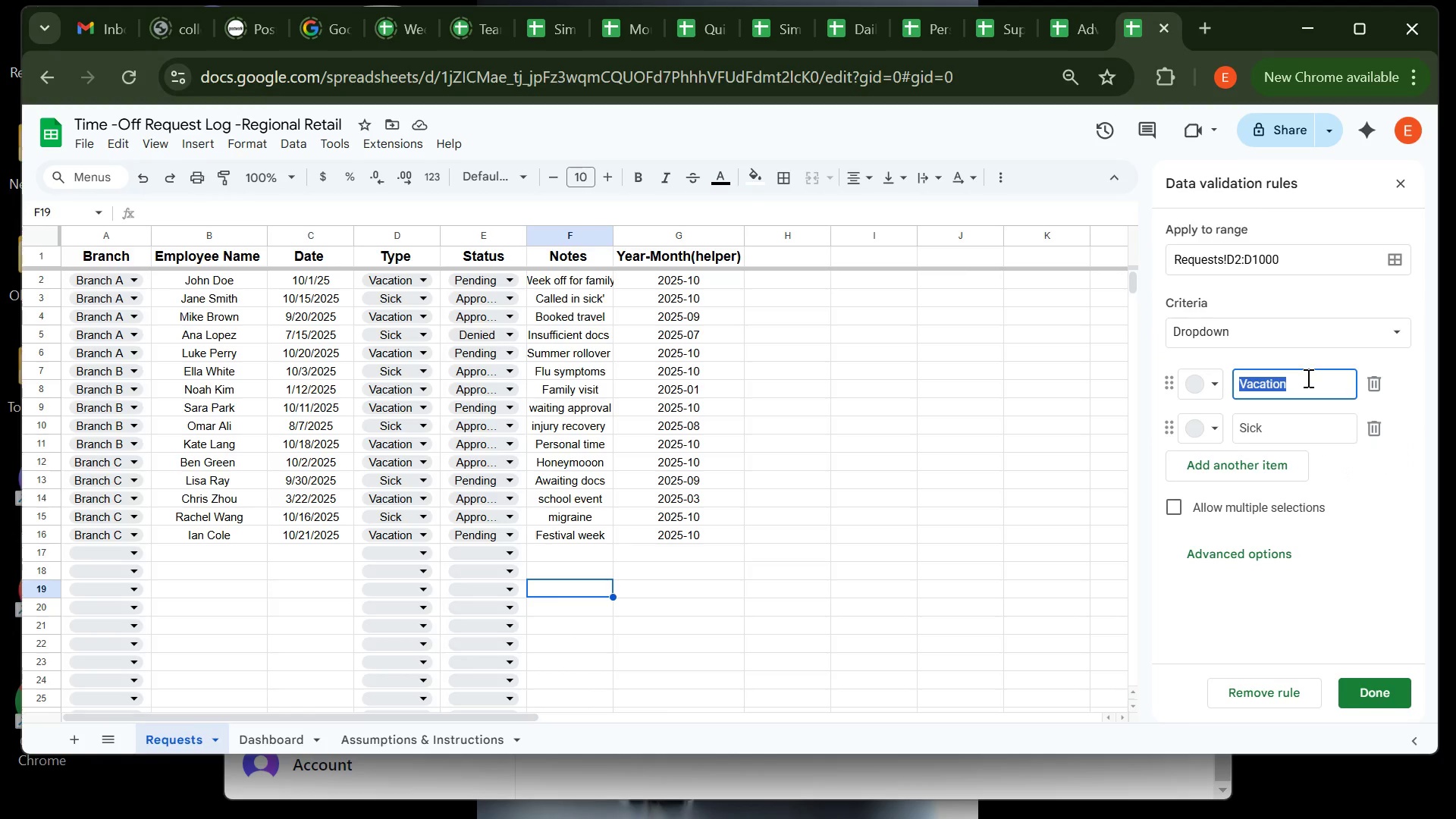 
key(Control+C)
 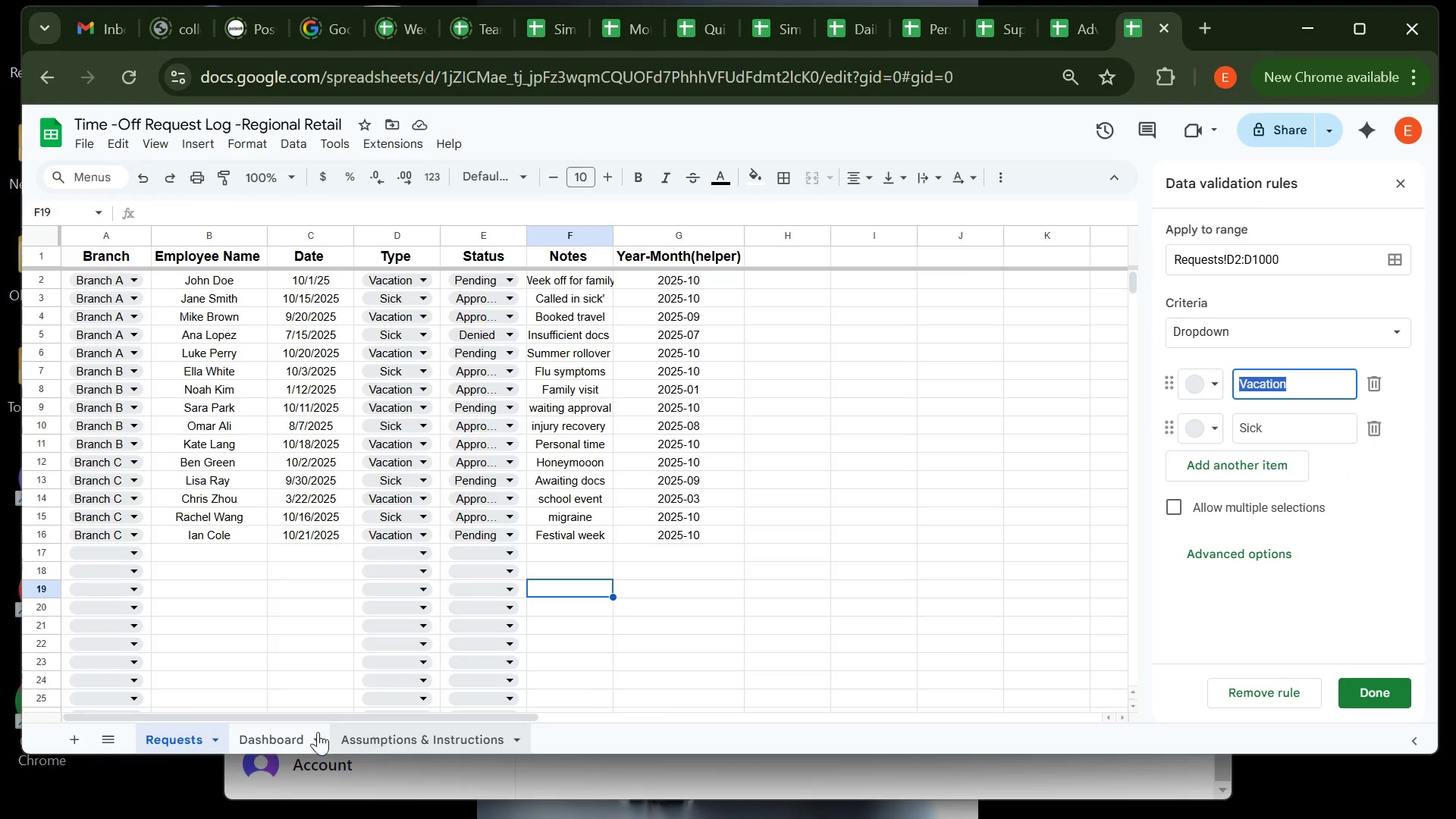 
left_click([285, 733])
 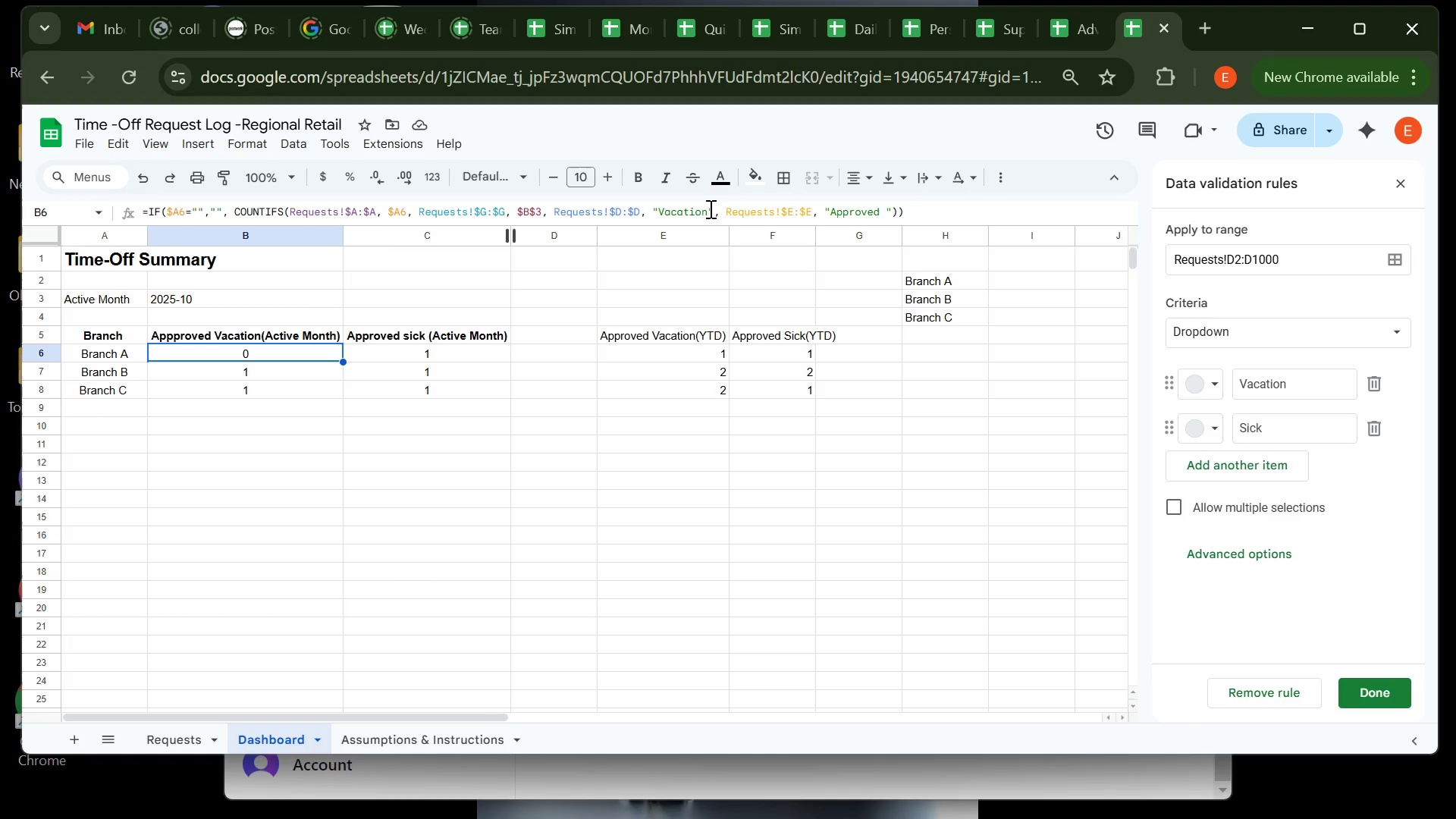 
left_click([709, 209])
 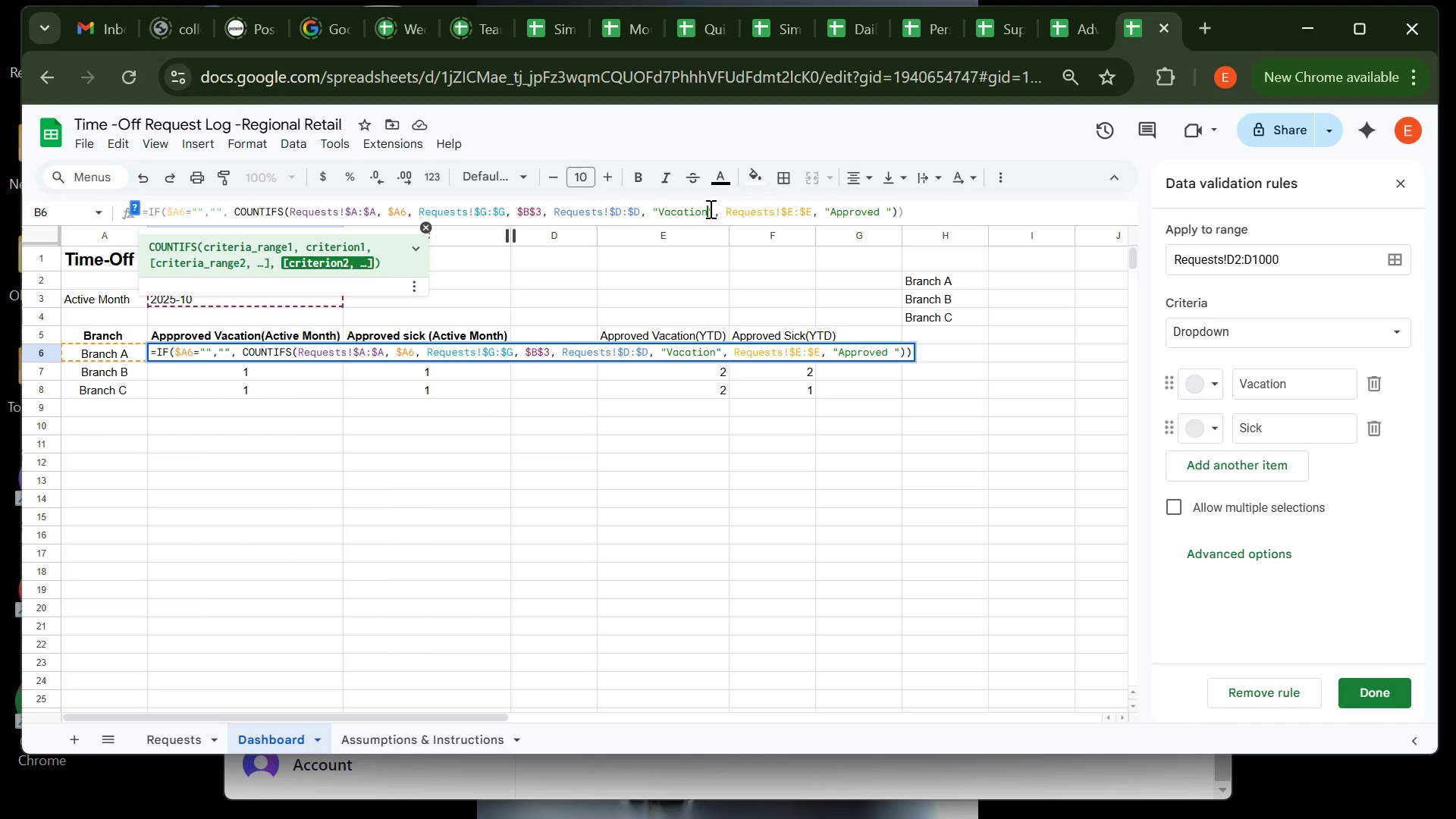 
left_click_drag(start_coordinate=[709, 209], to_coordinate=[664, 215])
 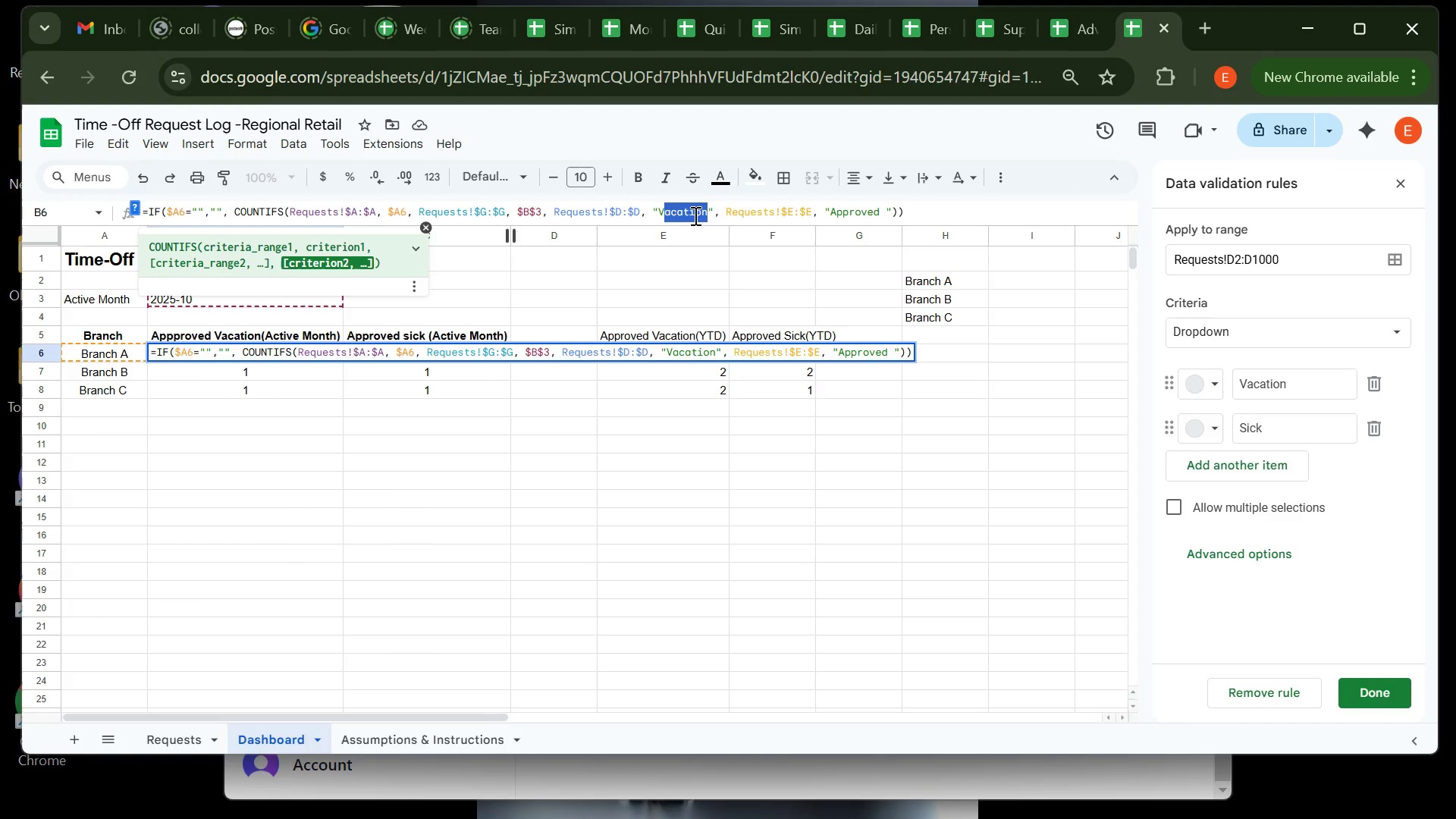 
wait(5.58)
 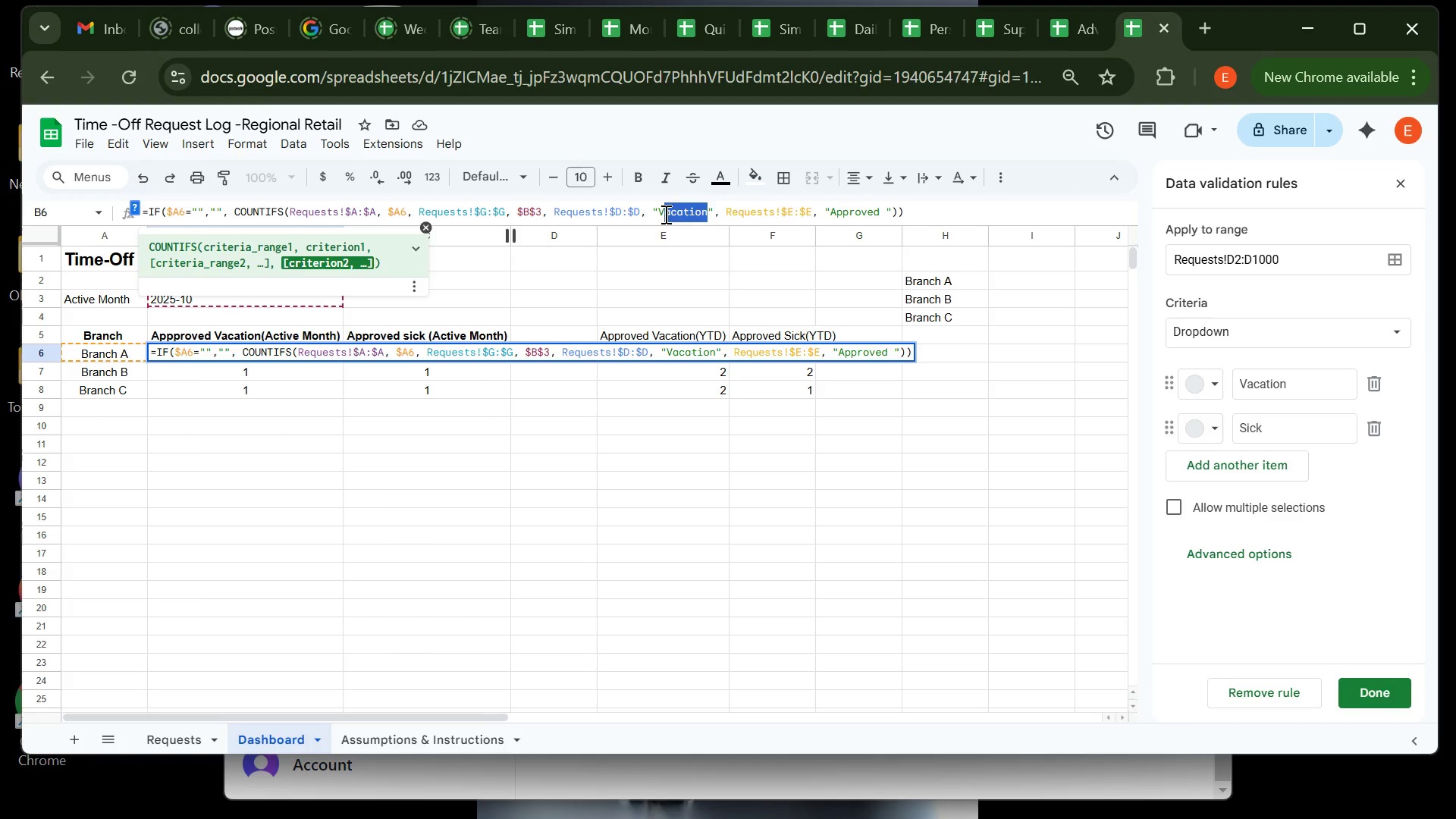 
left_click([977, 208])
 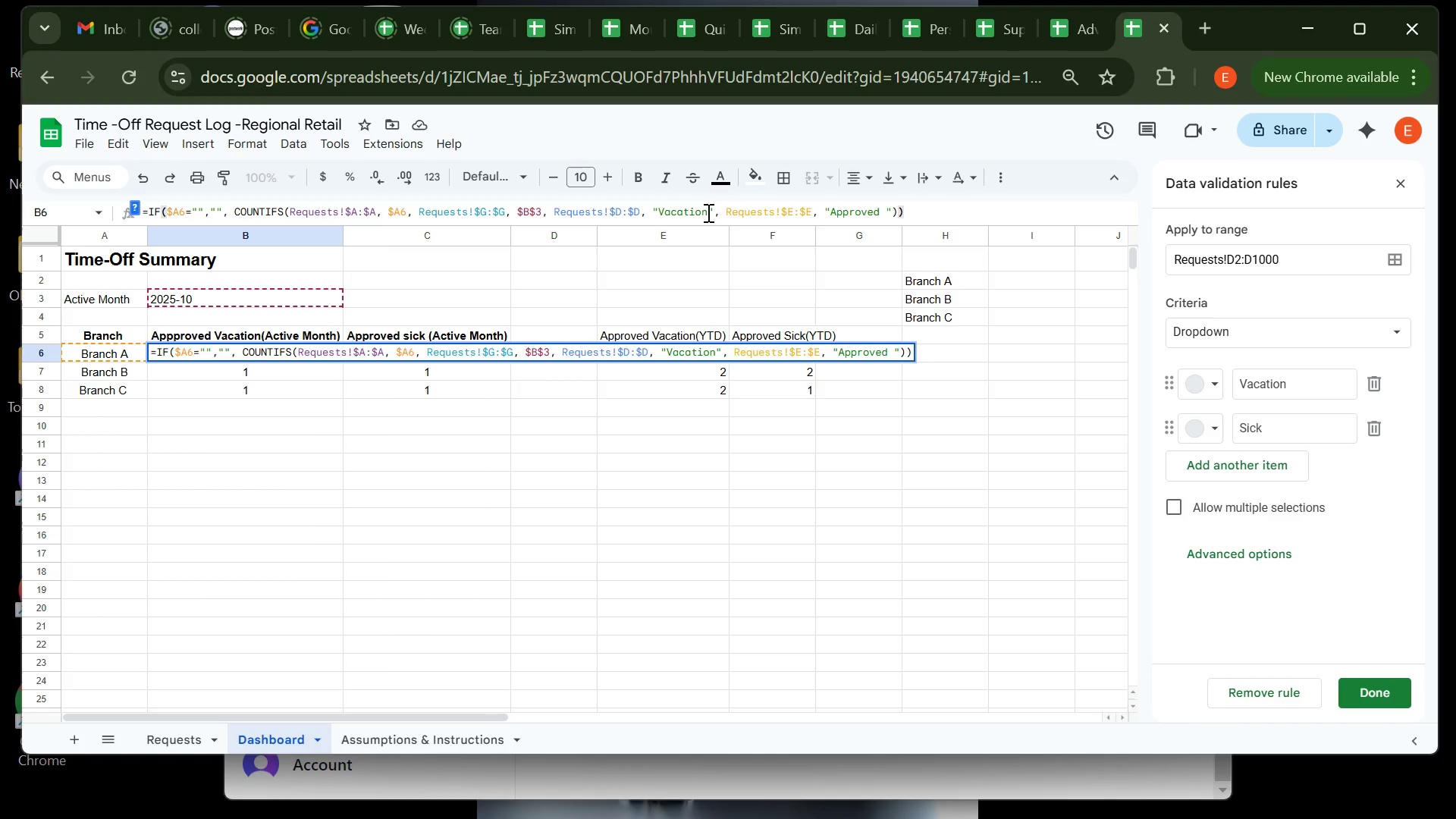 
left_click([707, 212])
 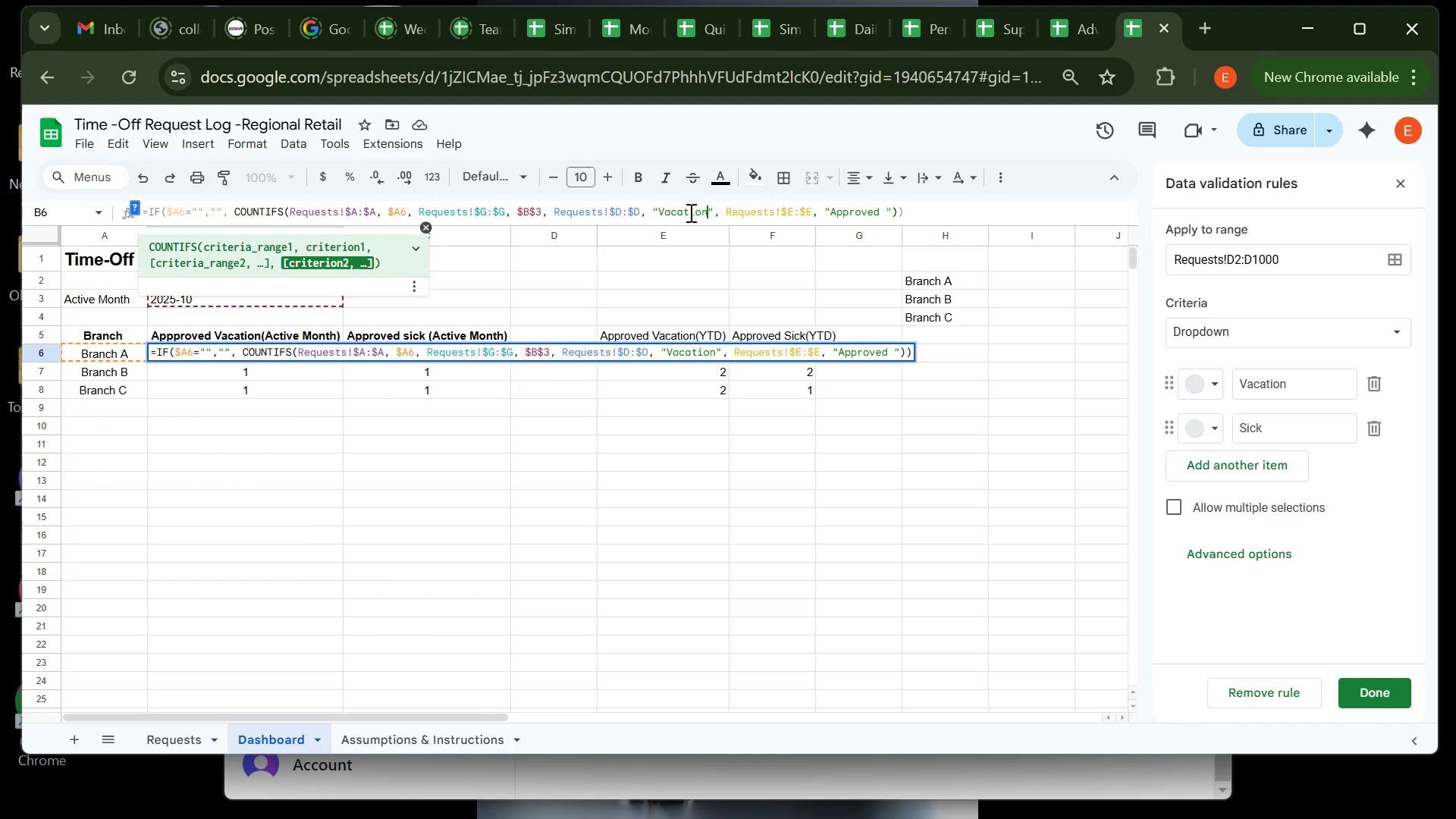 
left_click_drag(start_coordinate=[707, 212], to_coordinate=[657, 212])
 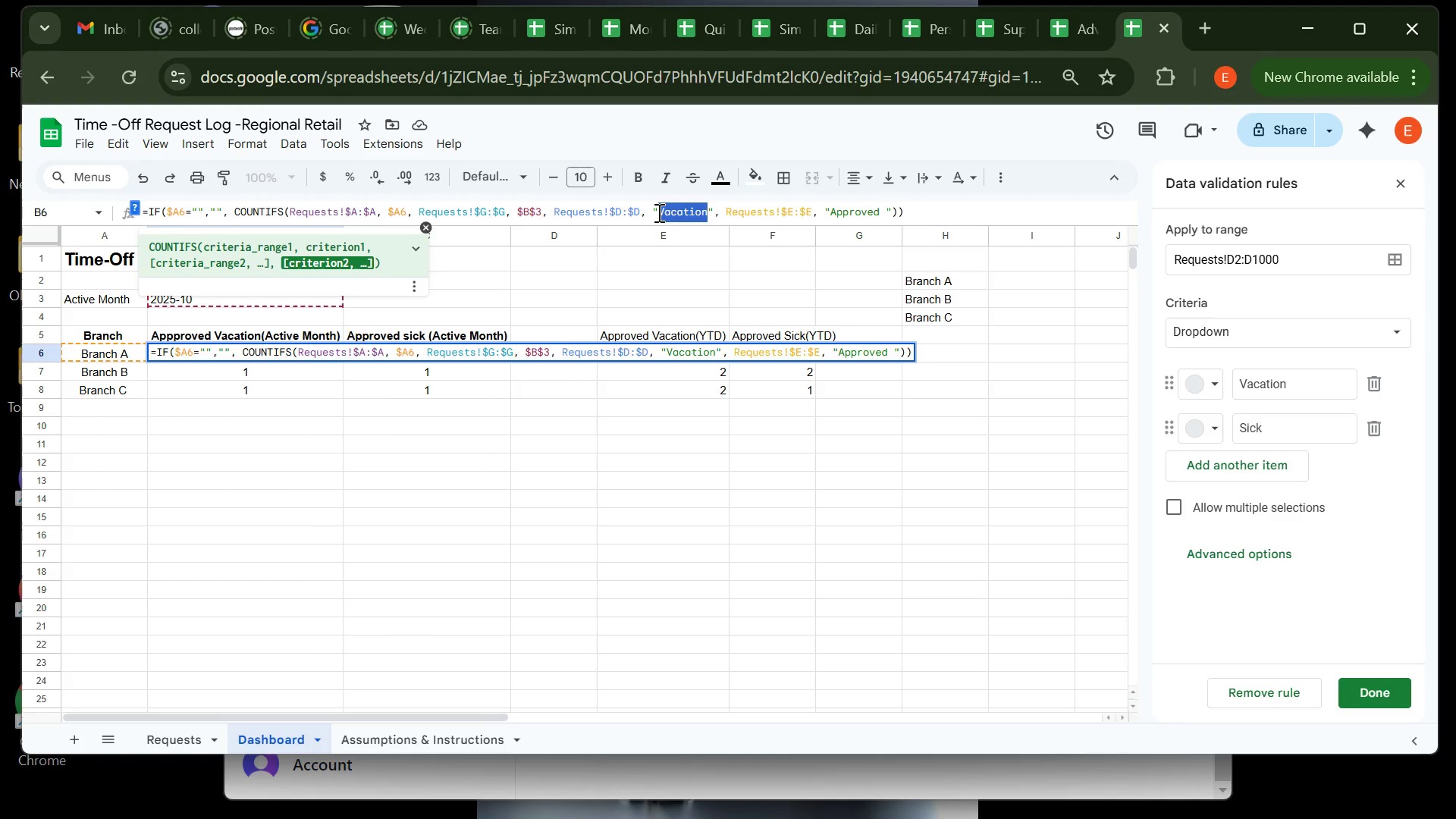 
key(Control+ControlLeft)
 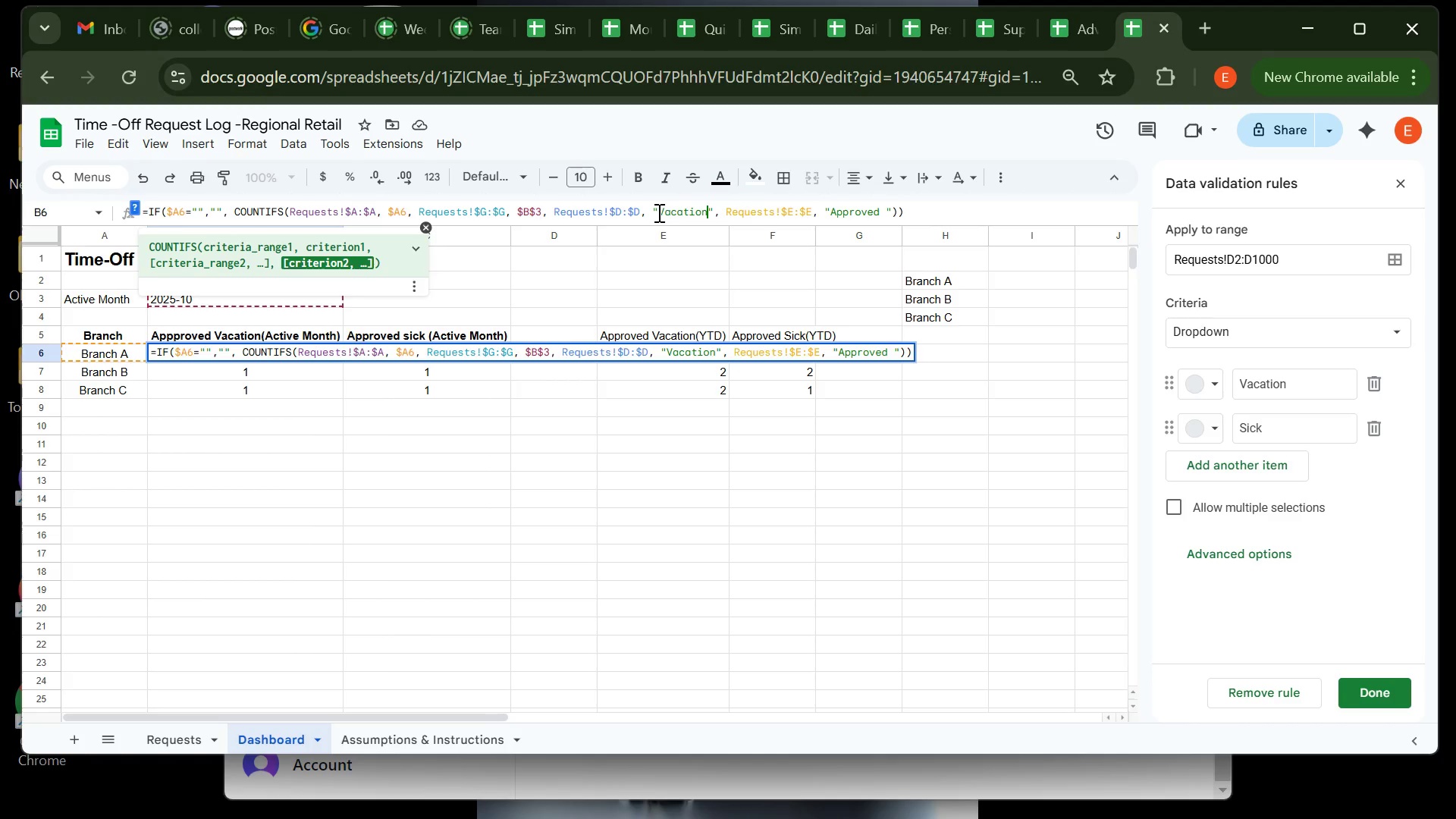 
key(Control+V)
 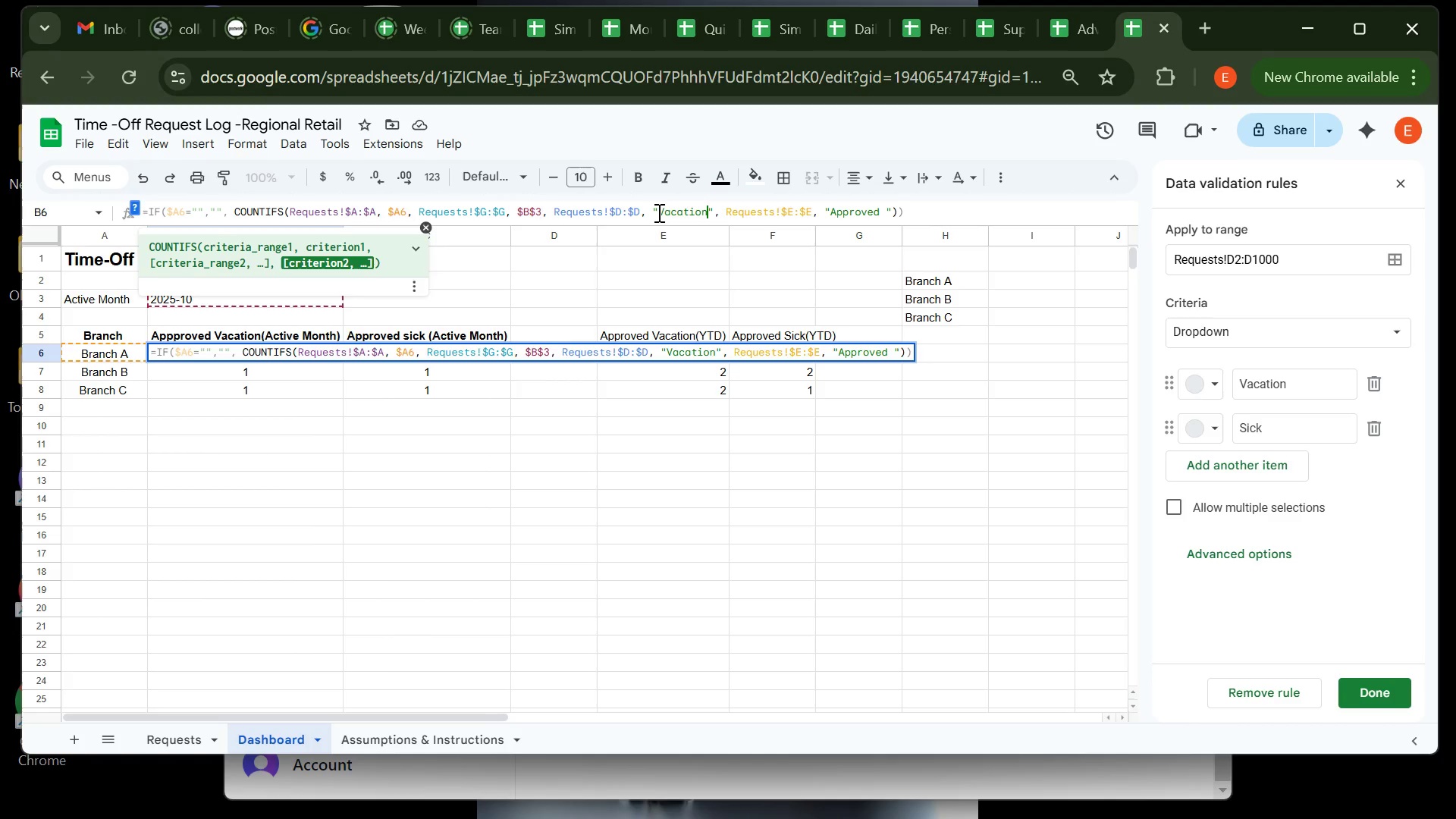 
key(Enter)
 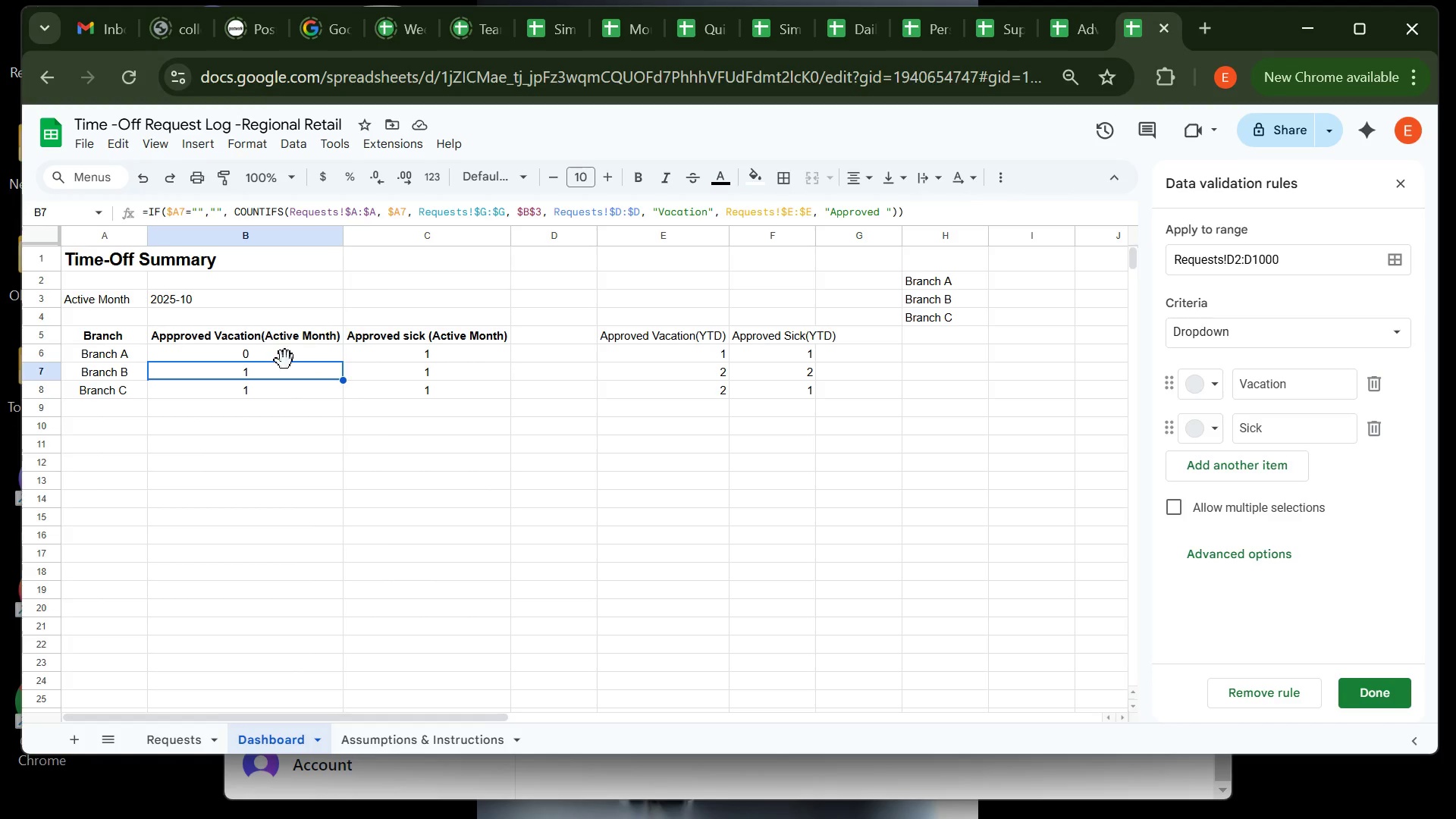 
left_click([291, 358])
 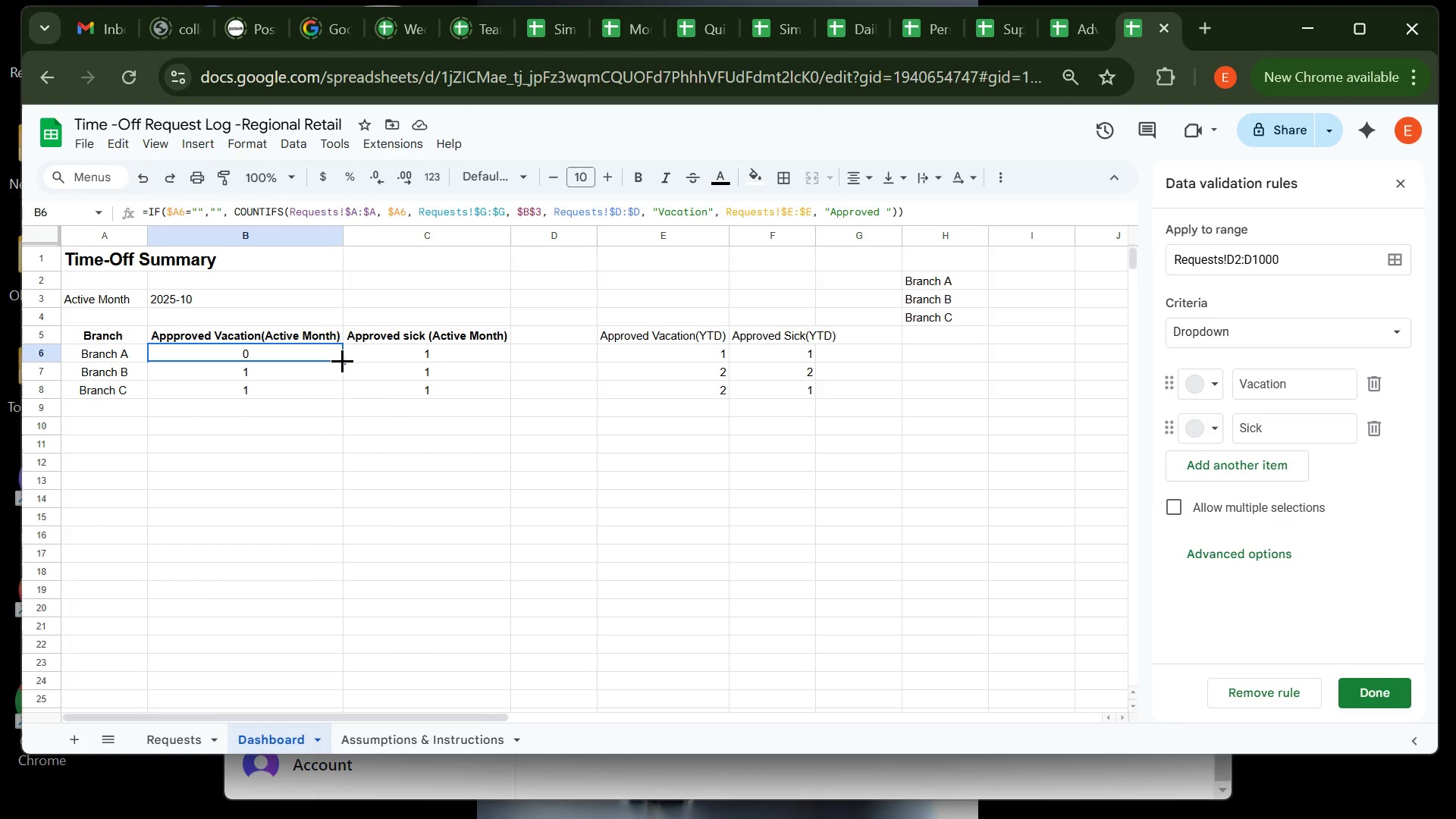 
left_click_drag(start_coordinate=[342, 362], to_coordinate=[337, 396])
 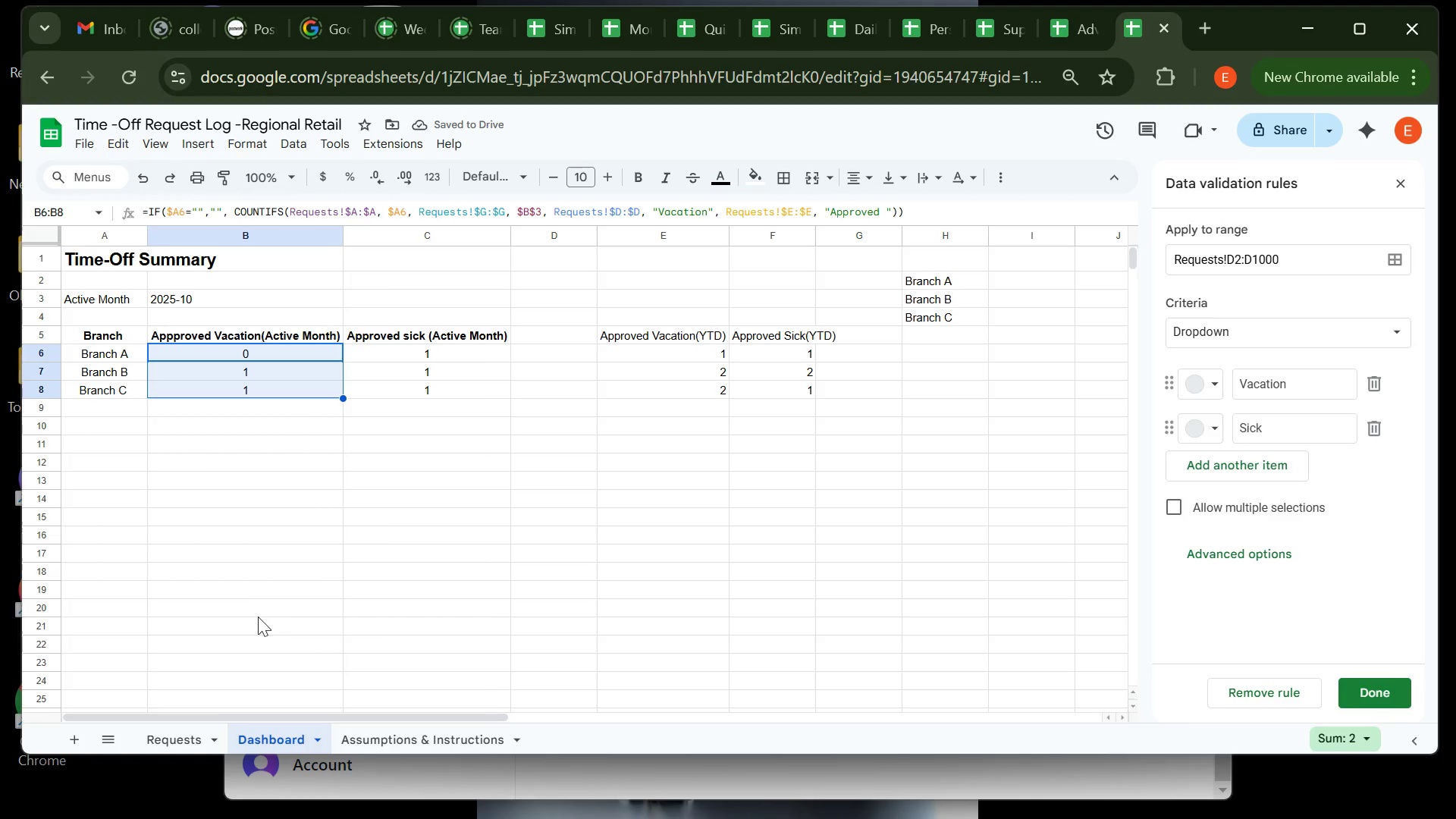 
left_click([181, 736])
 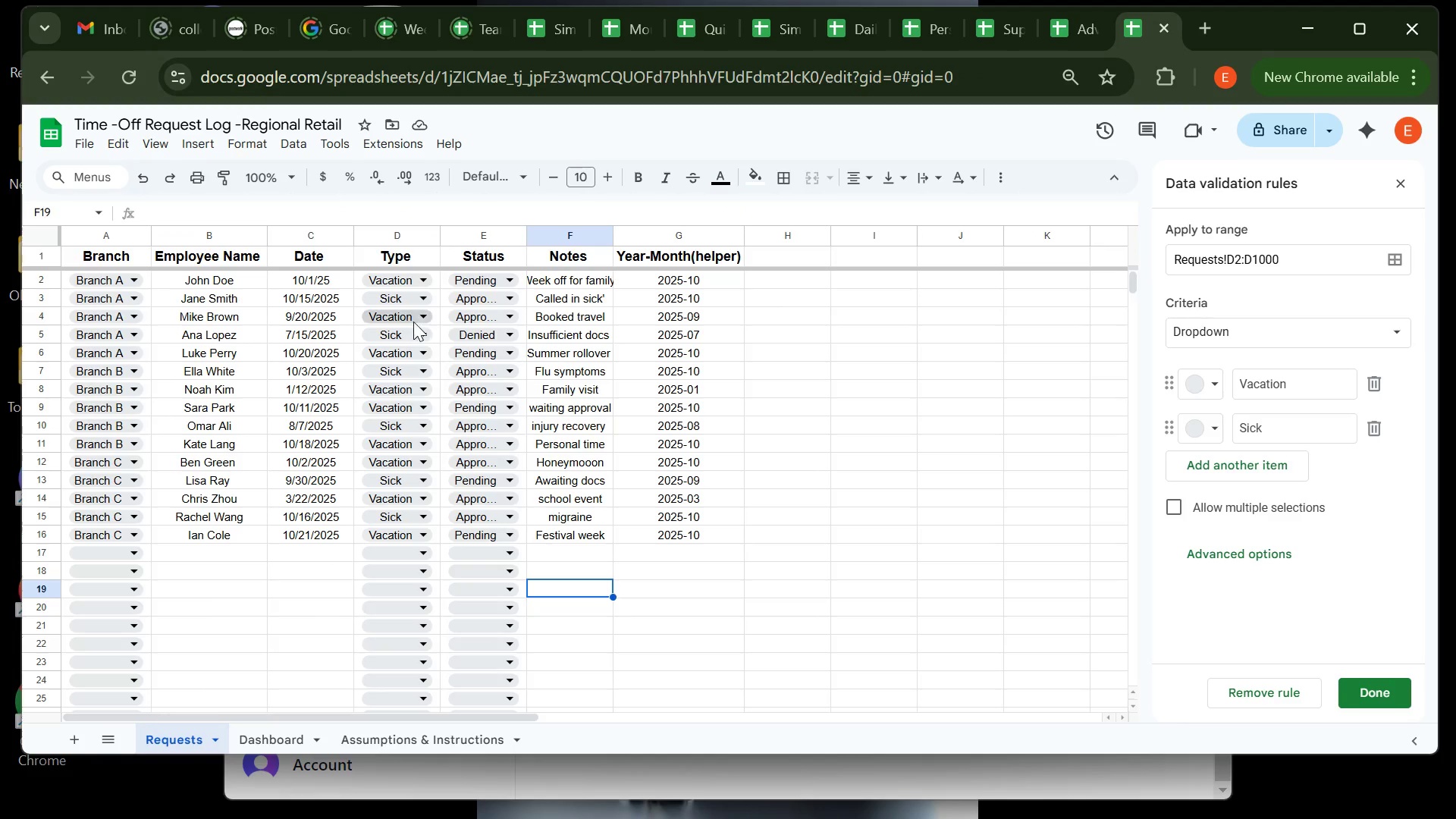 
wait(11.0)
 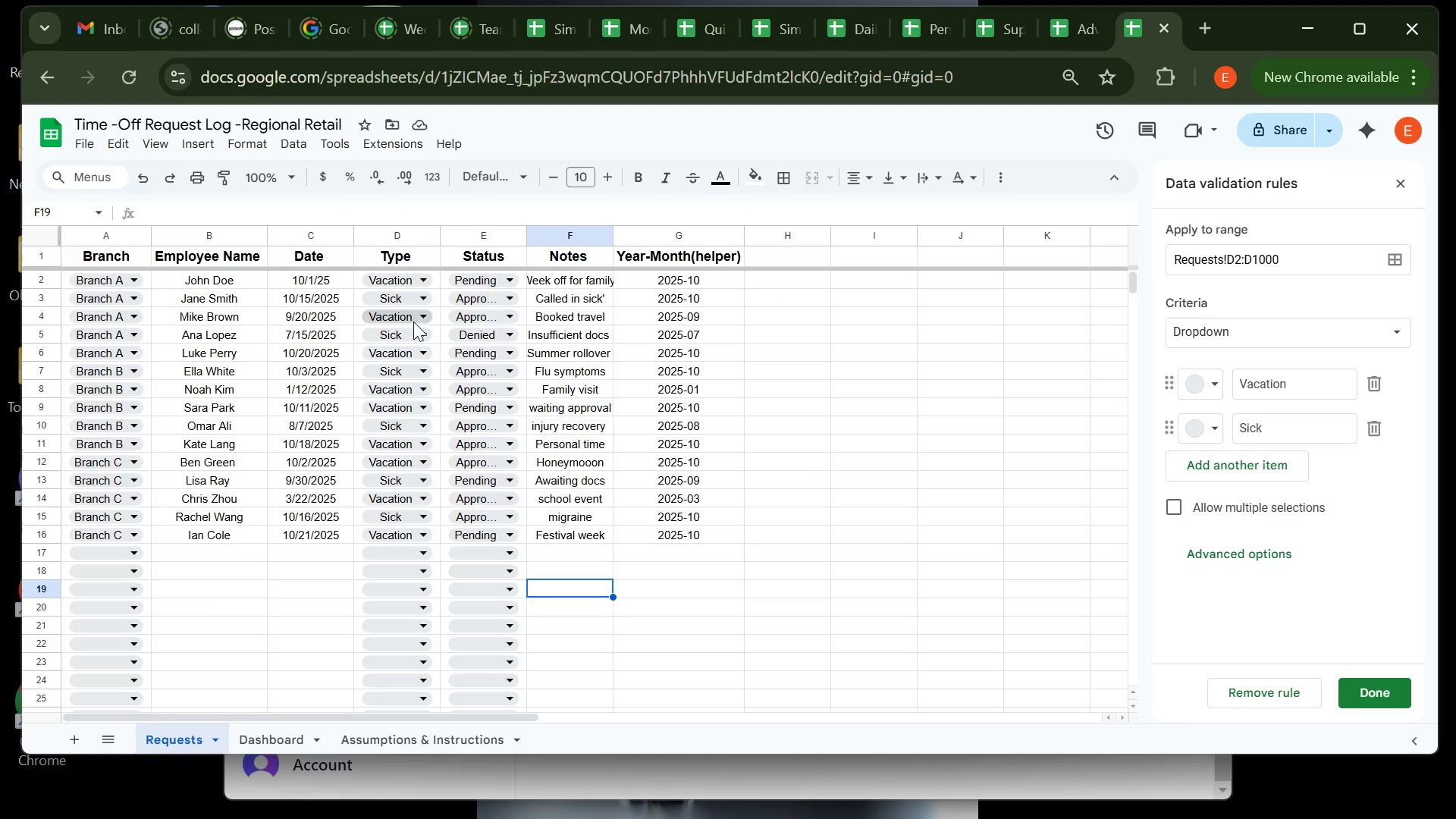 
left_click([281, 739])
 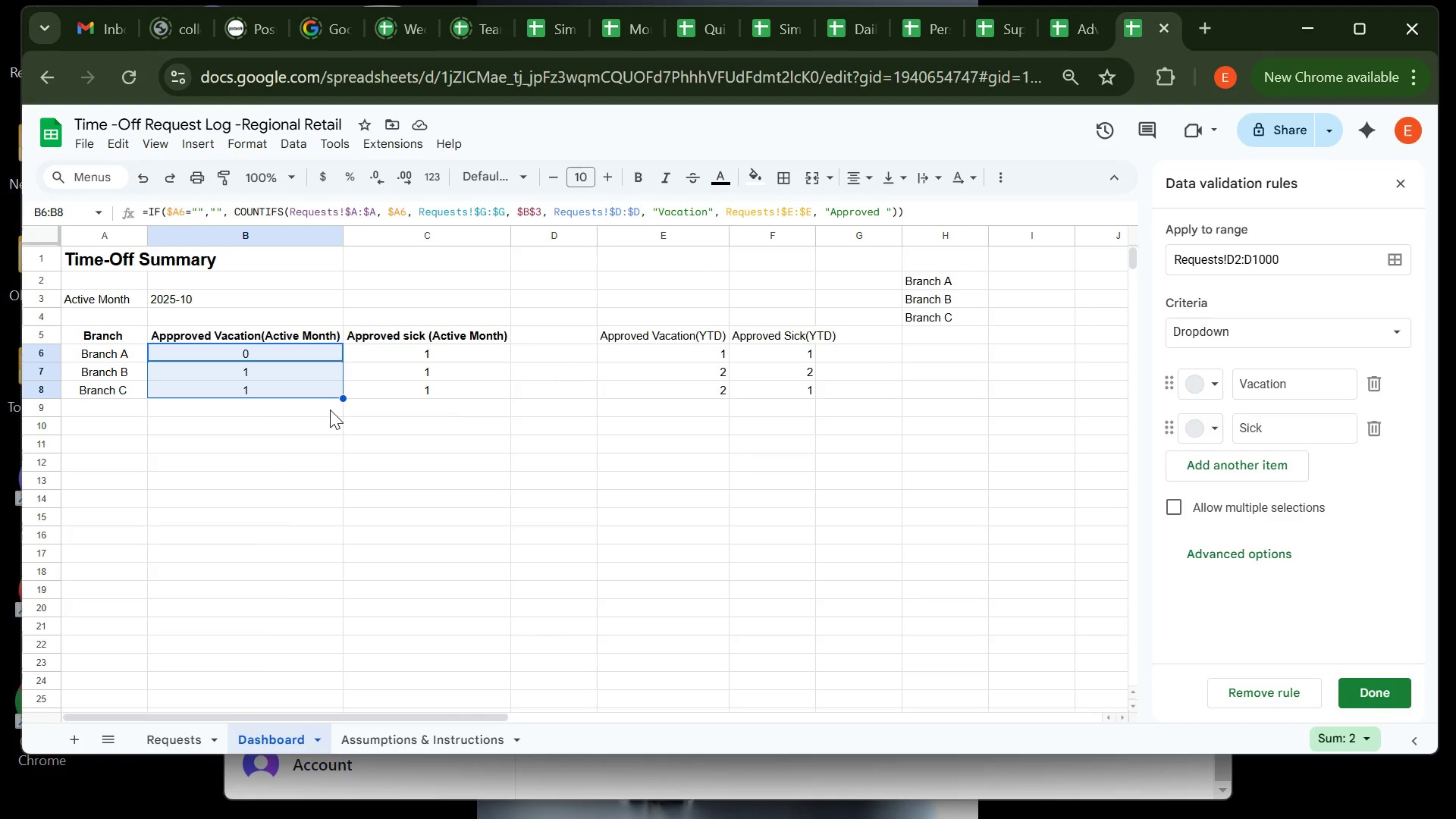 
key(Control+Z)
 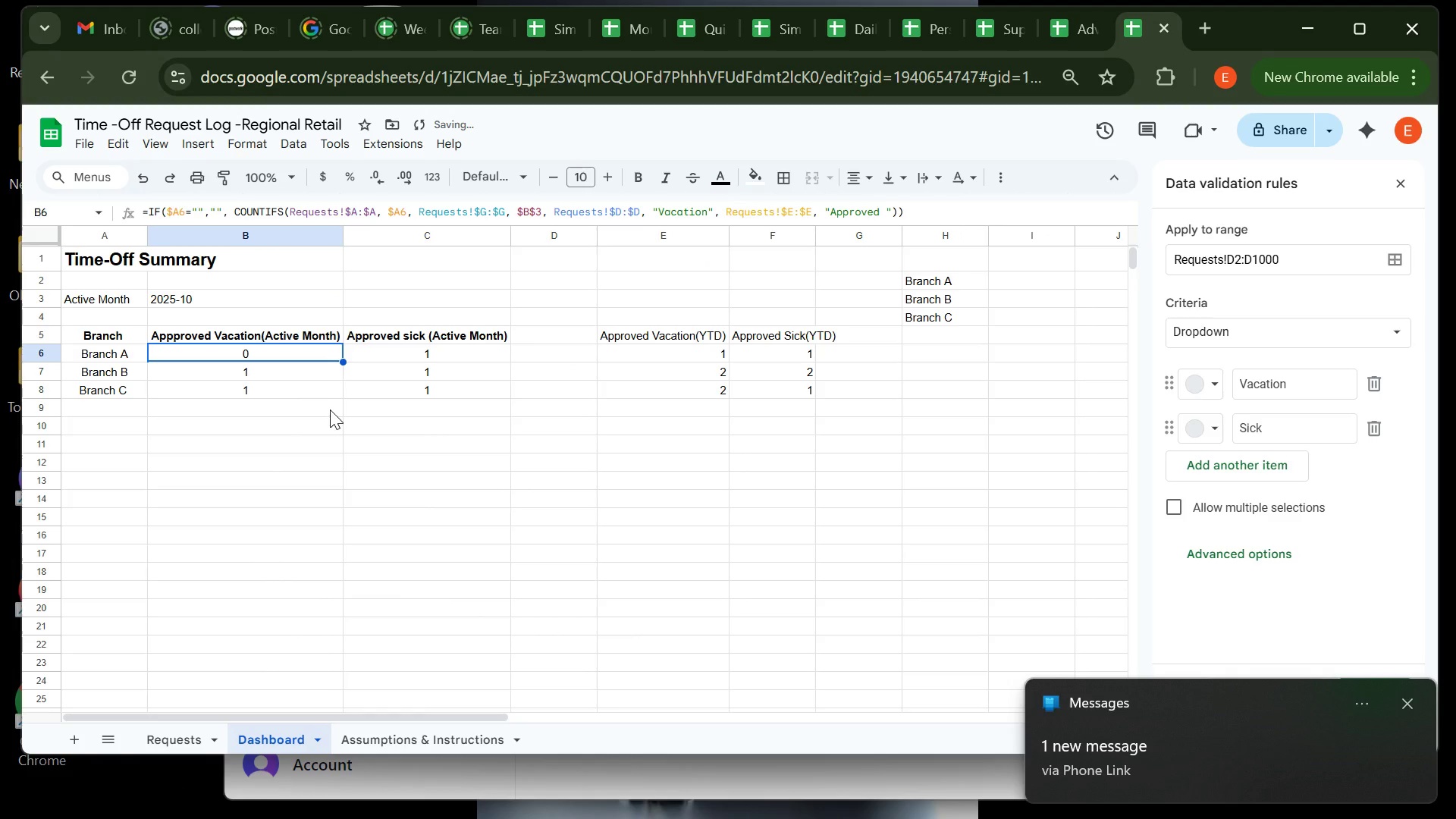 
key(Control+Z)
 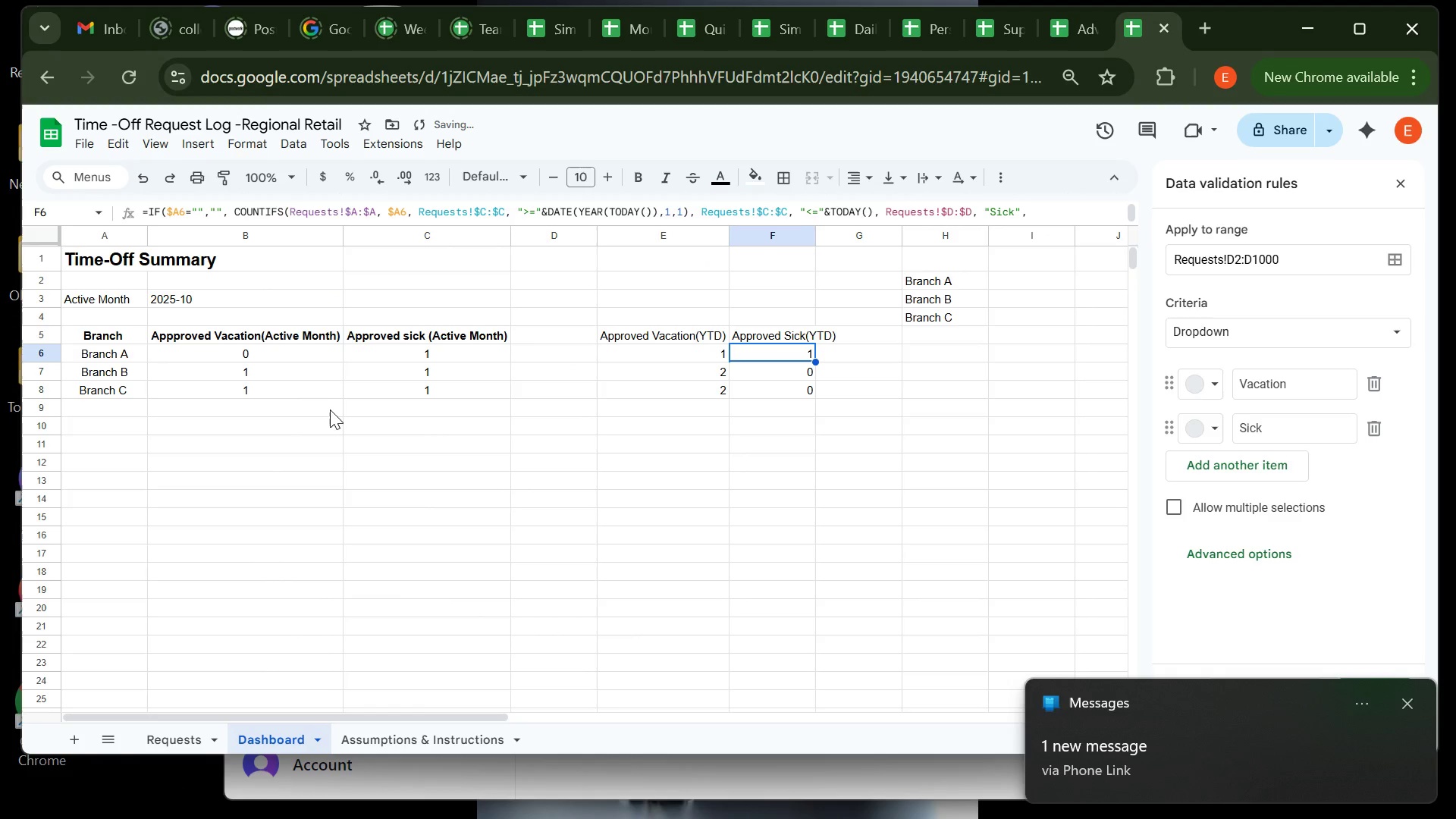 
key(Control+Z)
 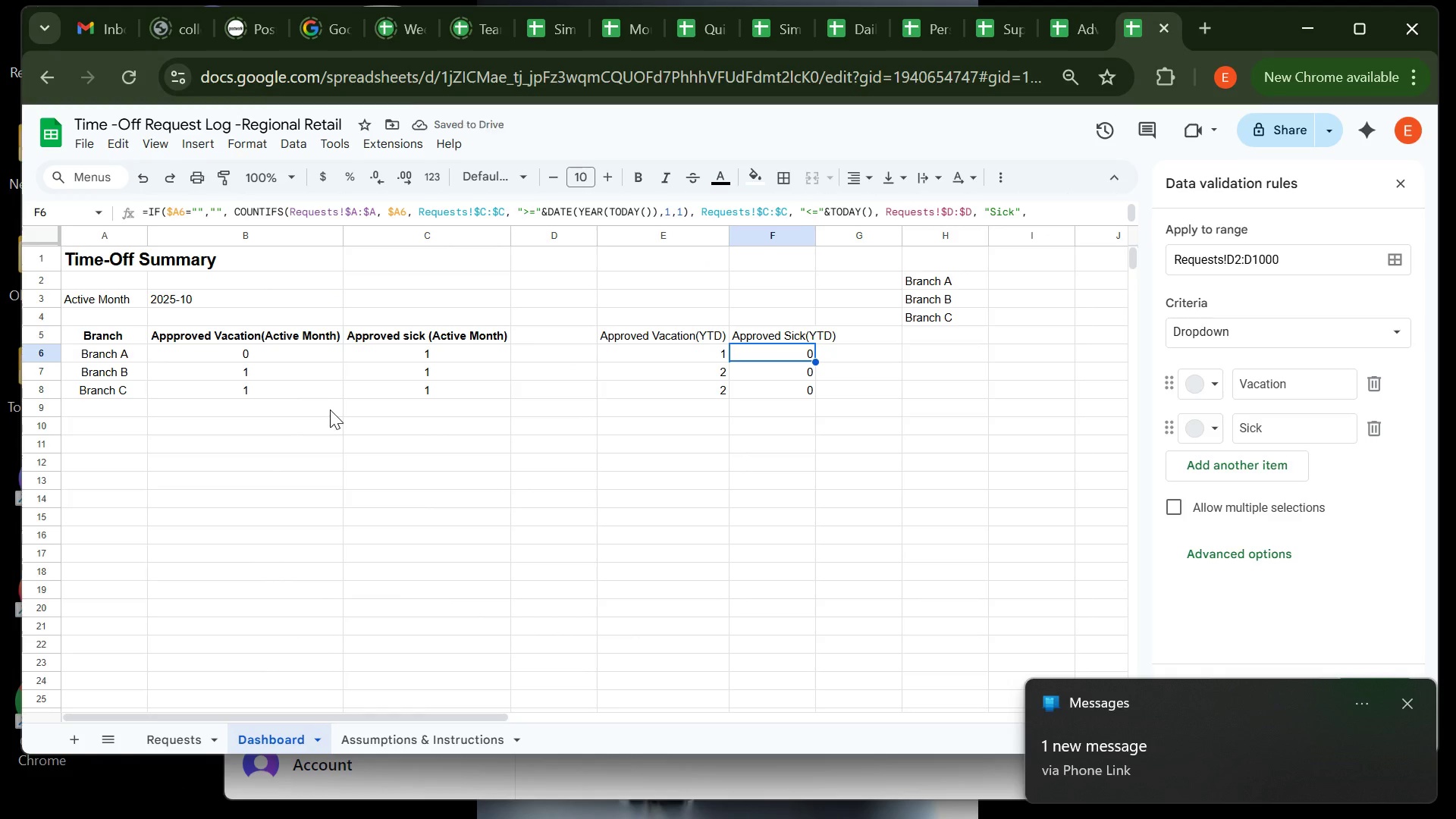 
key(Control+Y)
 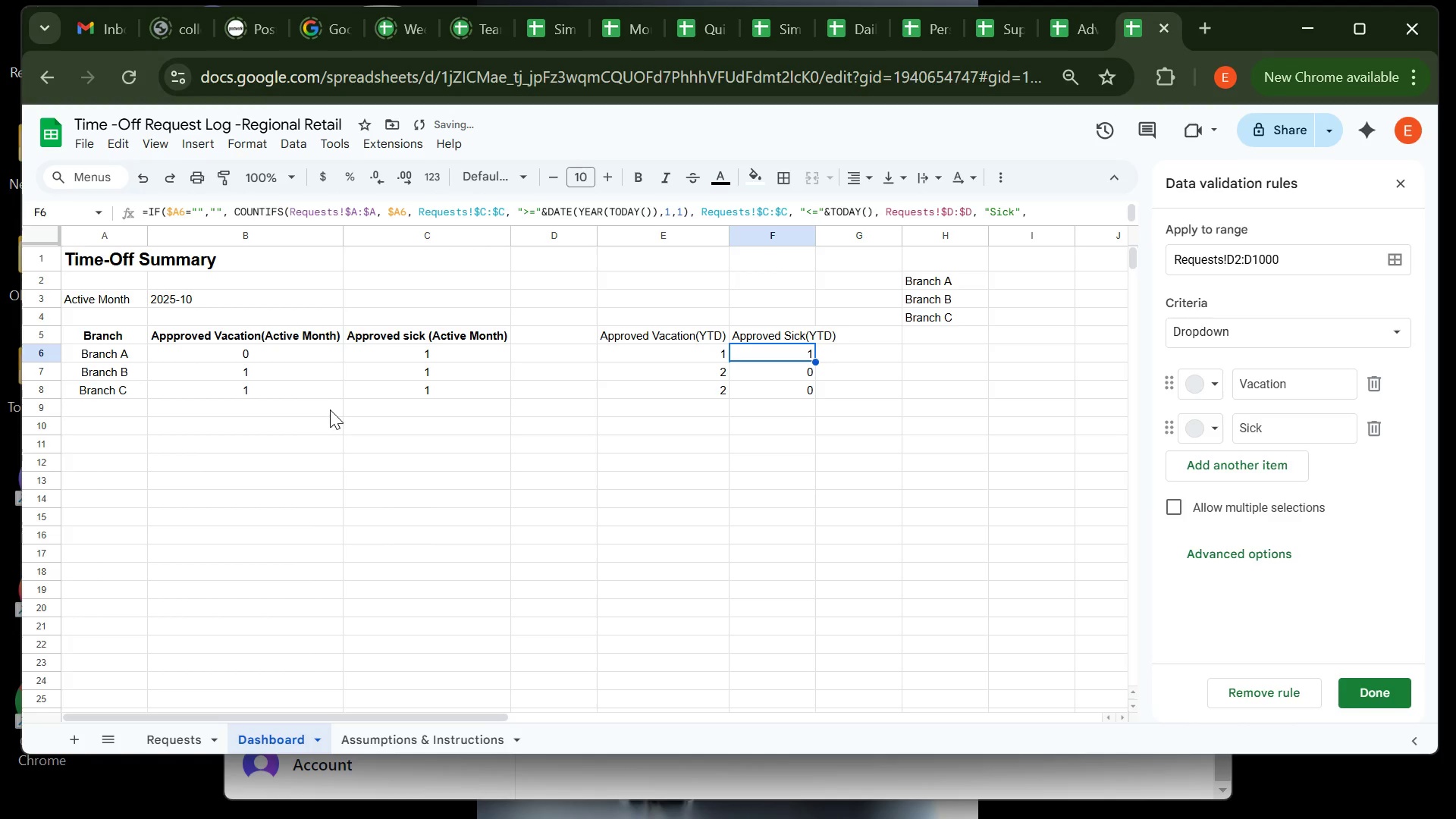 
key(Control+Y)
 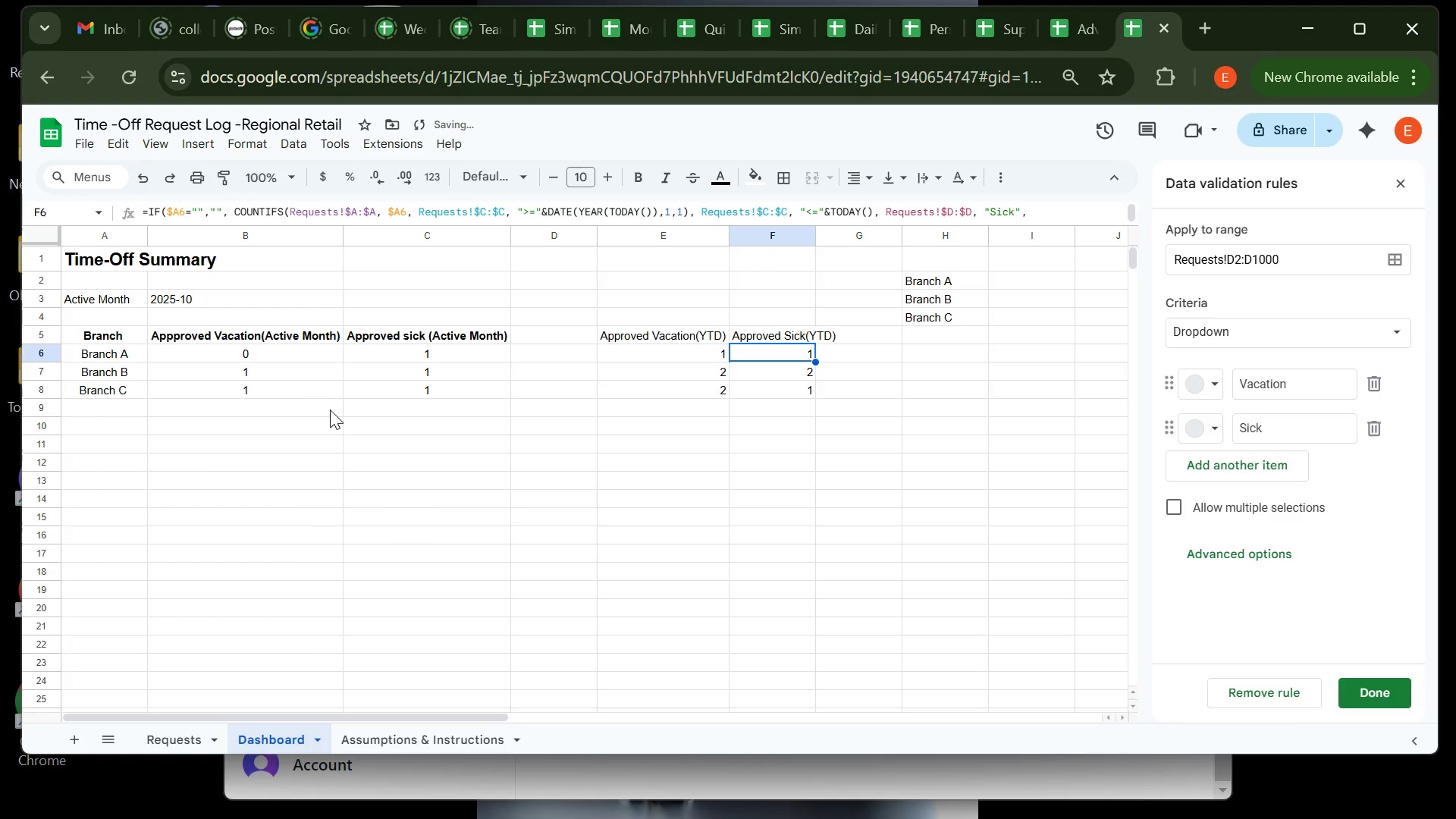 
key(Control+Y)
 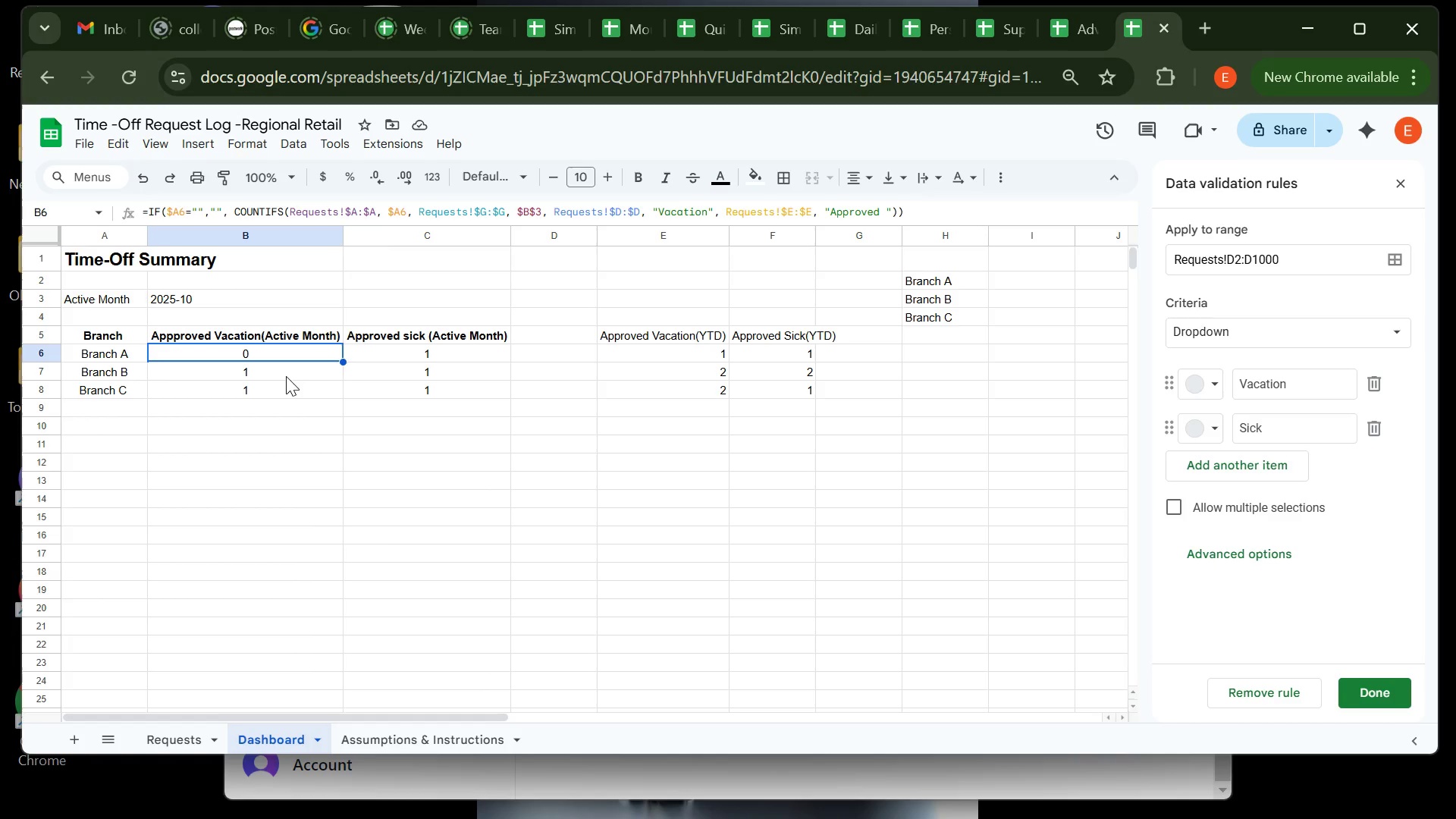 
wait(11.86)
 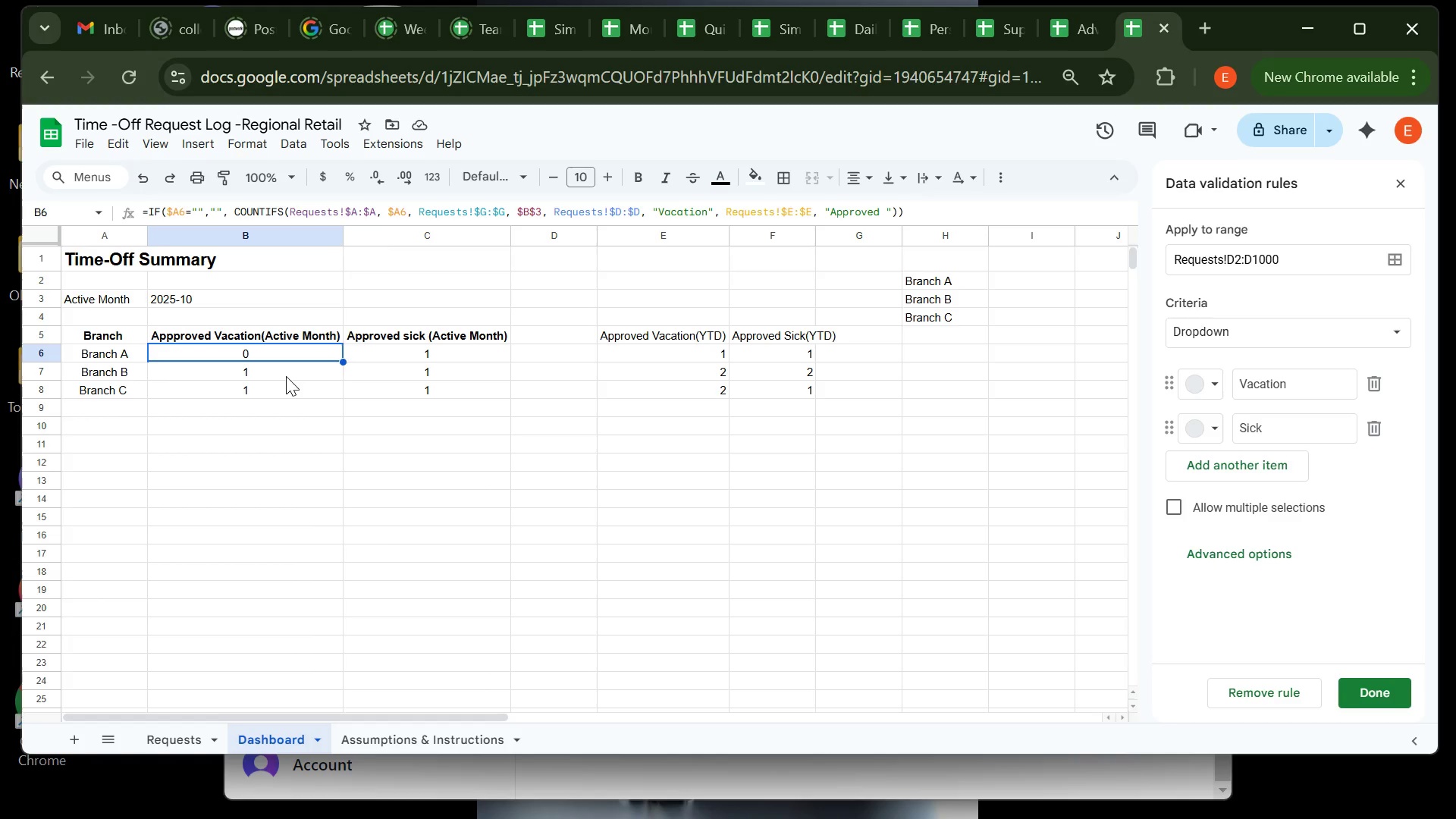 
left_click([287, 557])
 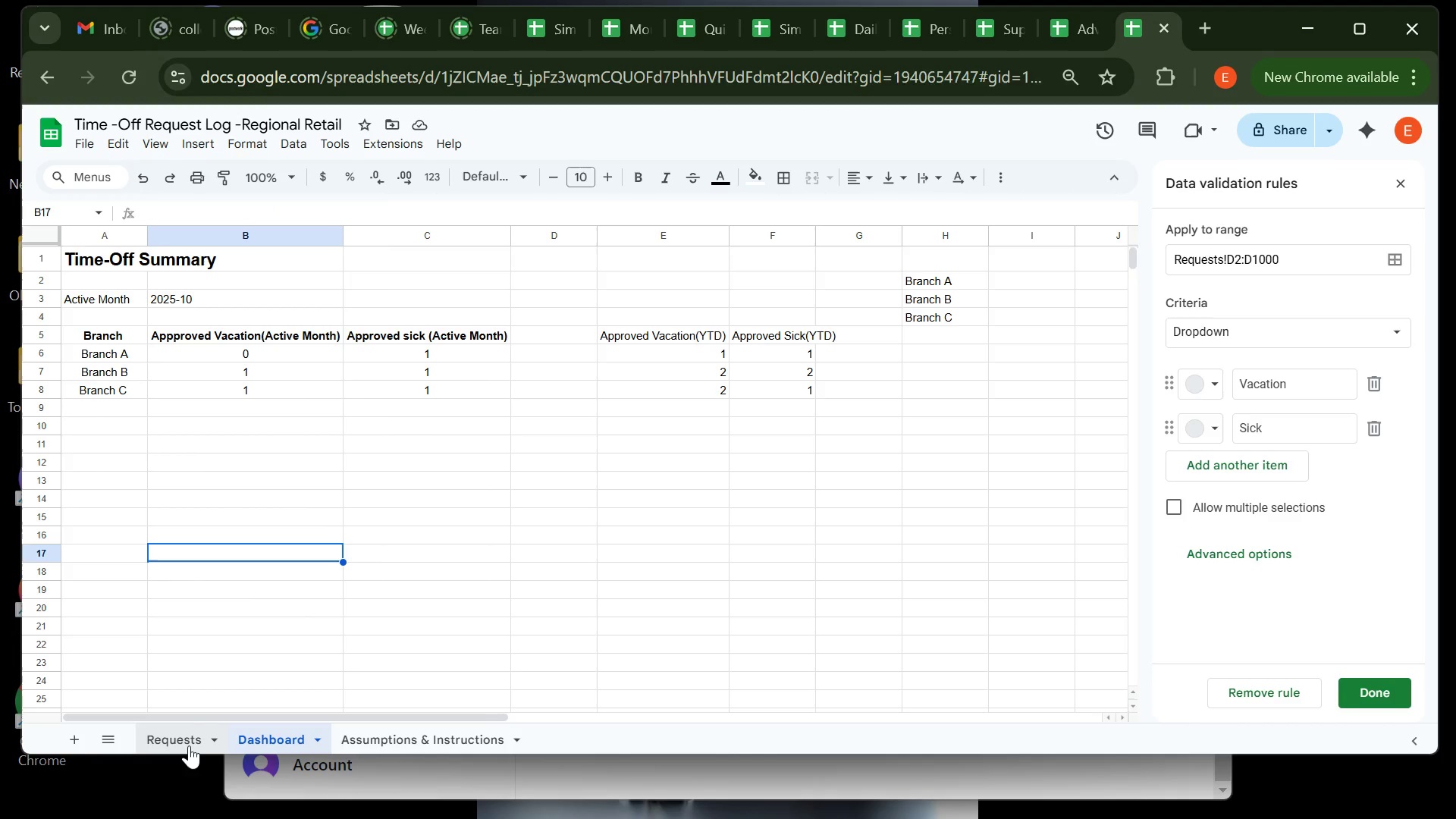 
left_click([189, 745])
 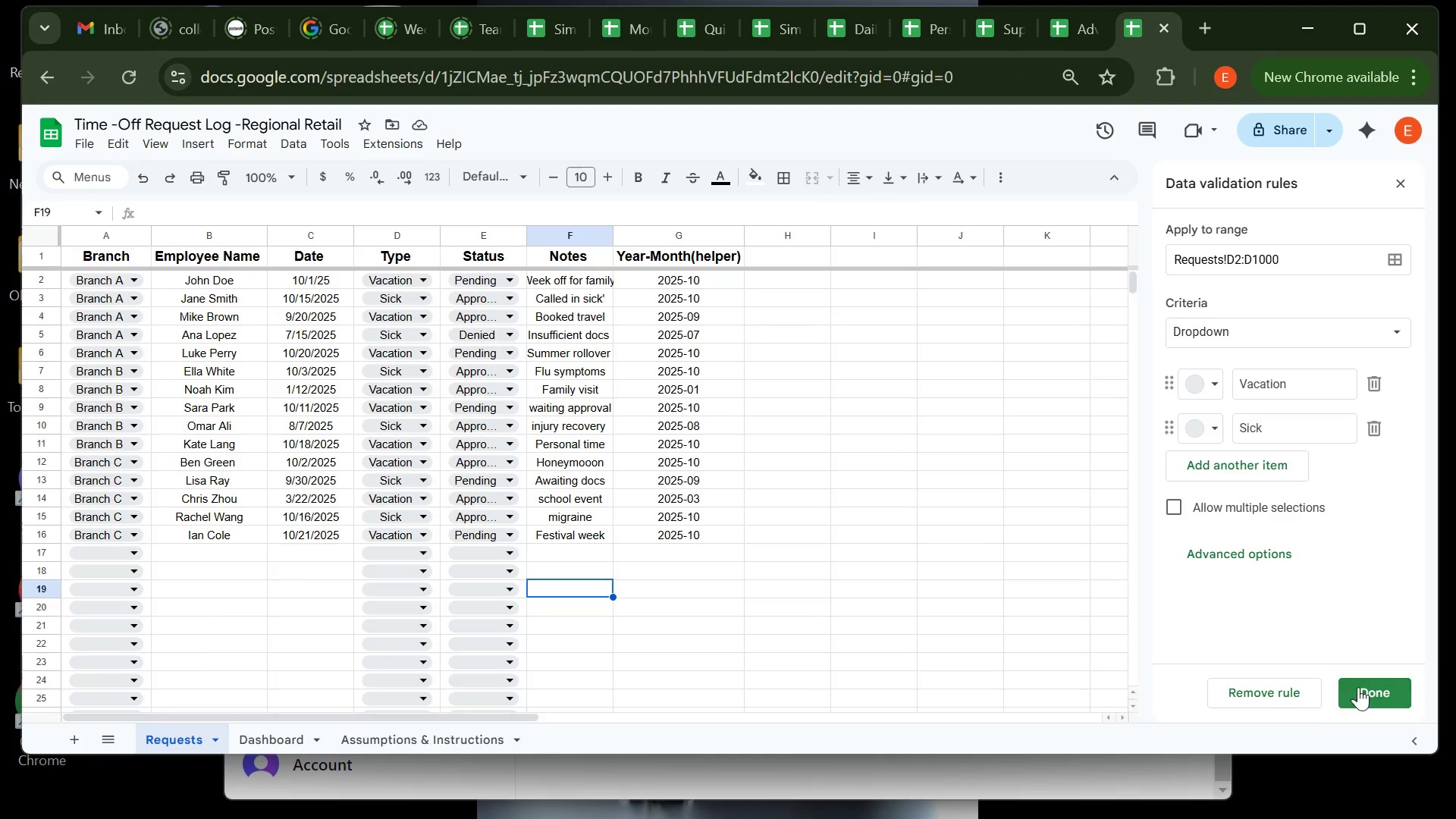 
left_click([1360, 687])
 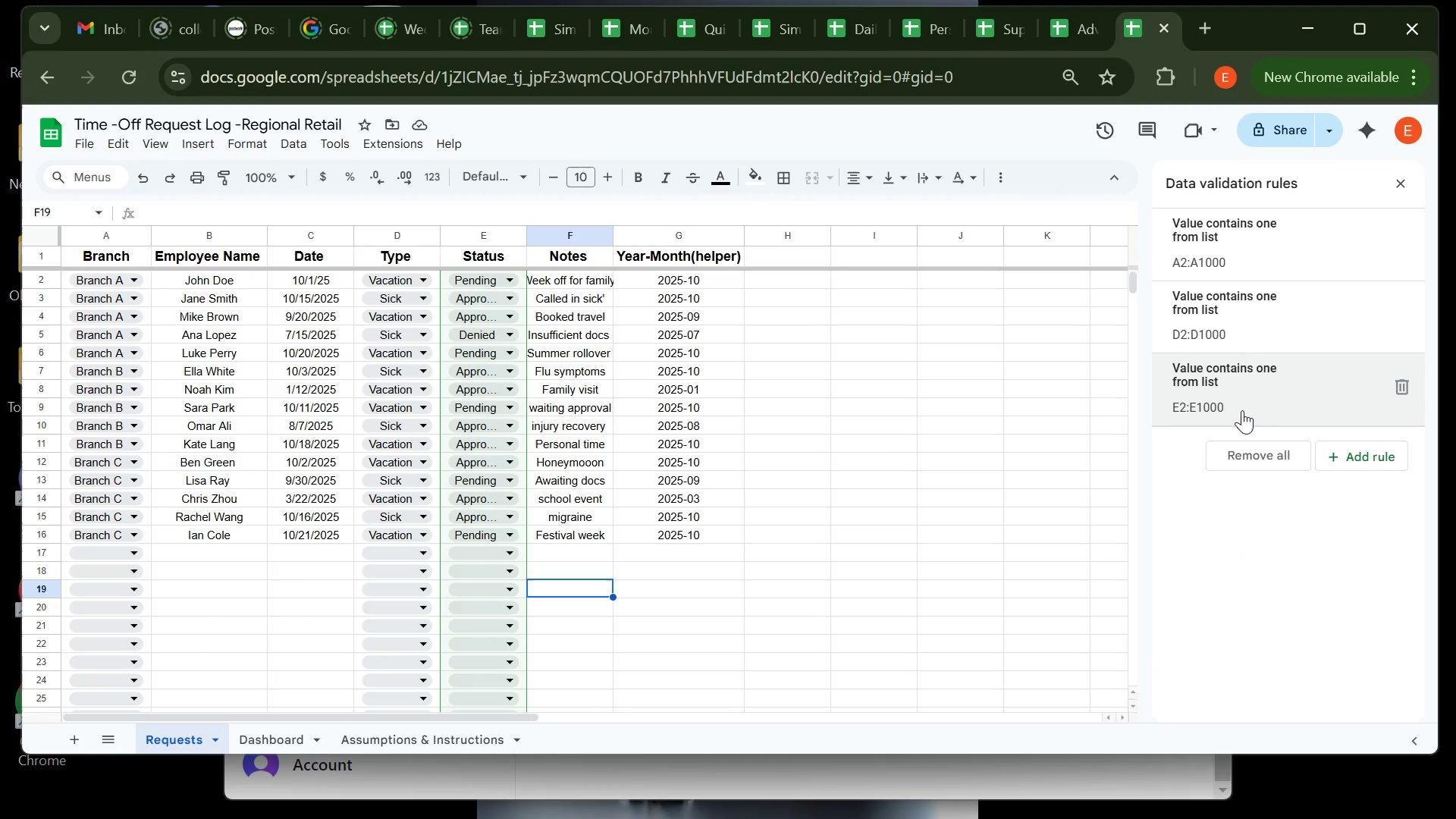 
left_click([1242, 410])
 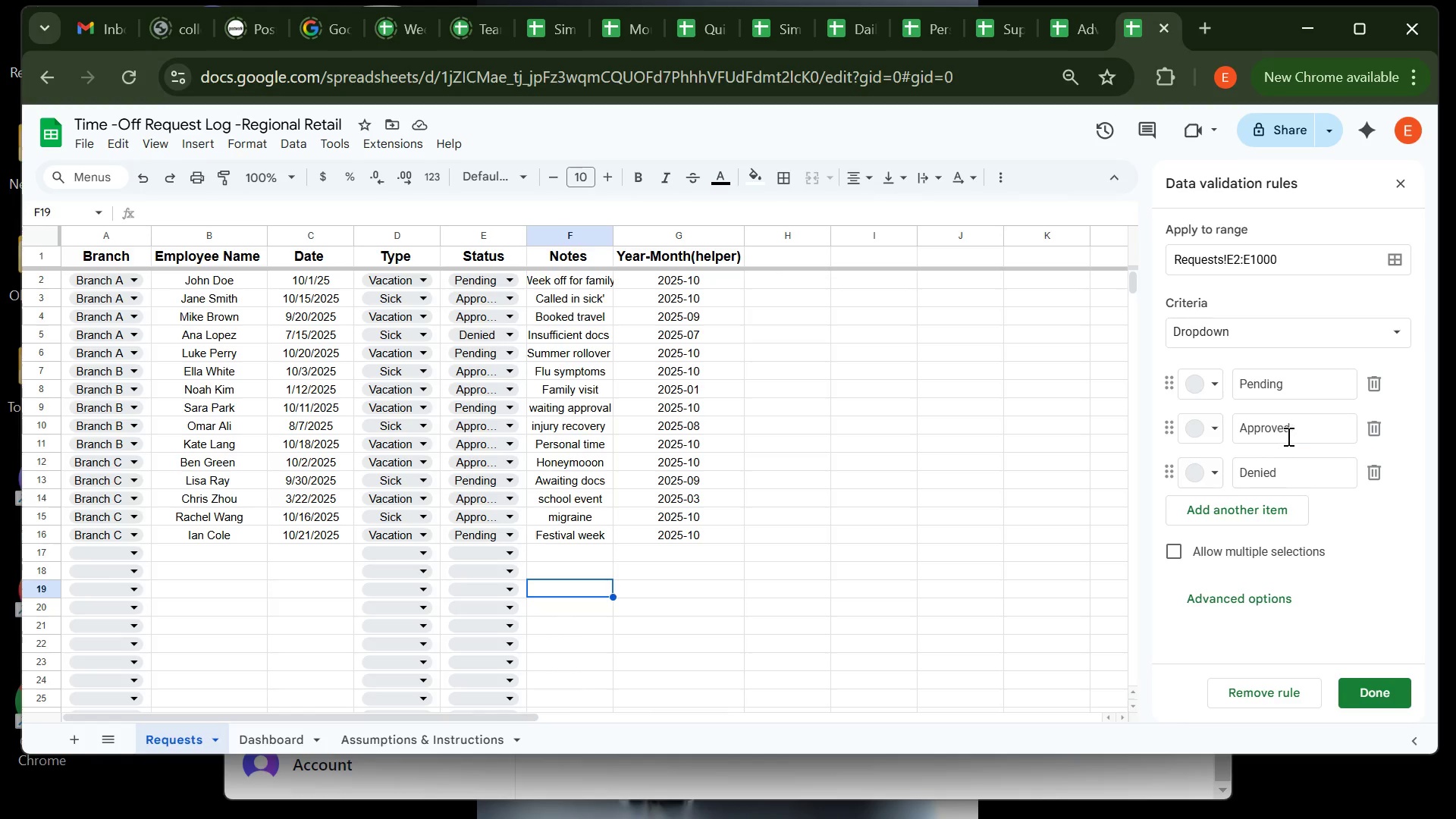 
left_click([1293, 433])
 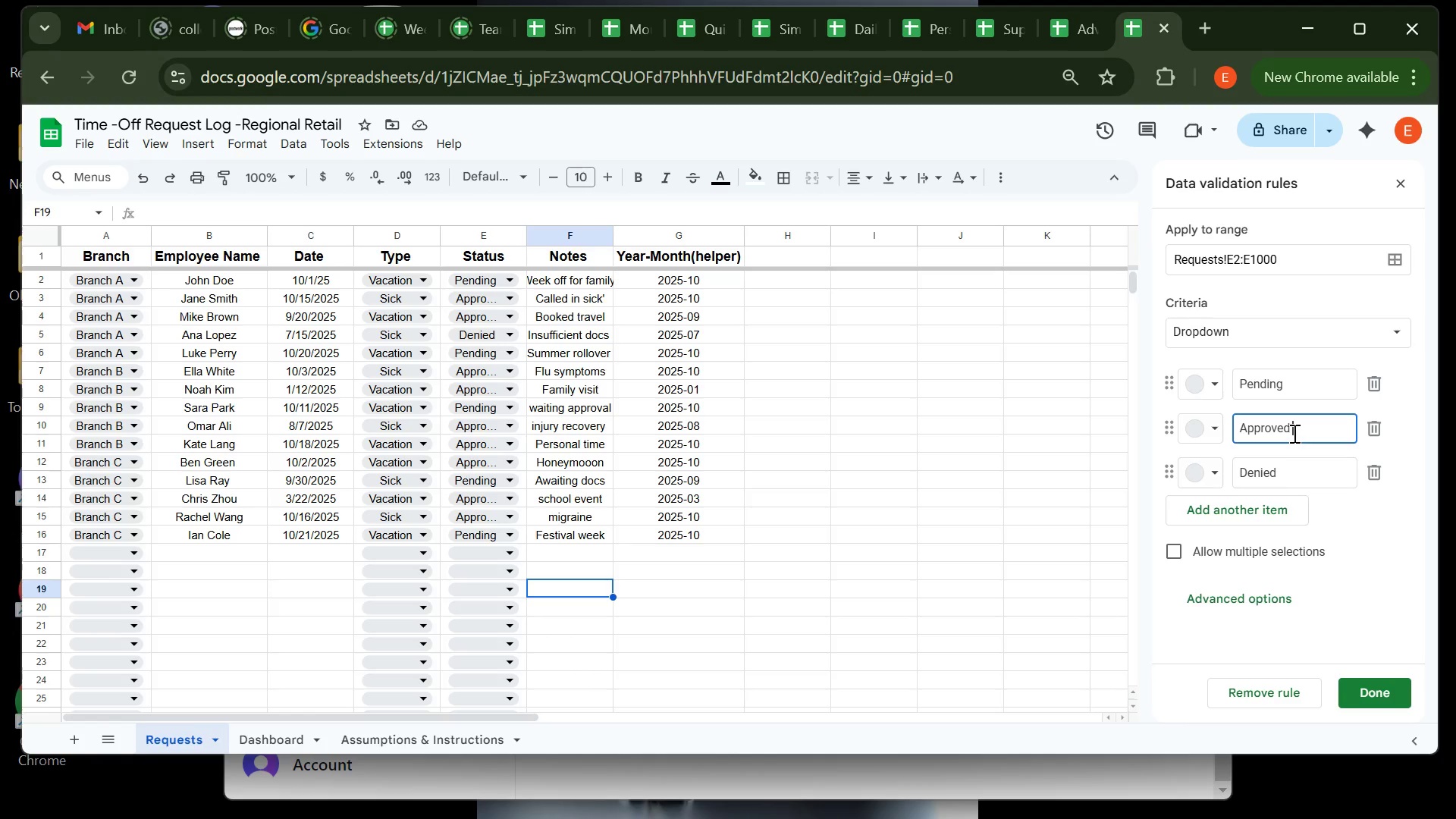 
key(Control+A)
 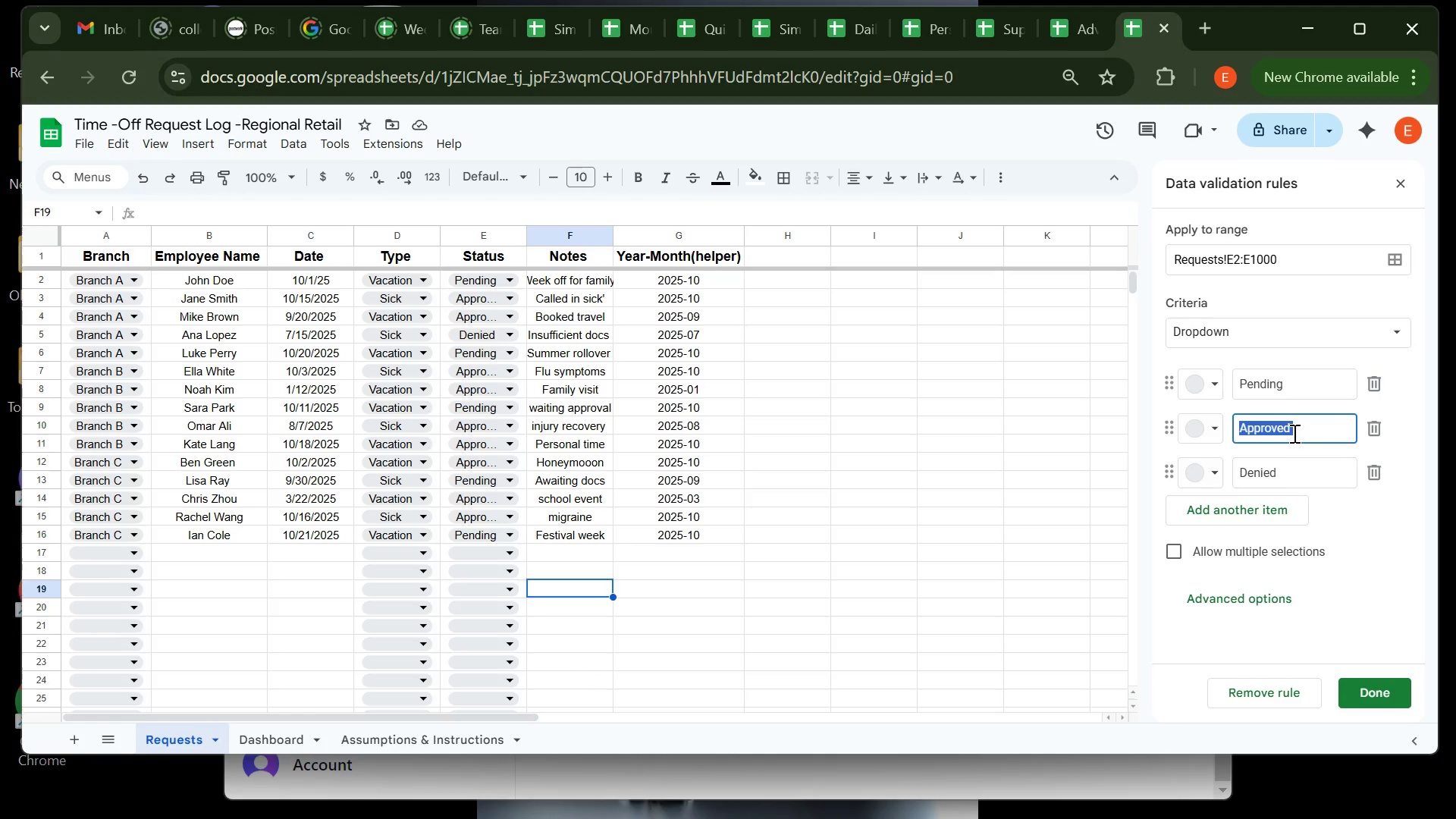 
key(Control+C)
 